 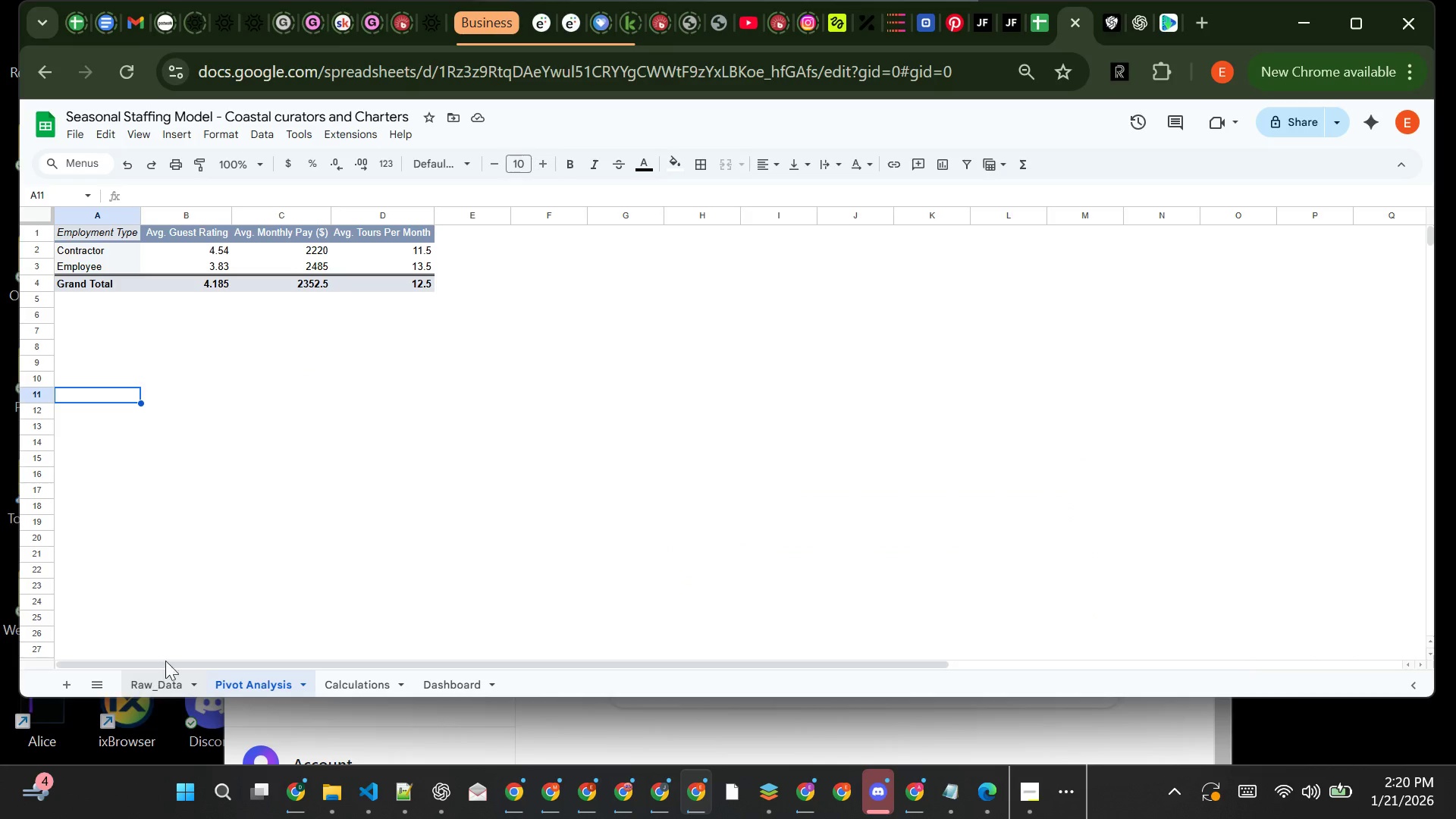 
left_click([825, 555])
 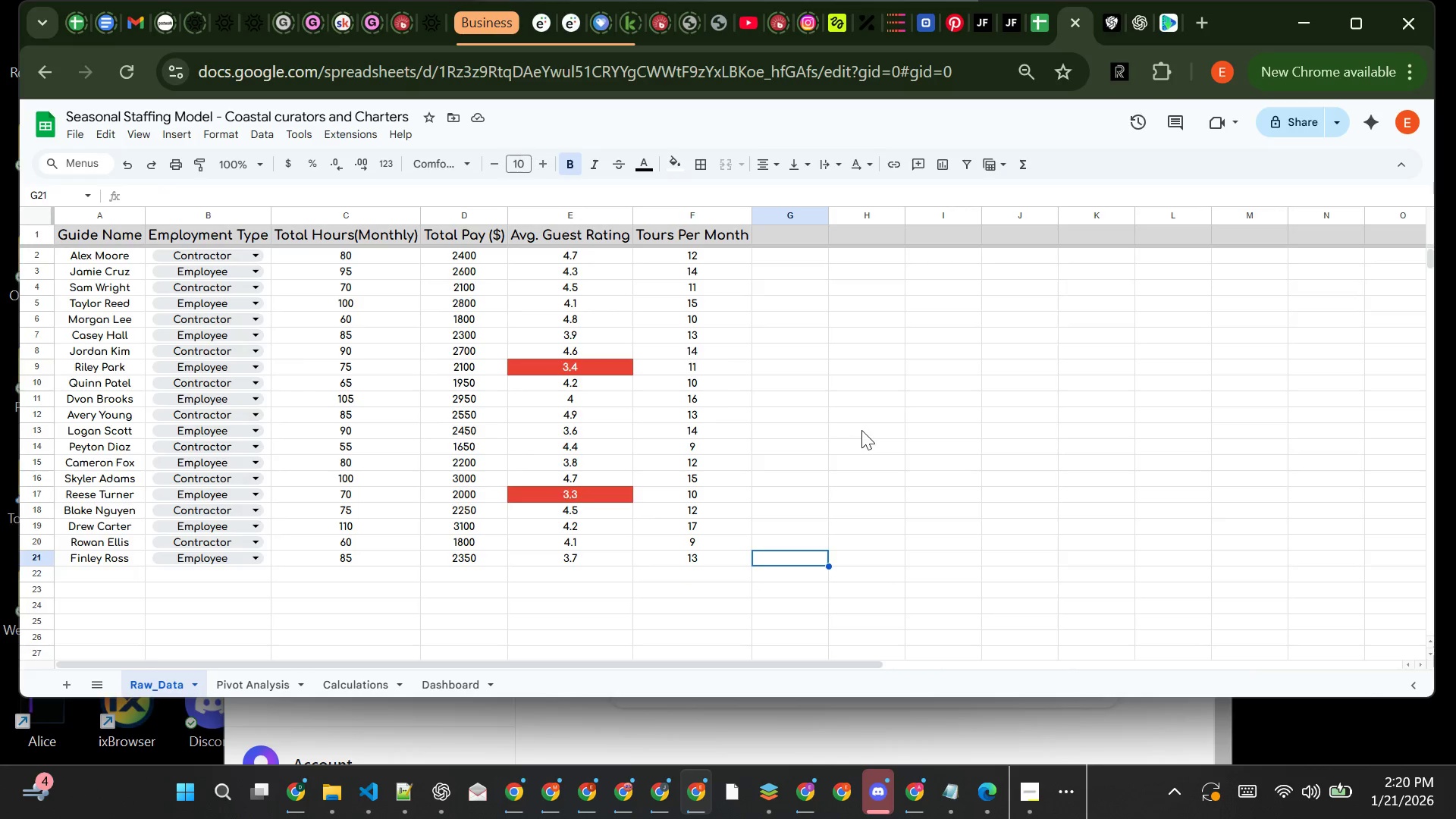 
left_click([861, 430])
 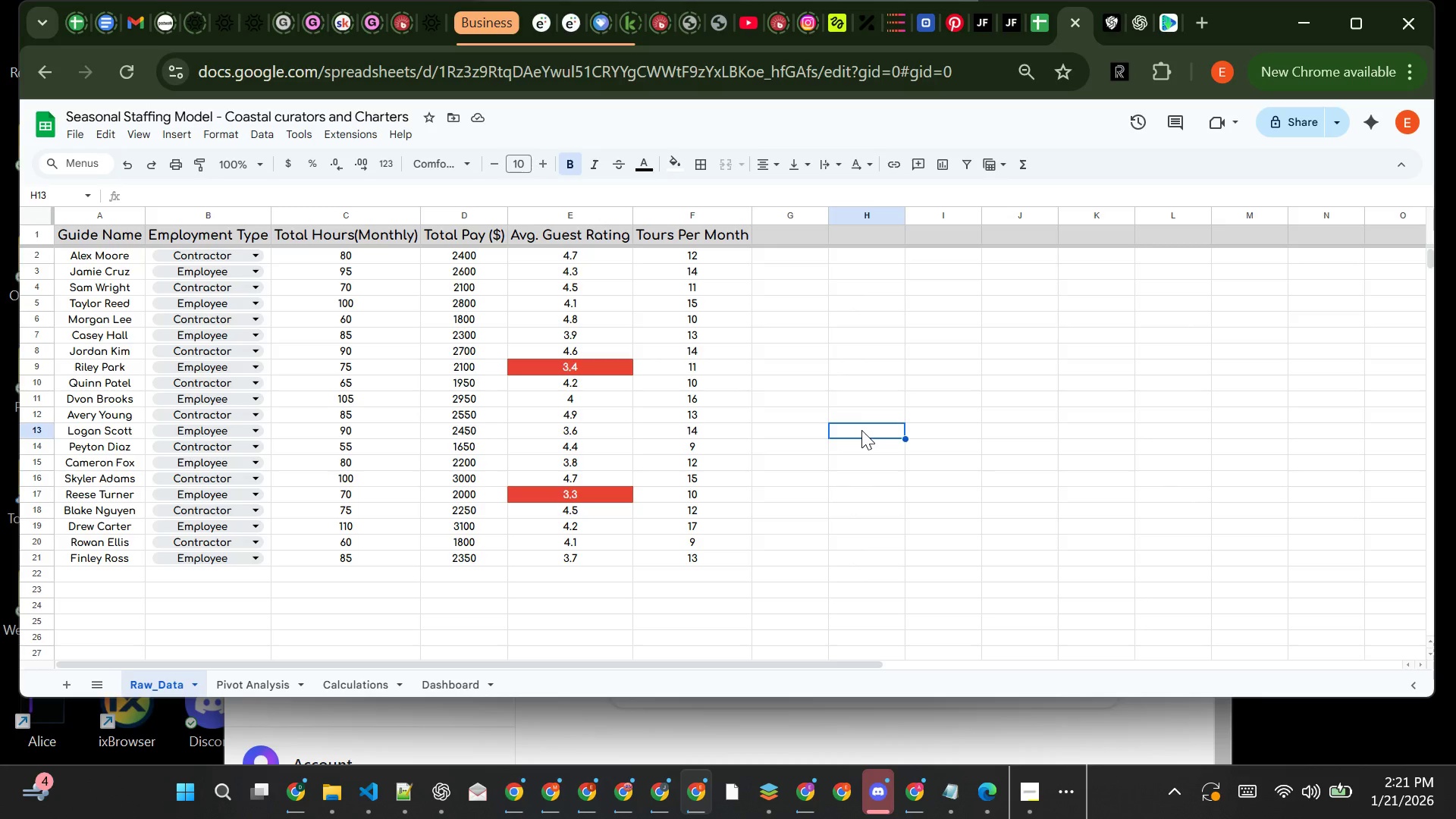 
wait(20.7)
 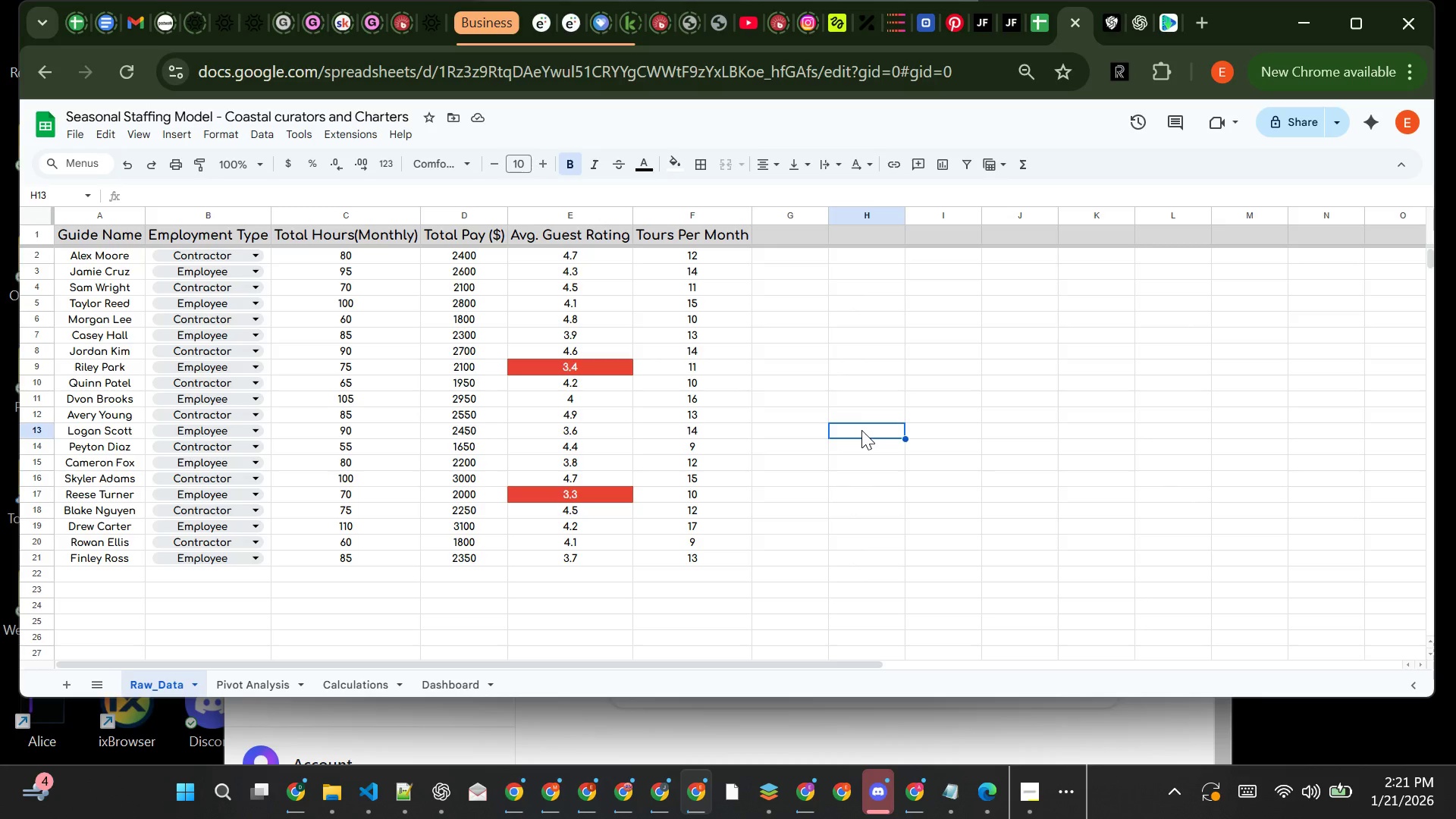 
left_click([449, 682])
 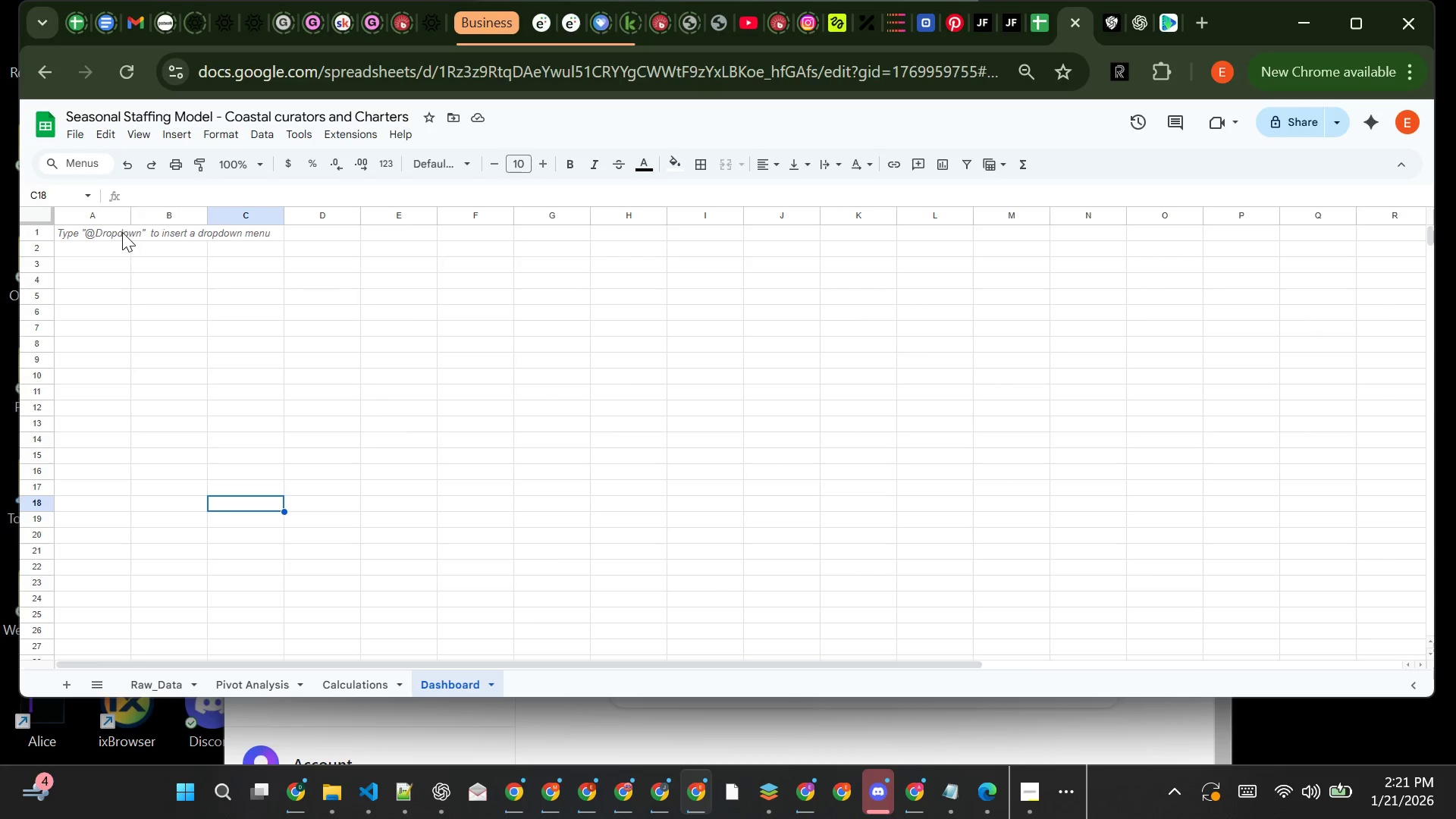 
left_click([111, 231])
 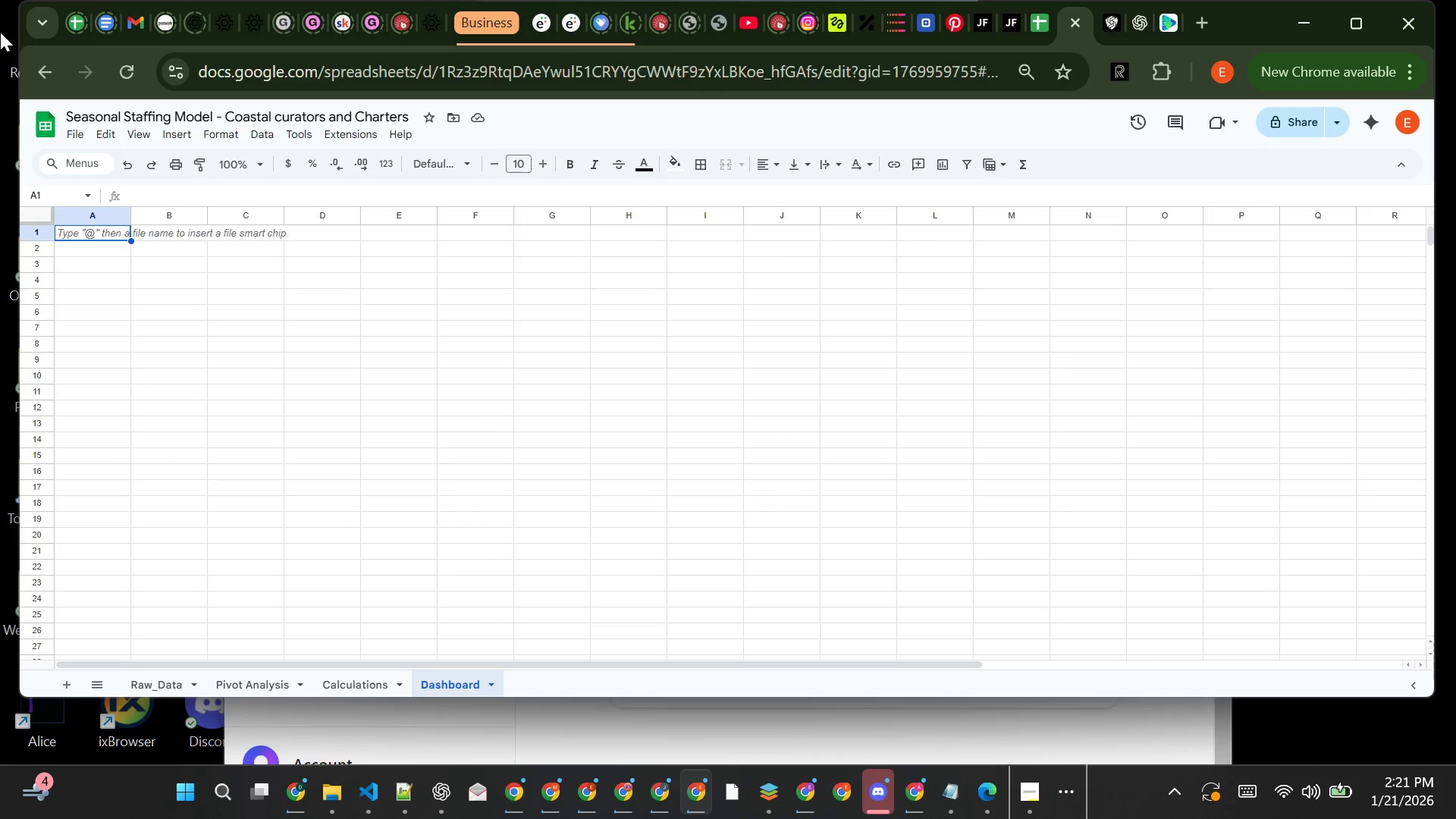 
wait(20.92)
 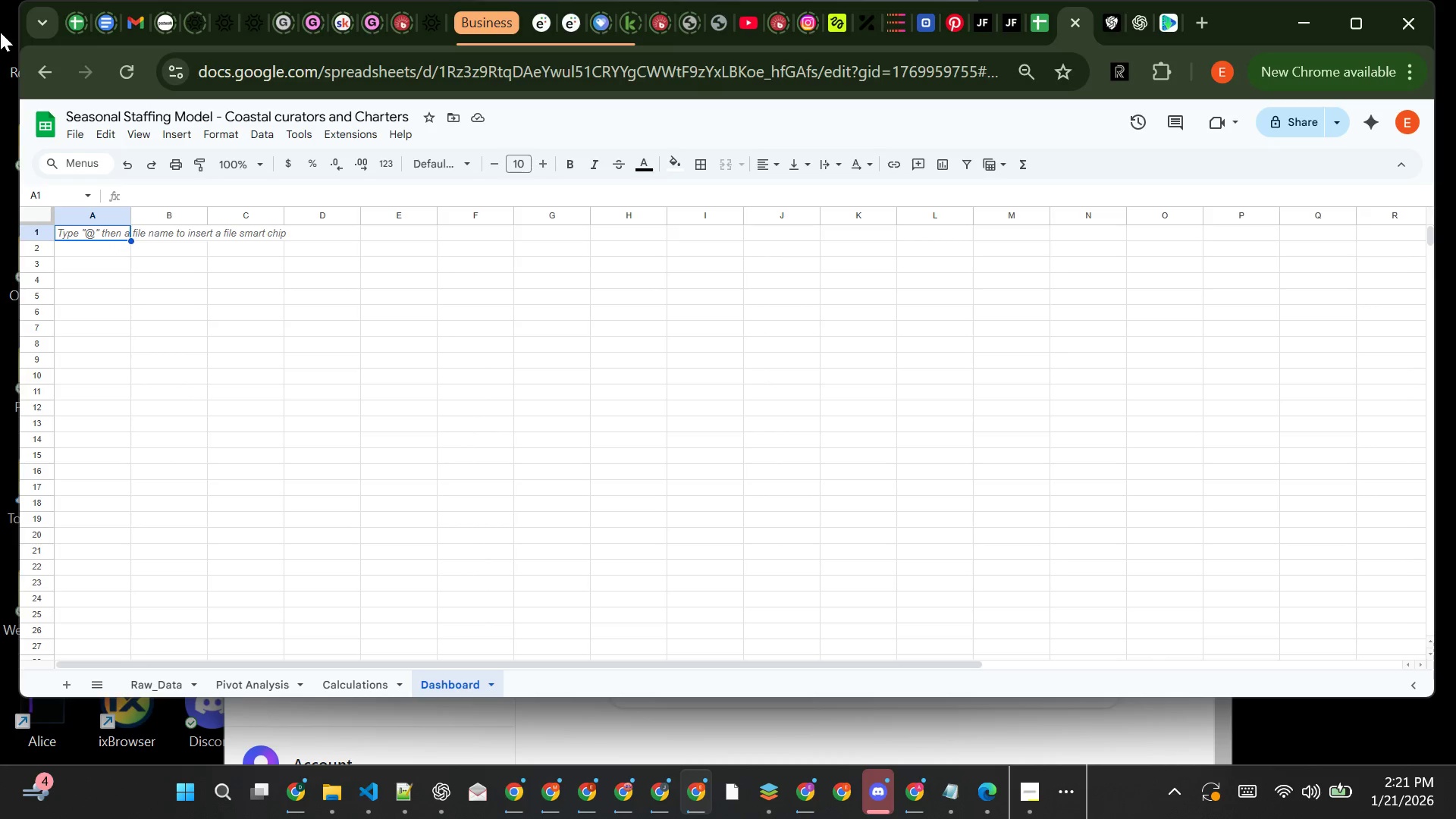 
type(s)
key(Backspace)
type(Seasonal )
 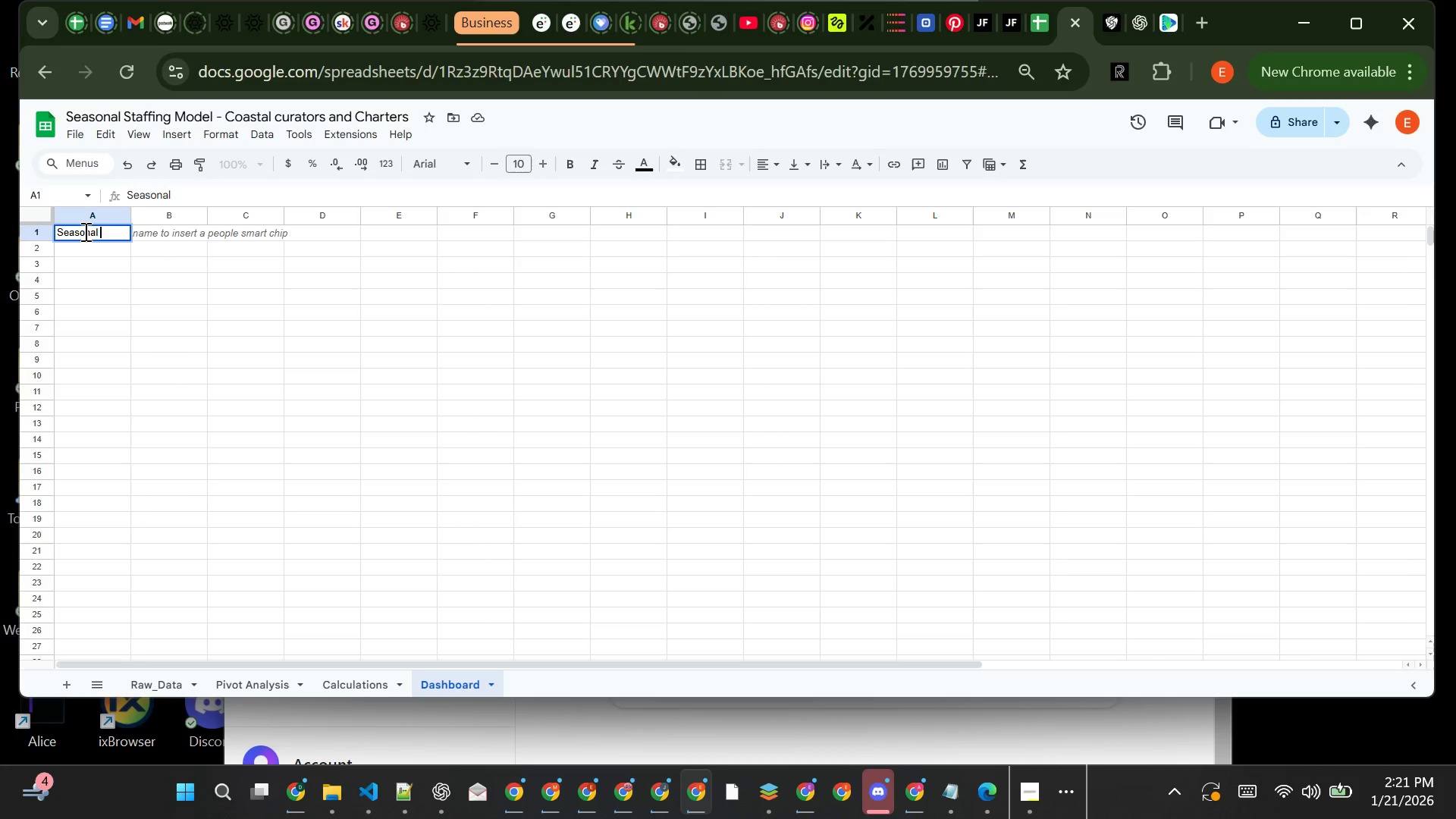 
type(Staffing Model)
 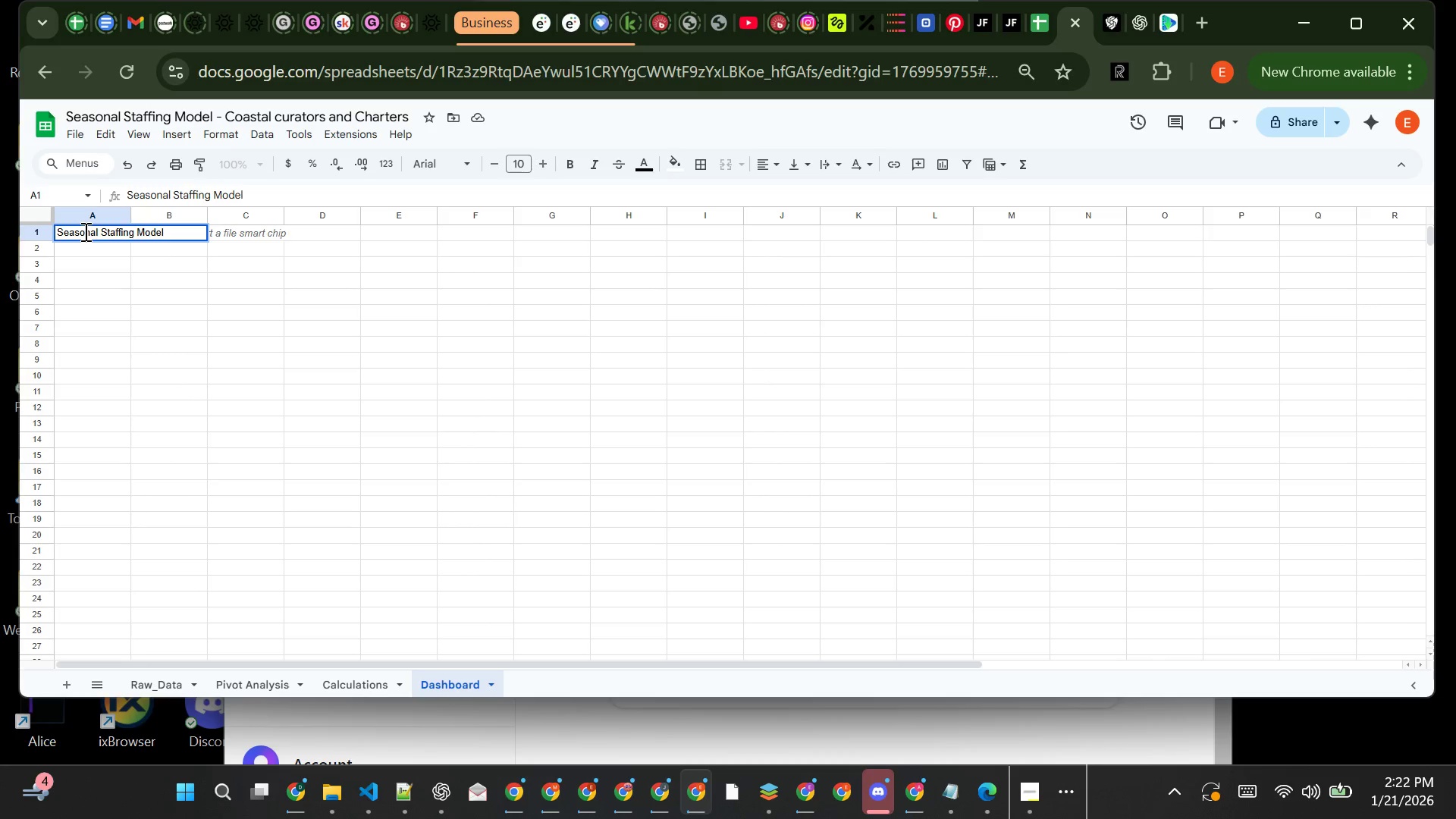 
wait(13.97)
 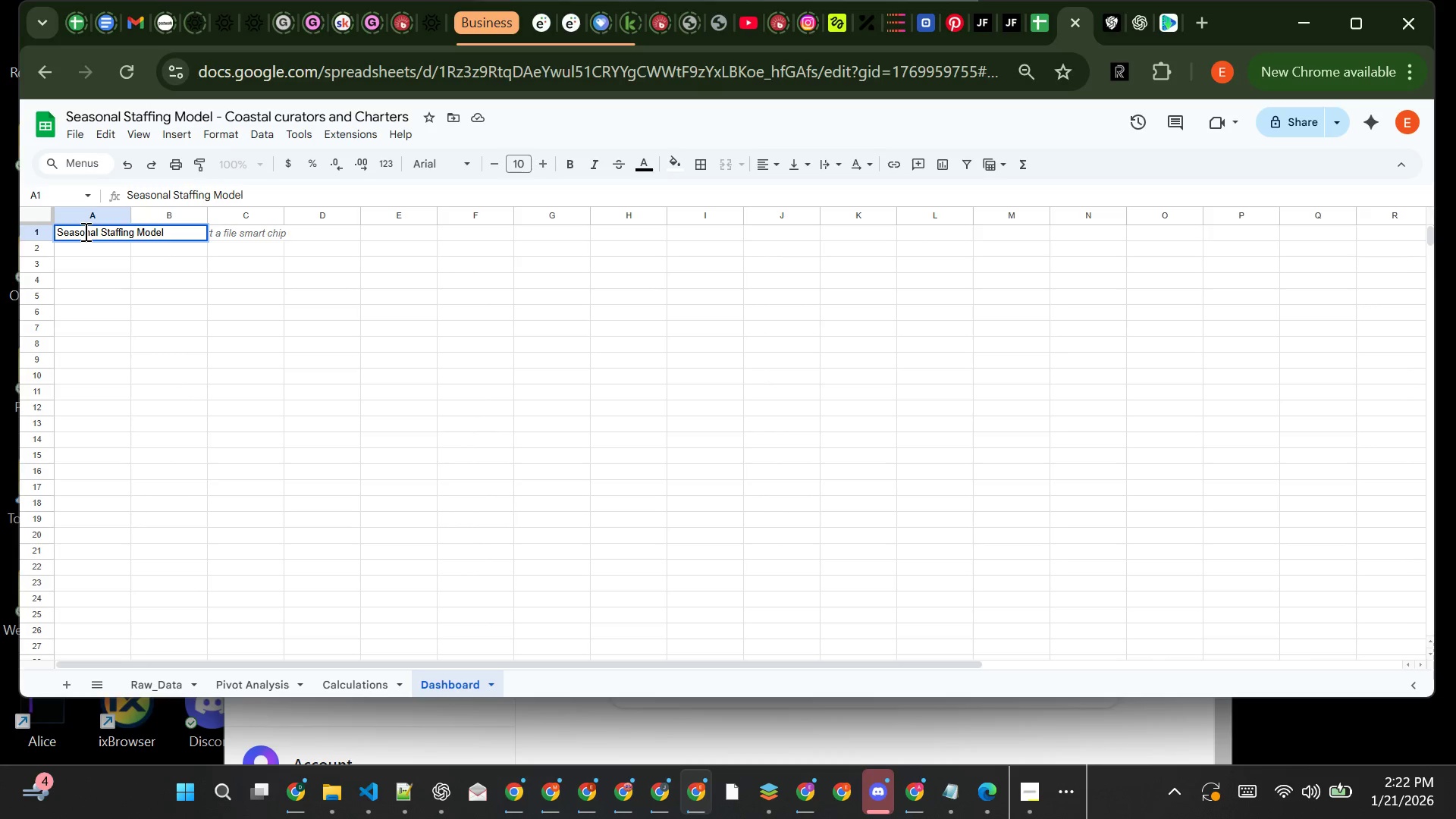 
type( - Executive Dashboard)
 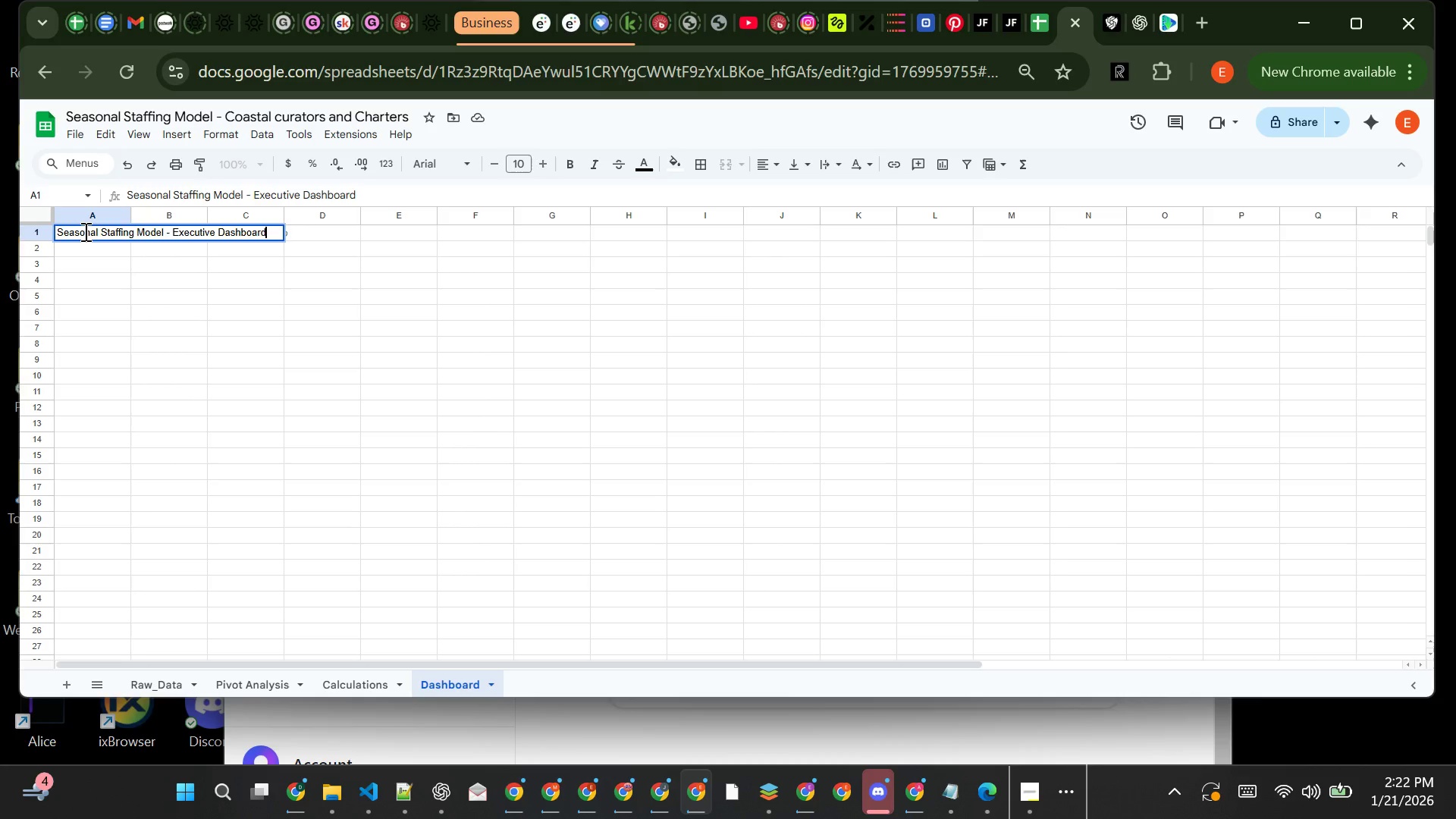 
key(Enter)
 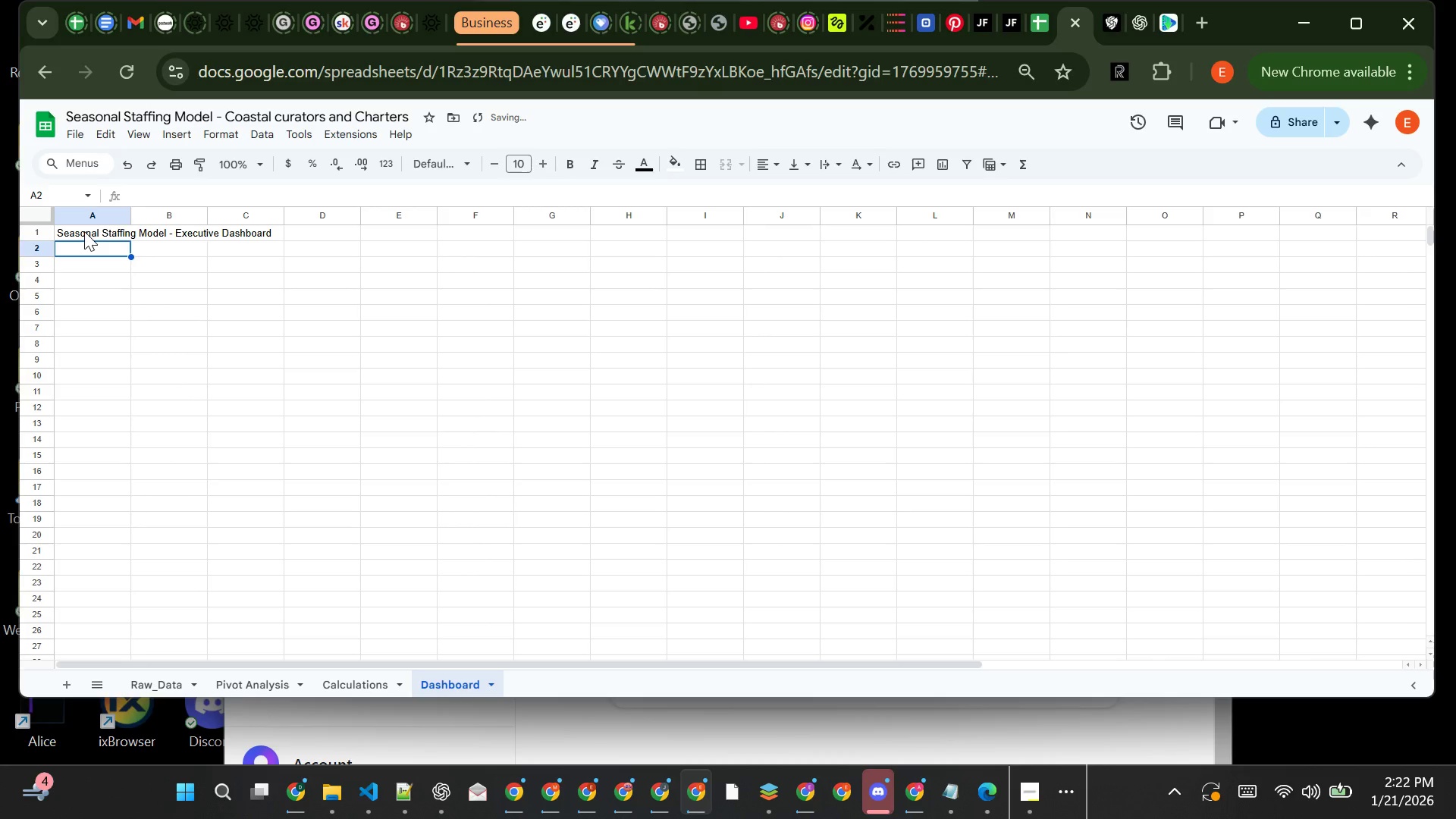 
key(Enter)
 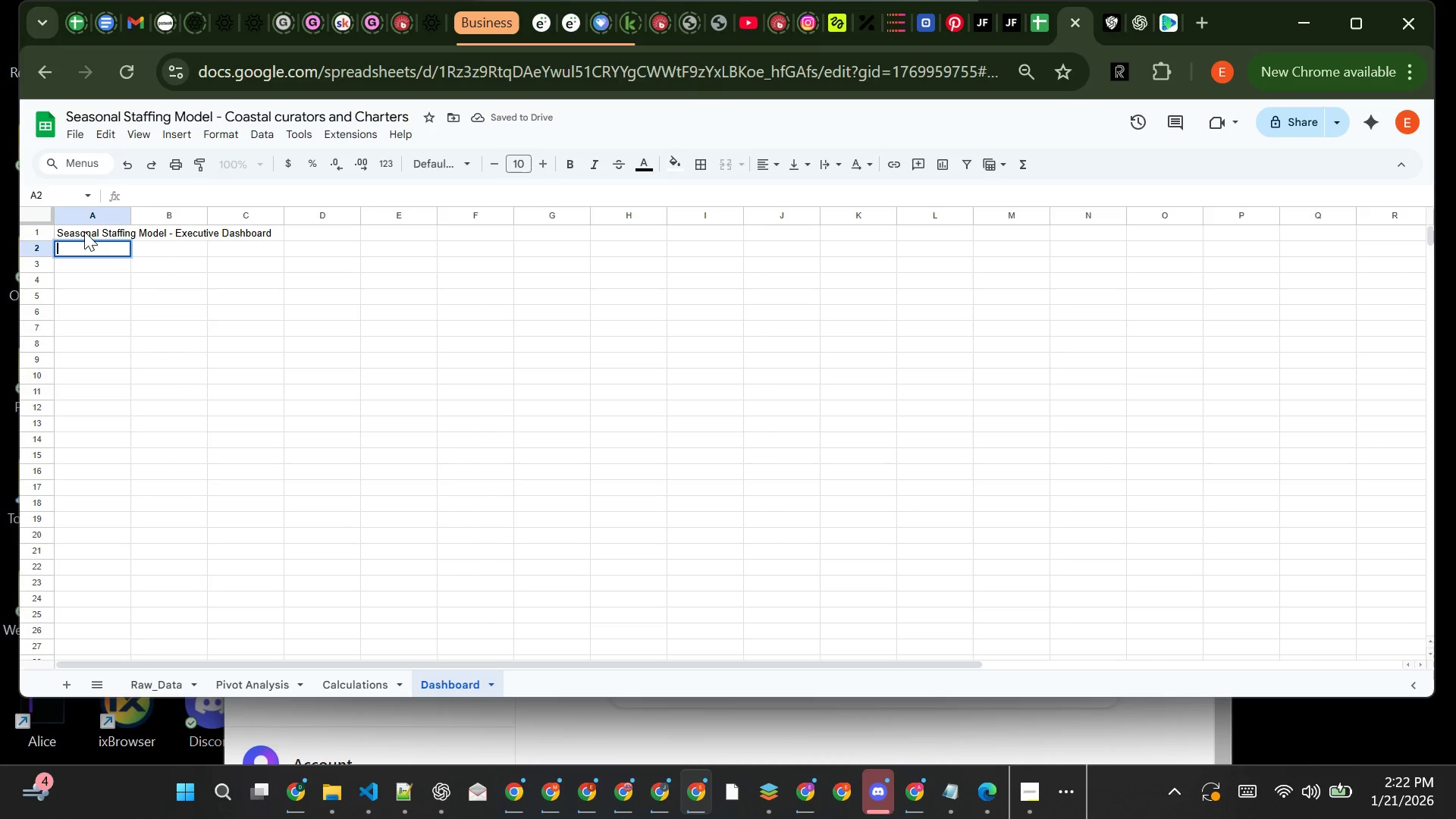 
type(Key Findings)
 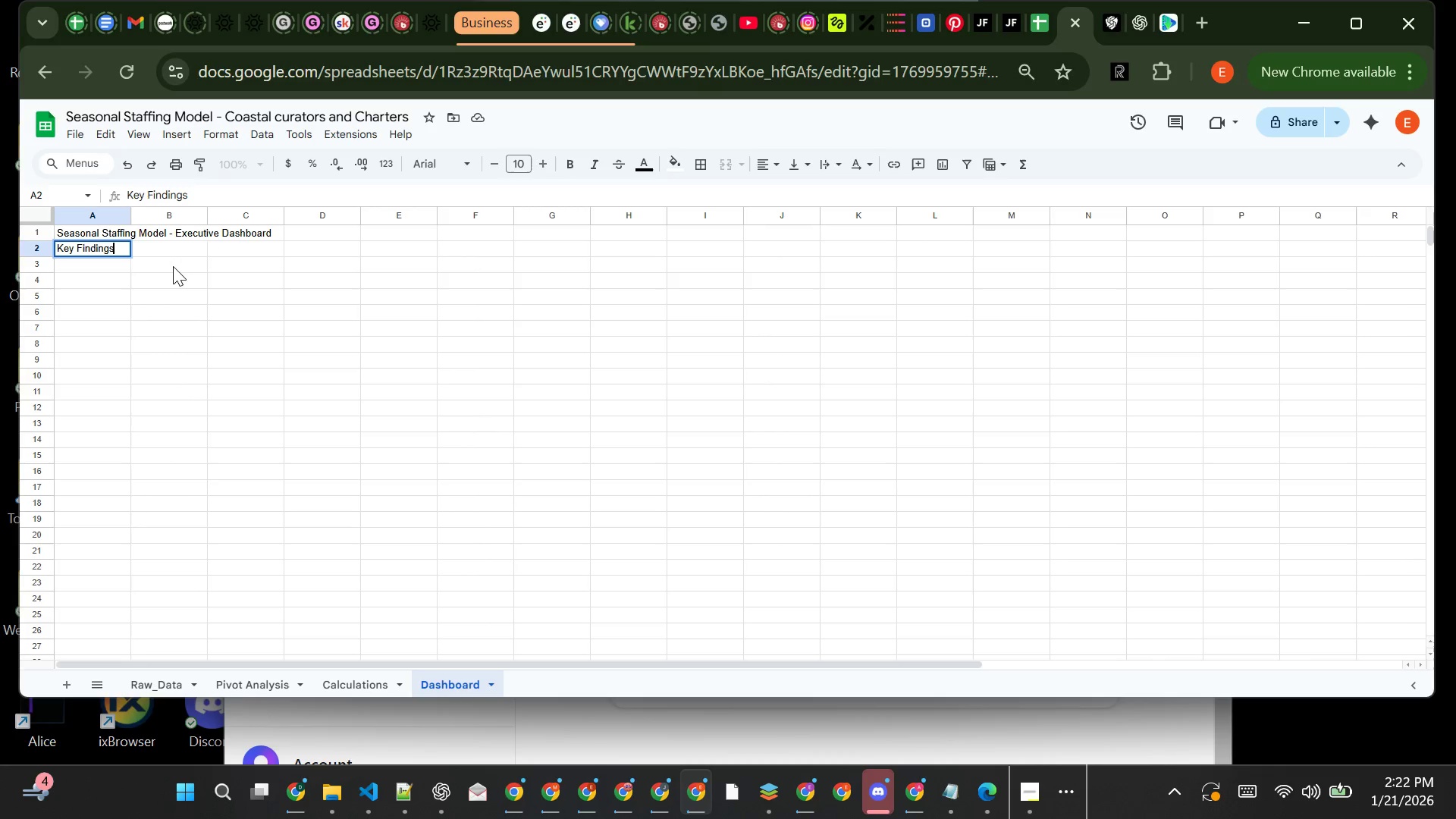 
left_click([172, 270])
 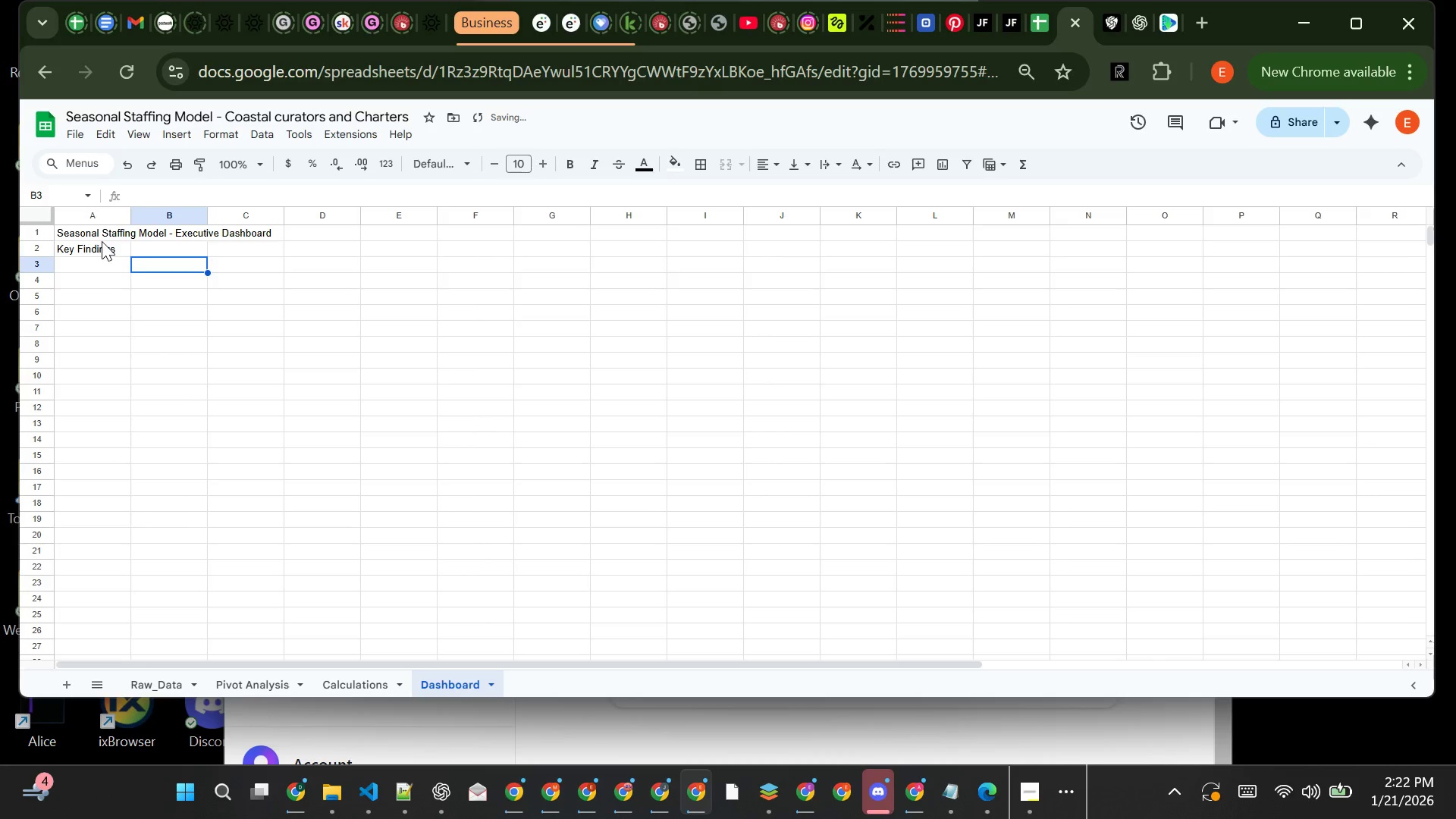 
left_click([109, 246])
 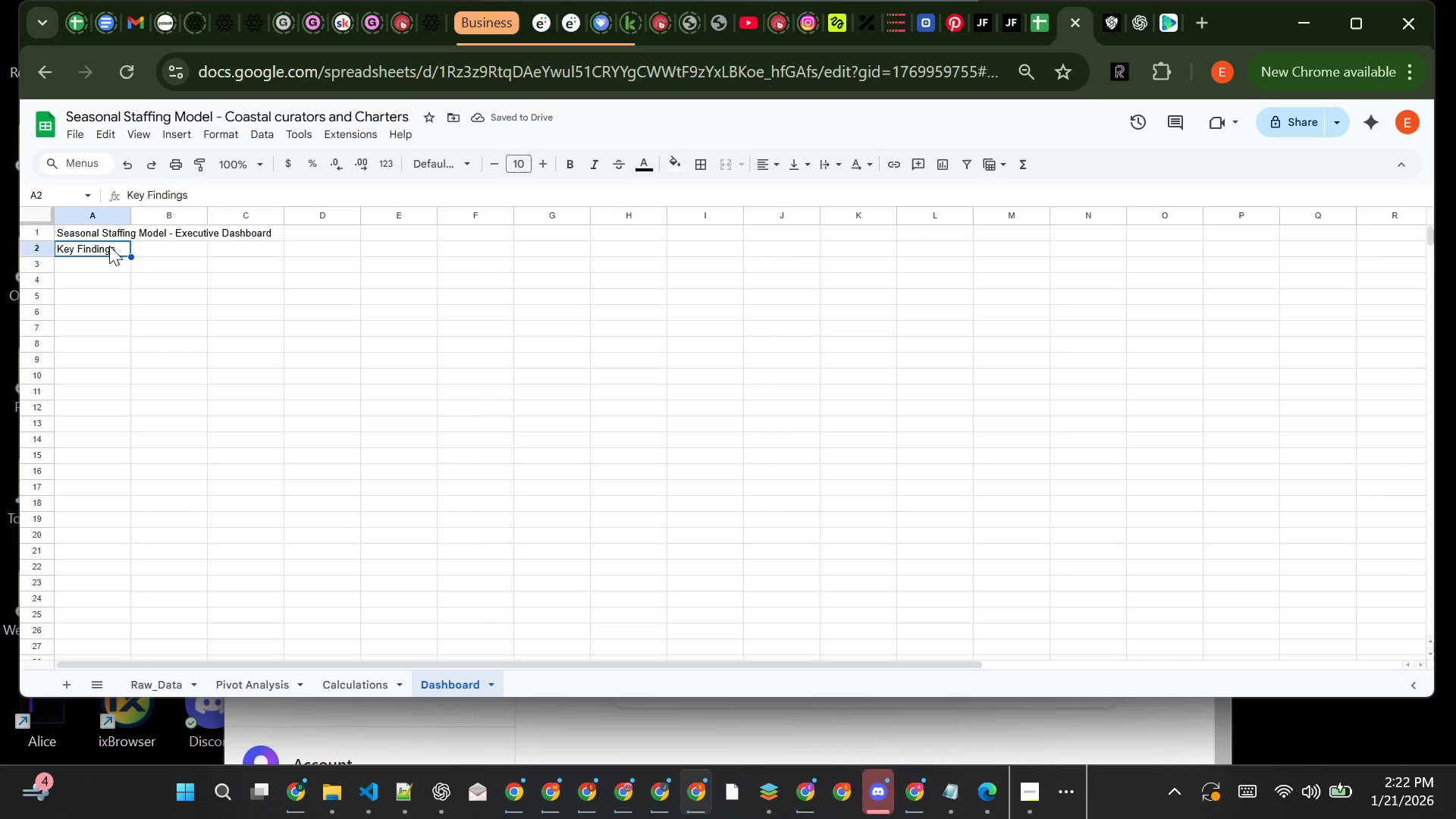 
key(Control+X)
 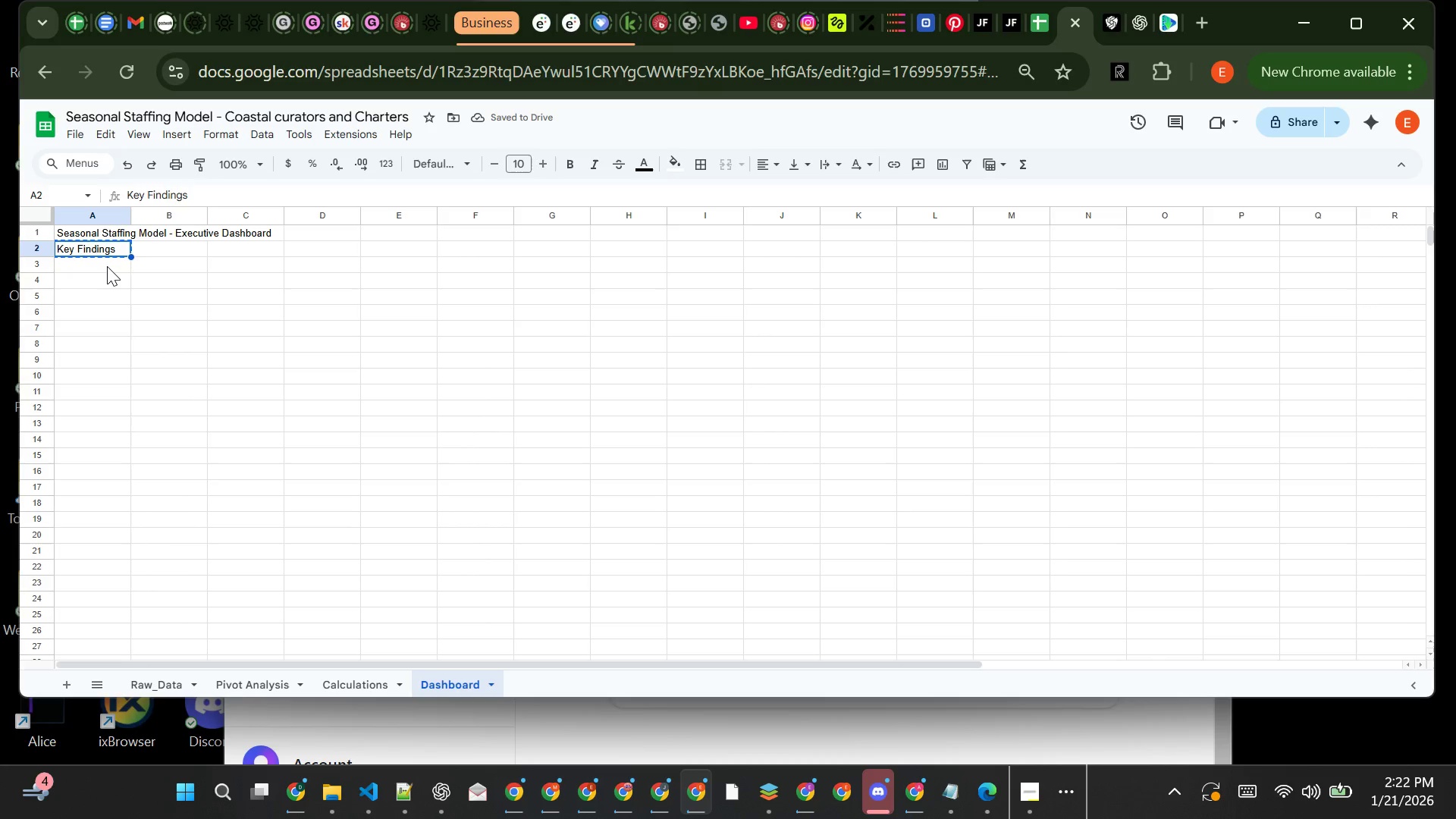 
left_click([107, 266])
 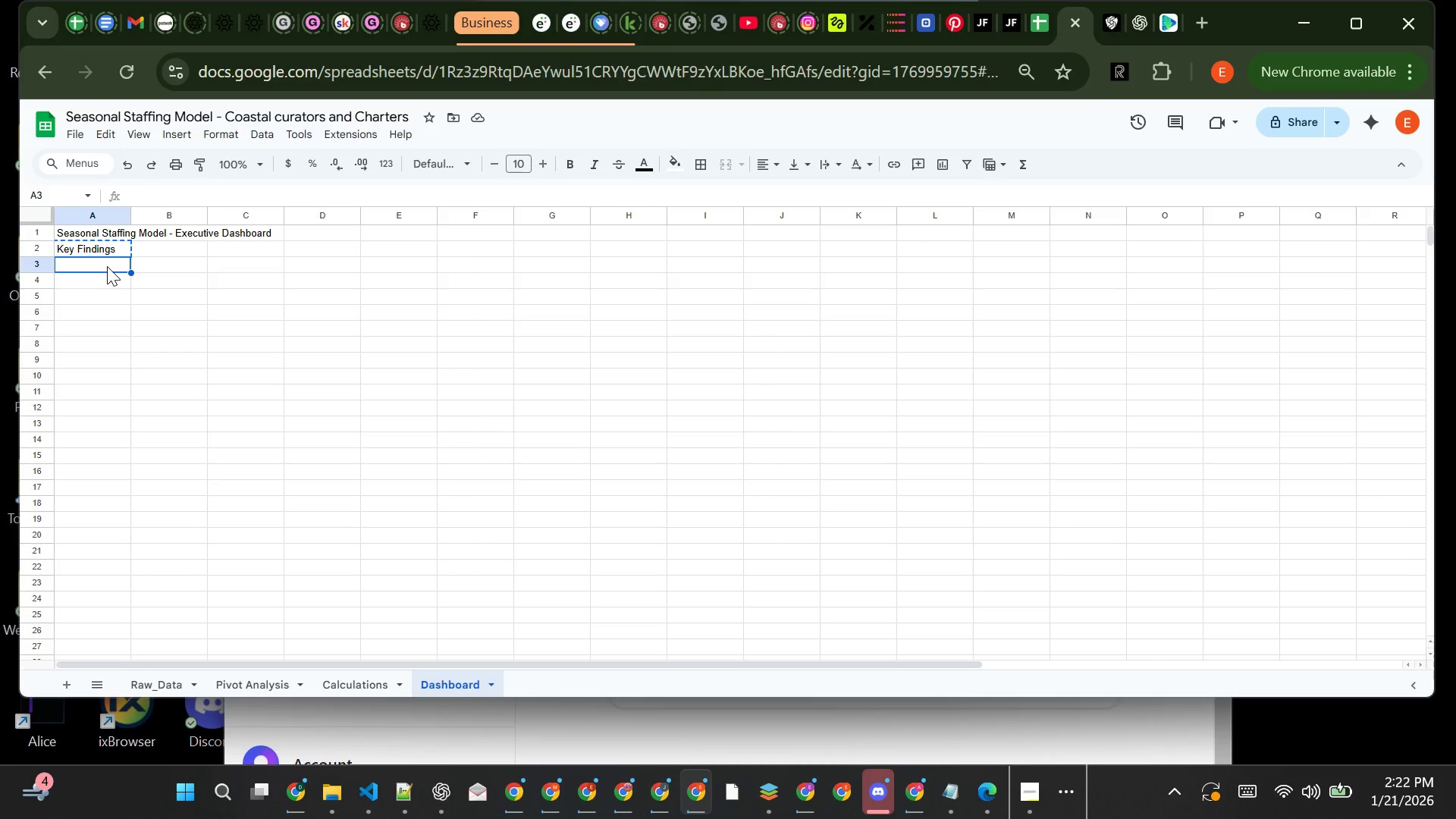 
key(Control+V)
 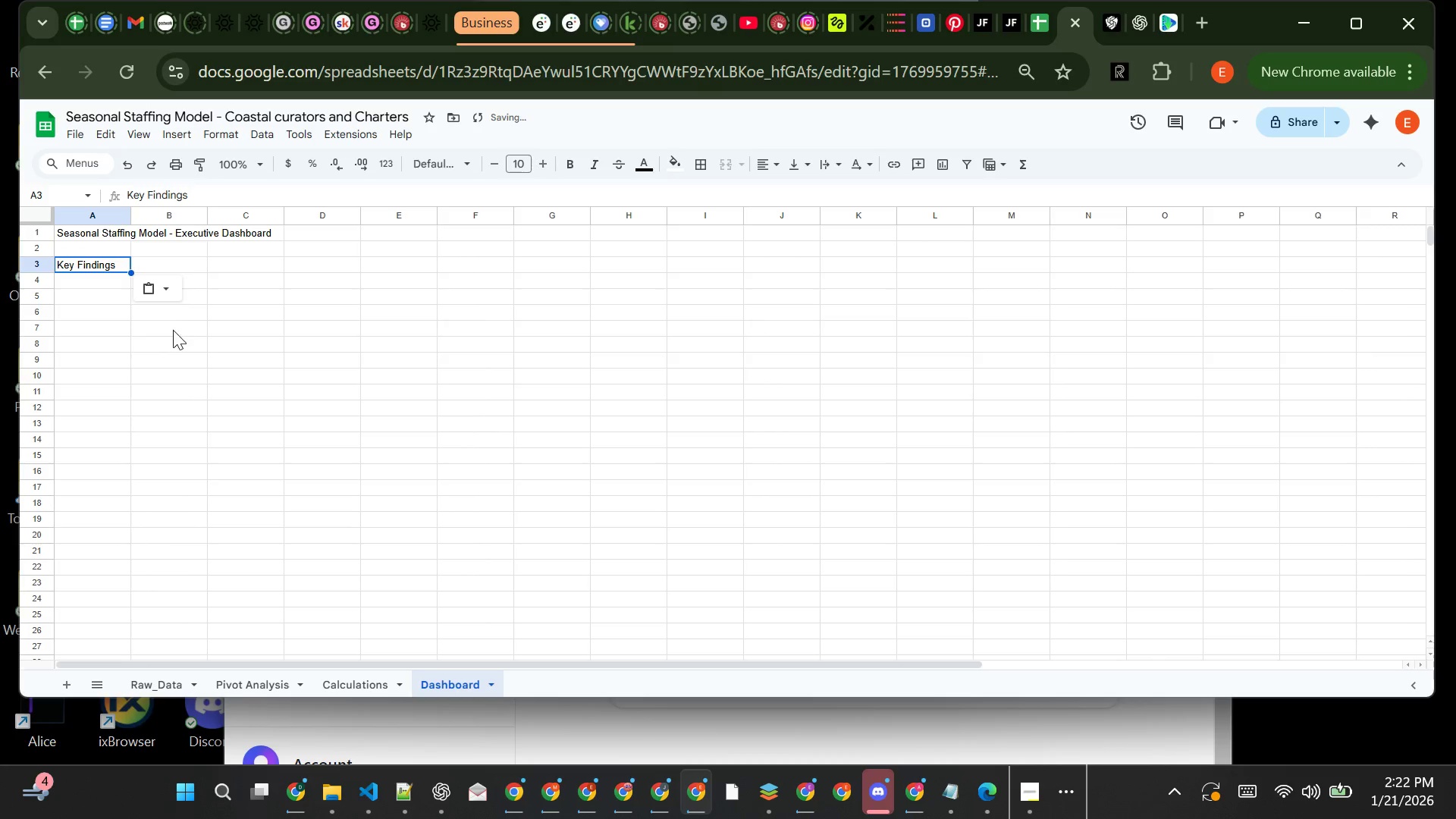 
left_click([180, 338])
 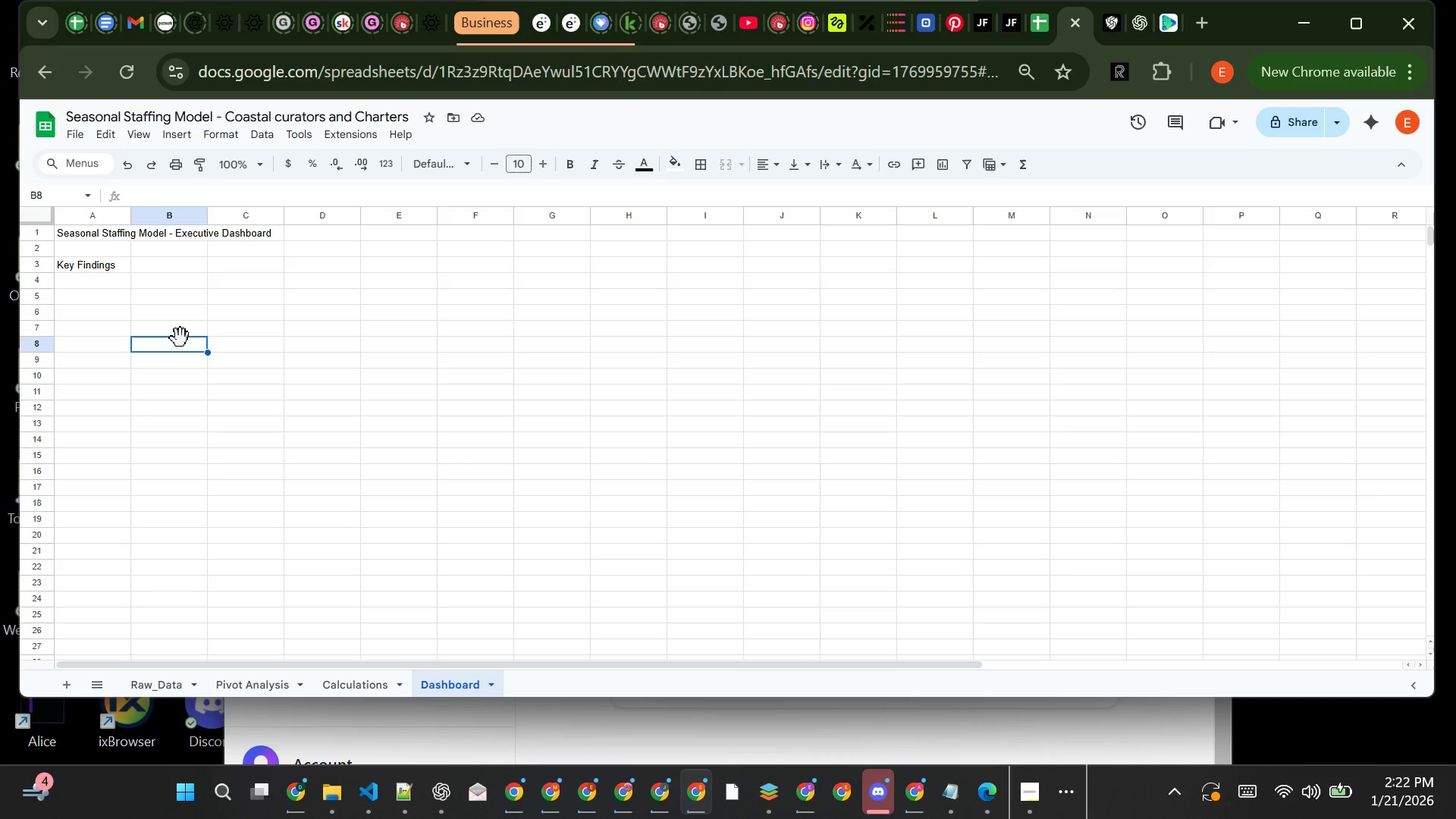 
wait(22.5)
 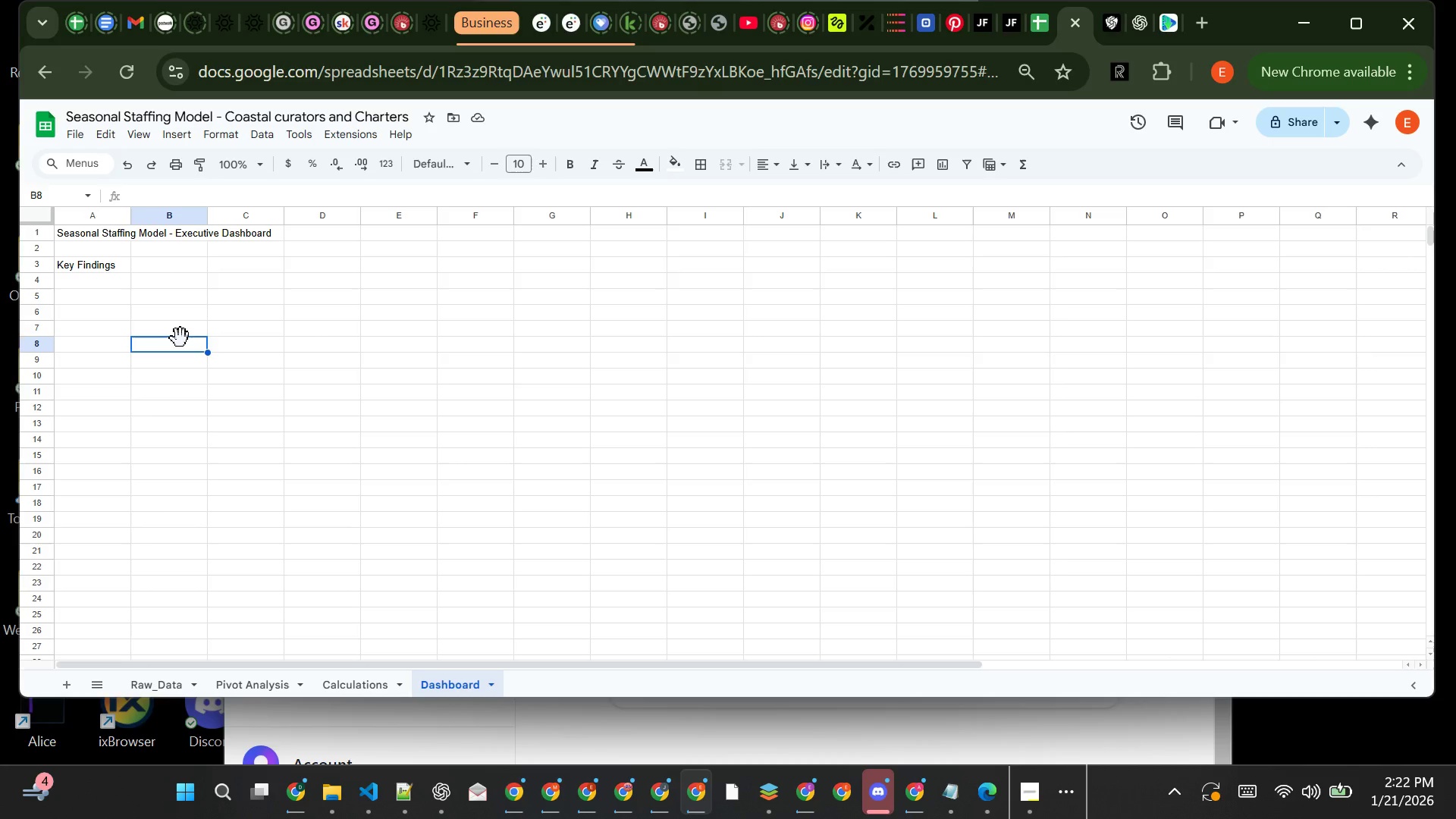 
left_click([99, 230])
 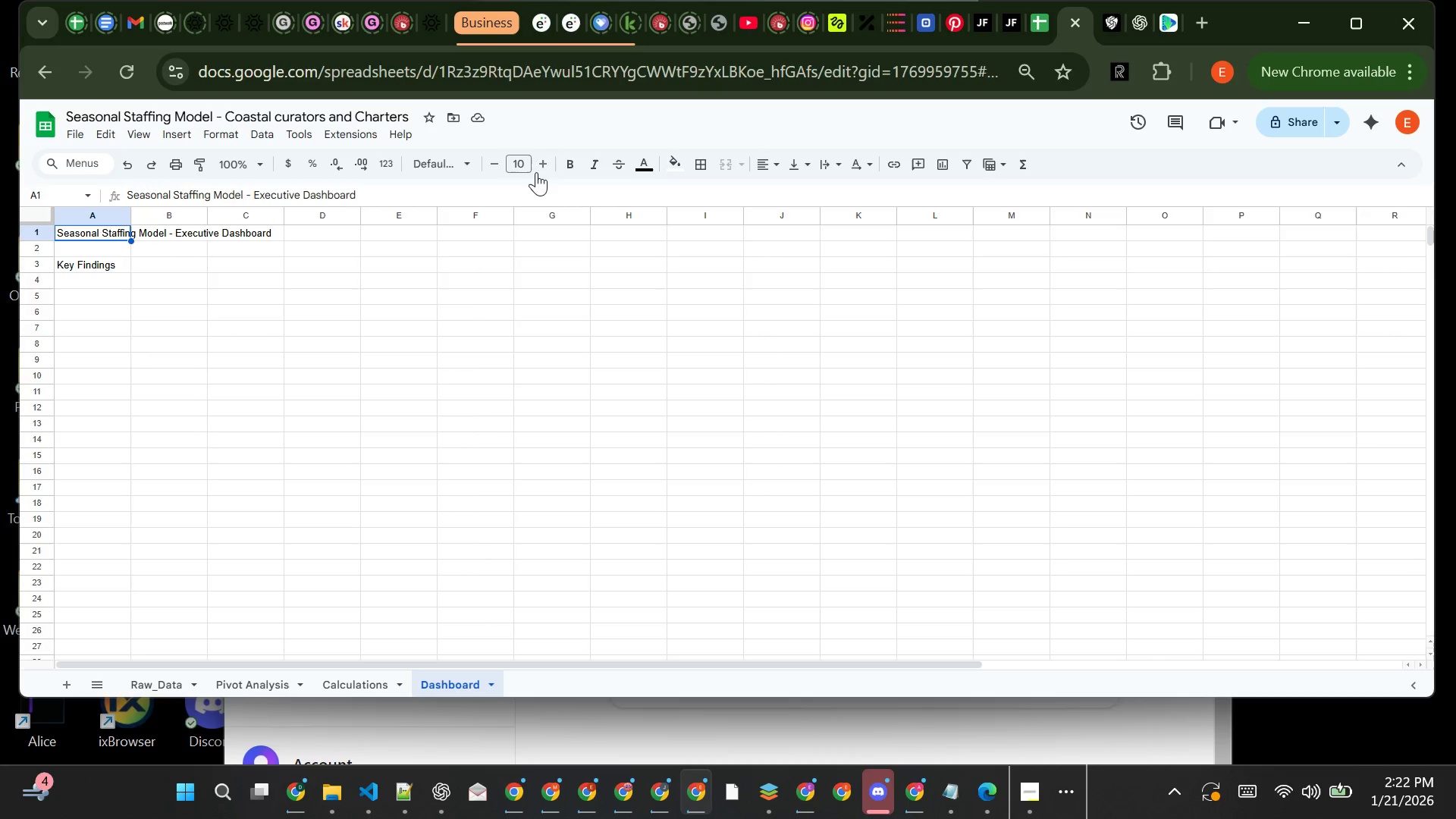 
left_click([544, 163])
 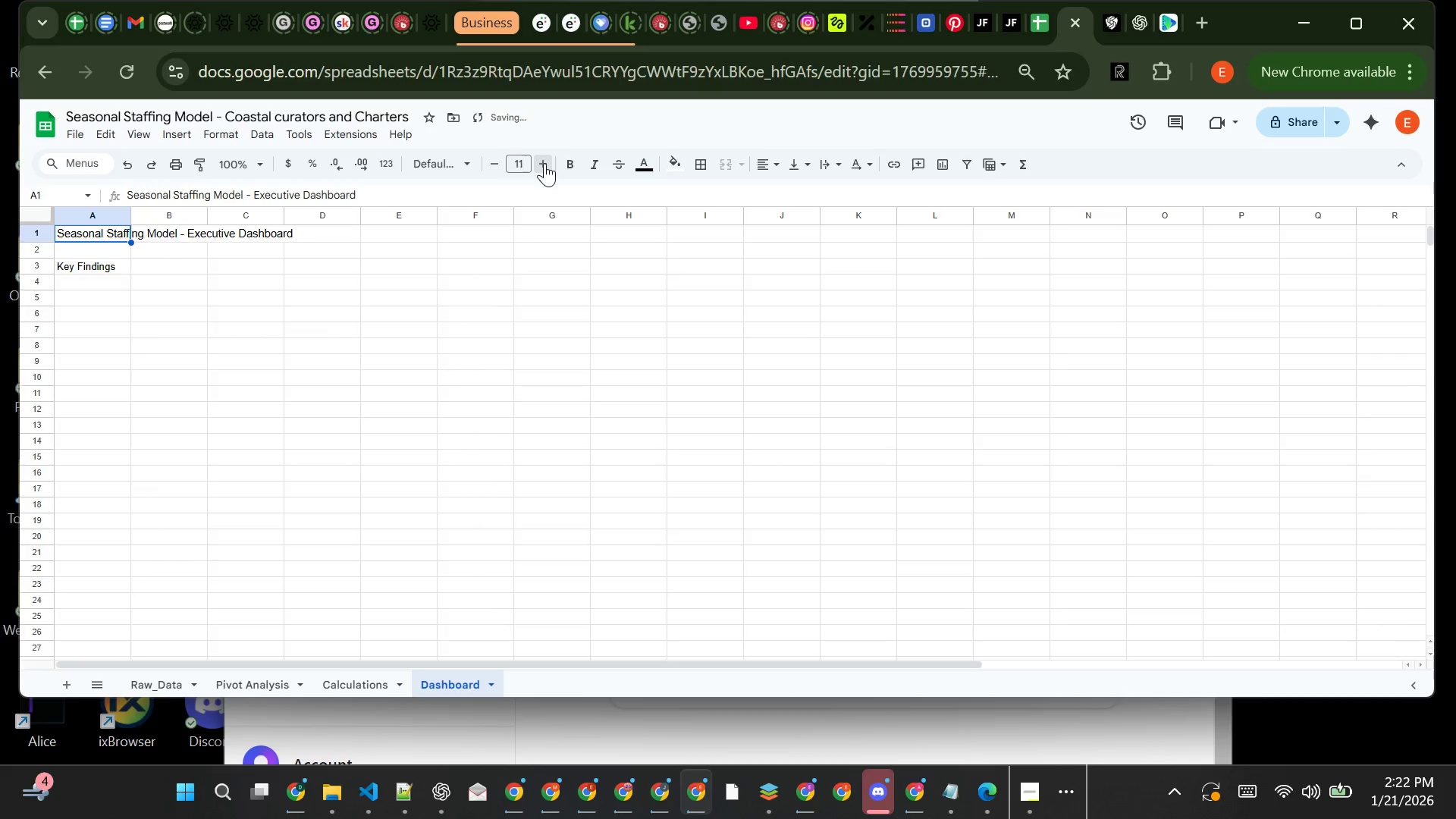 
left_click([544, 163])
 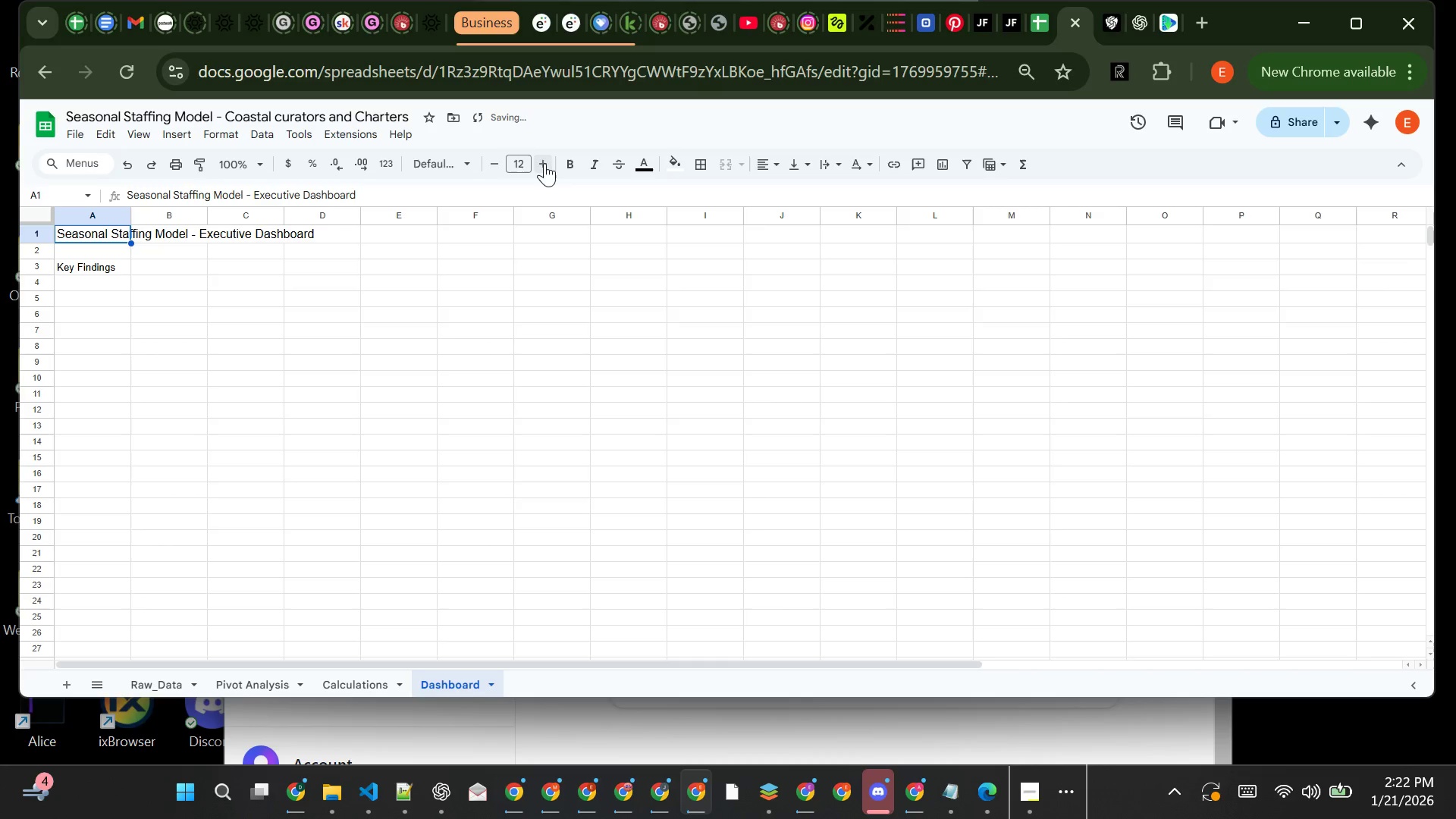 
left_click([544, 163])
 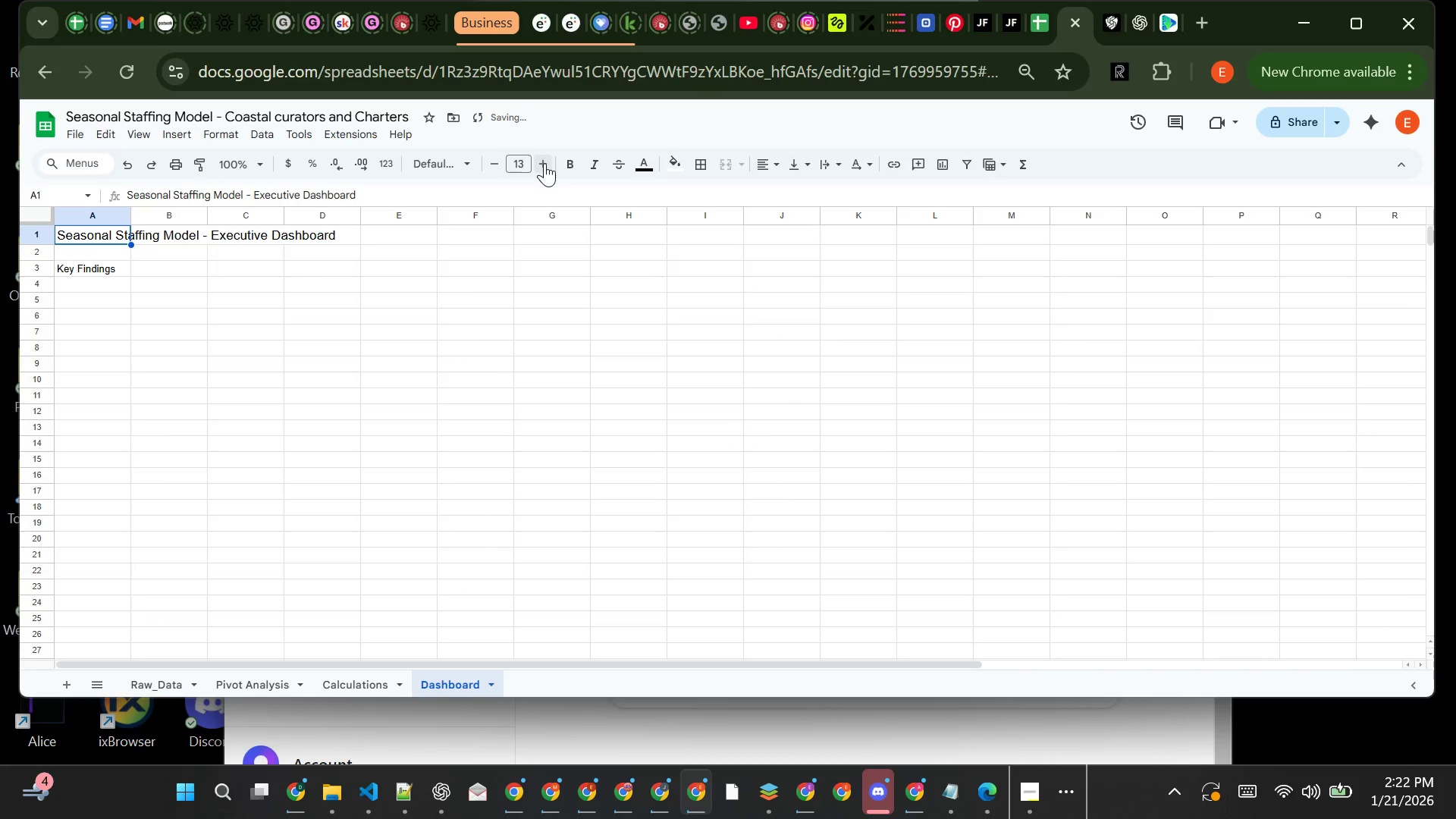 
left_click([544, 163])
 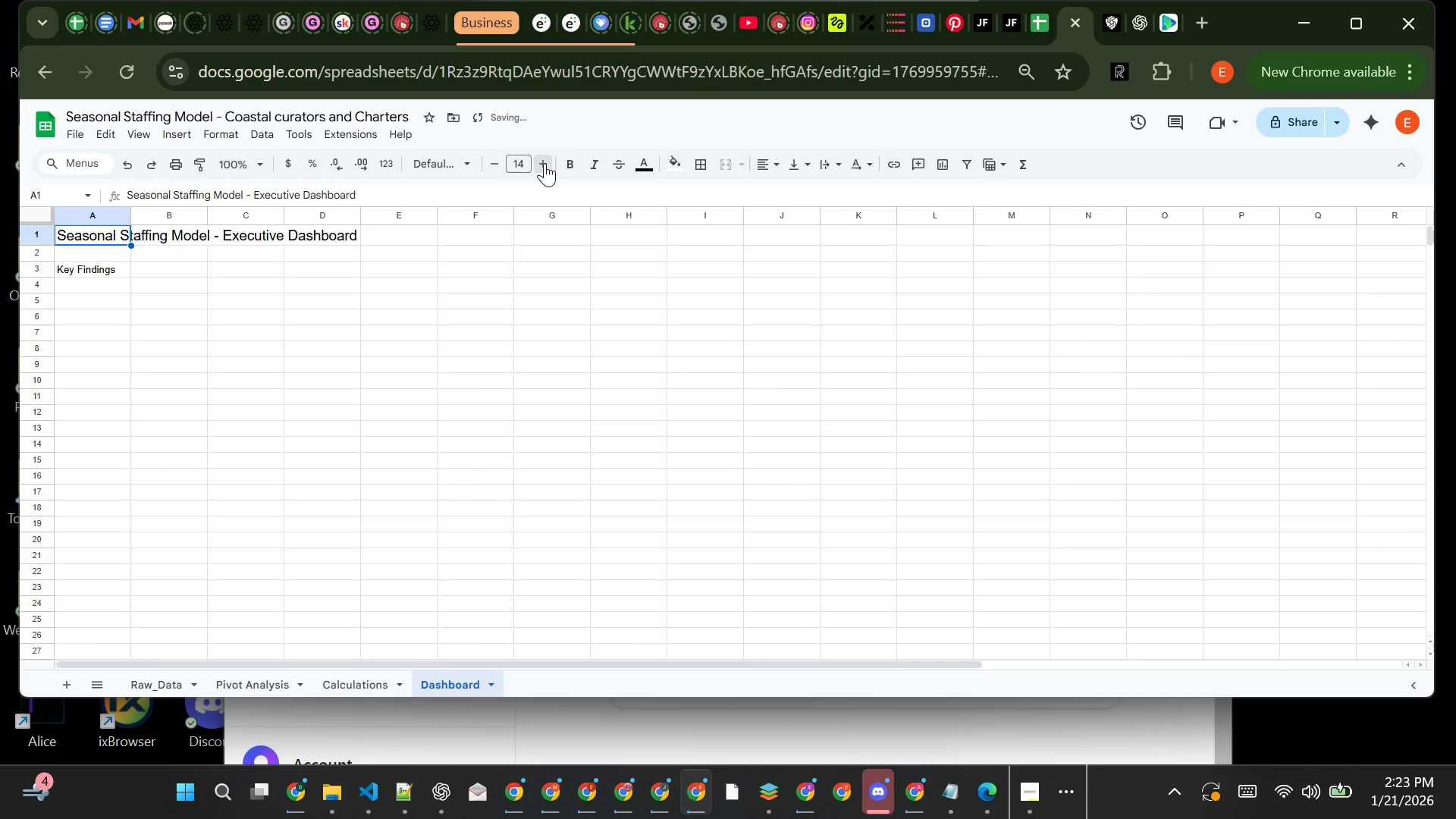 
double_click([544, 163])
 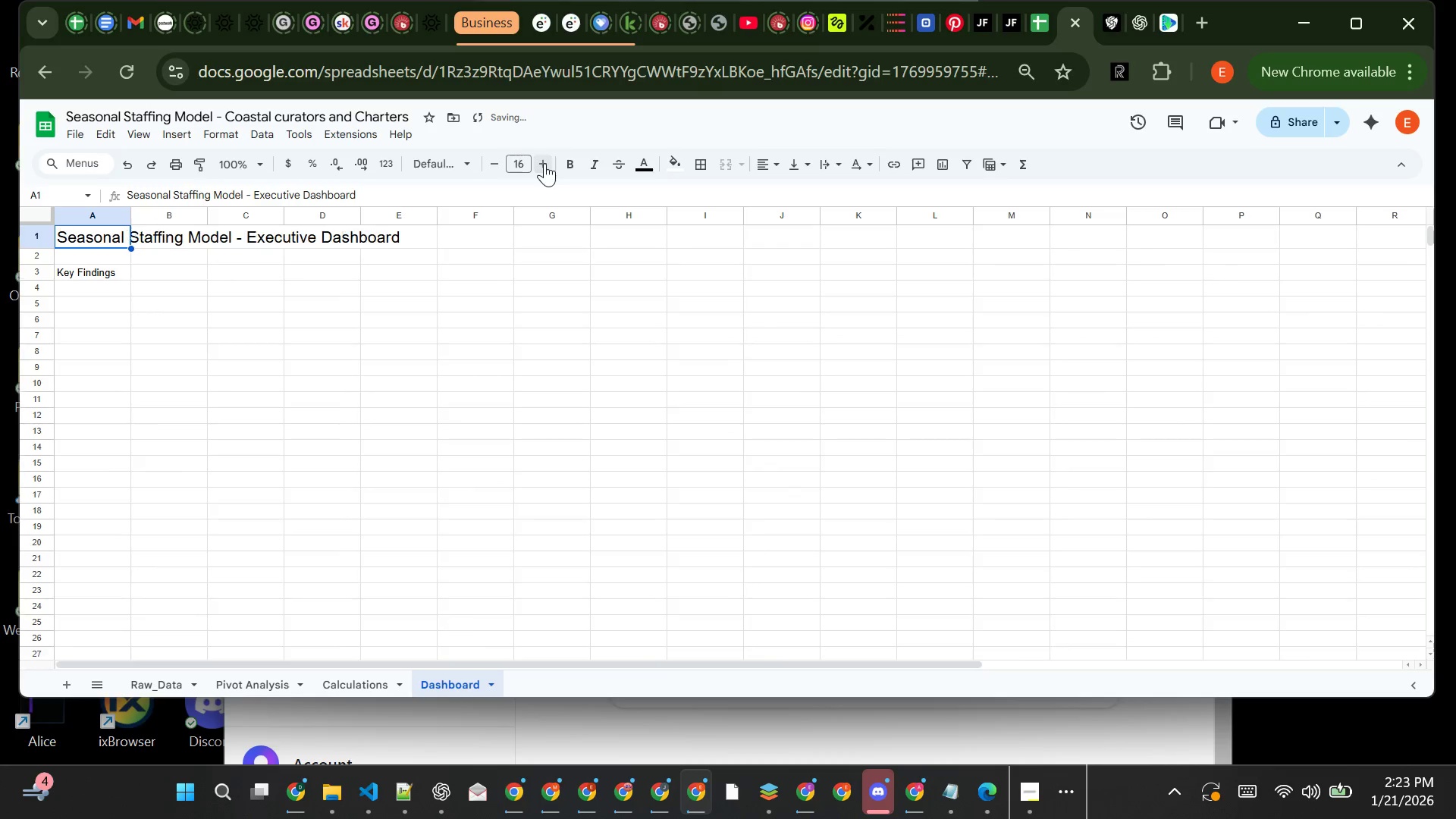 
triple_click([544, 163])
 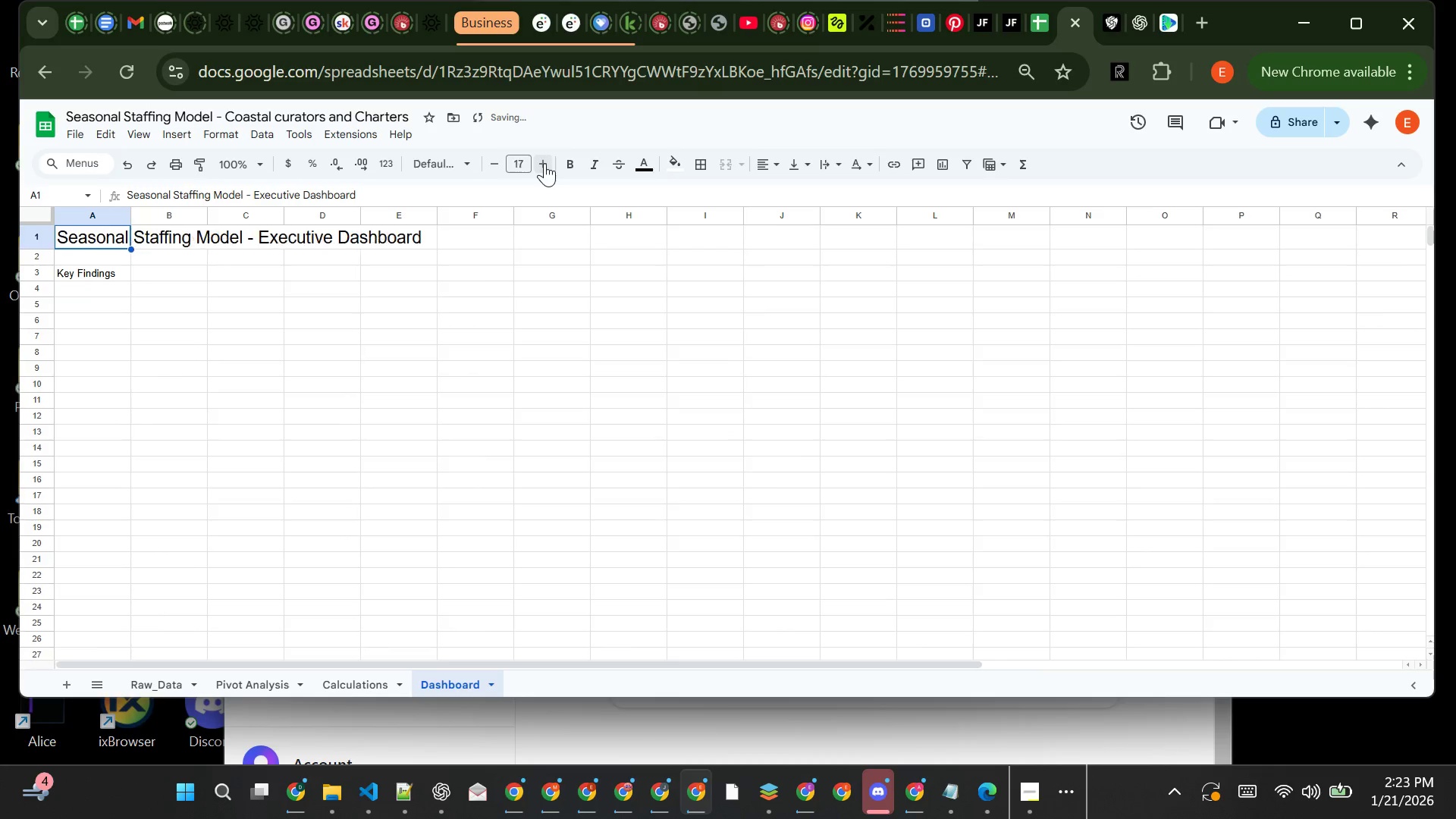 
triple_click([544, 163])
 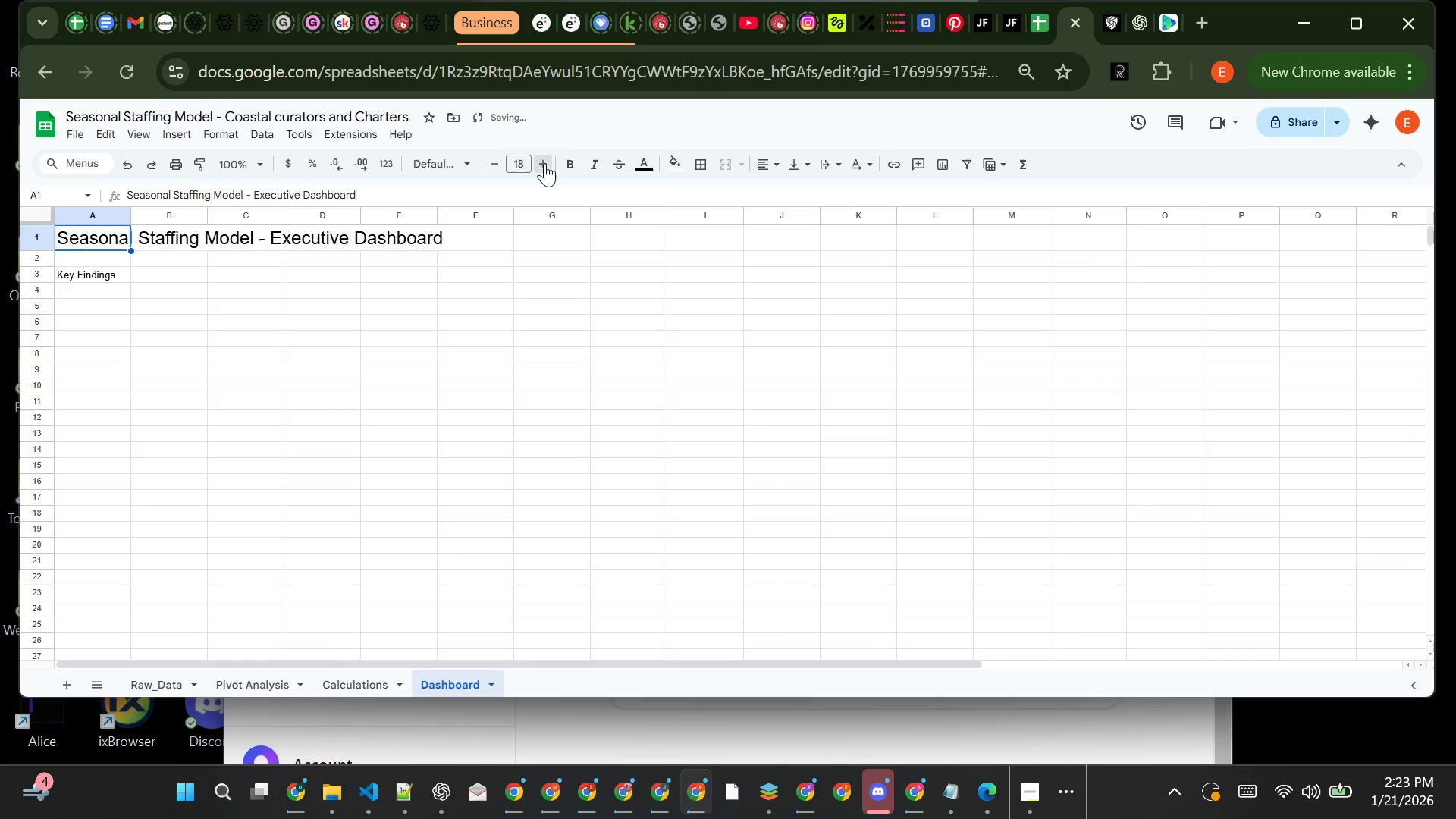 
triple_click([544, 163])
 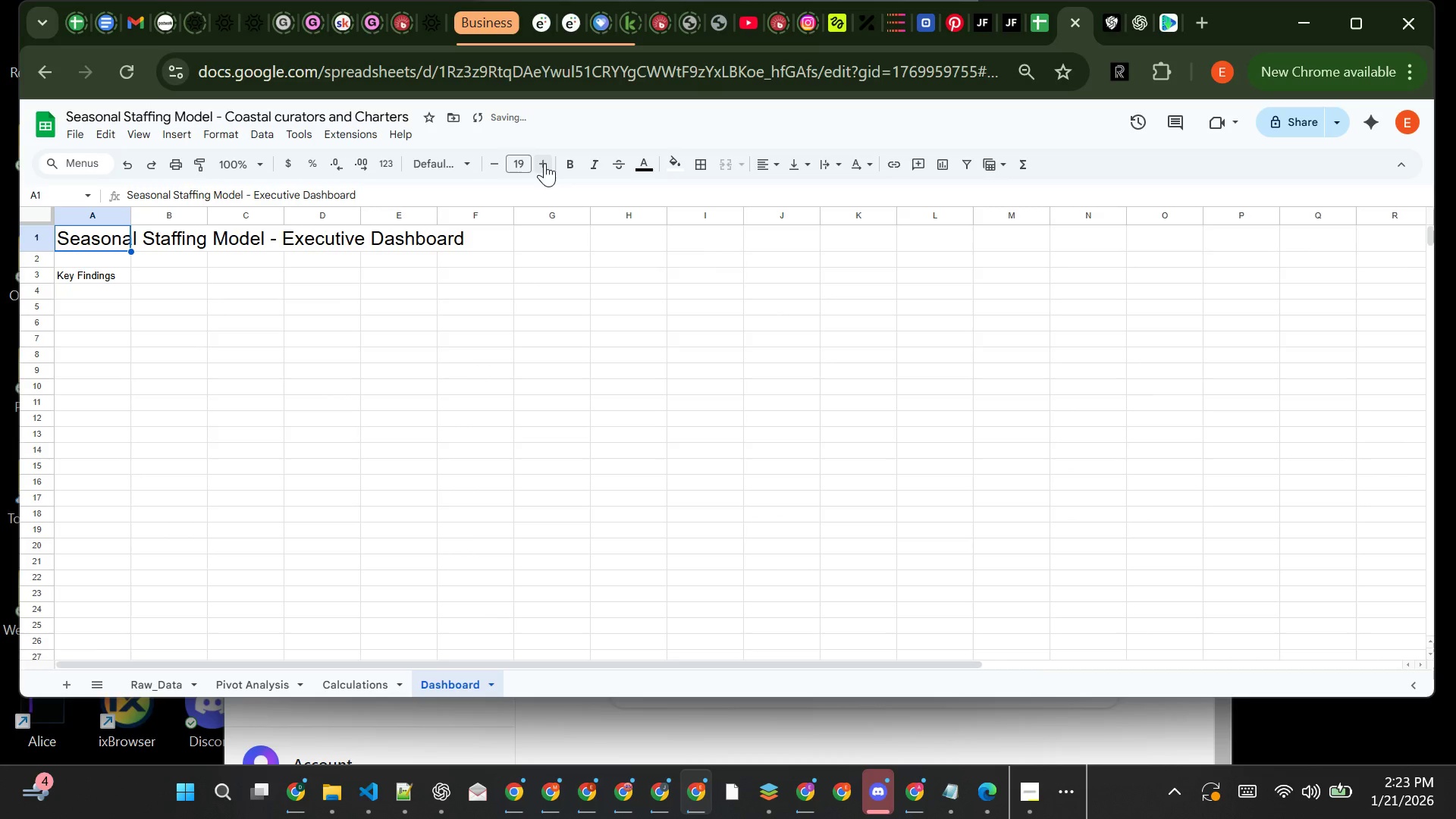 
left_click([544, 163])
 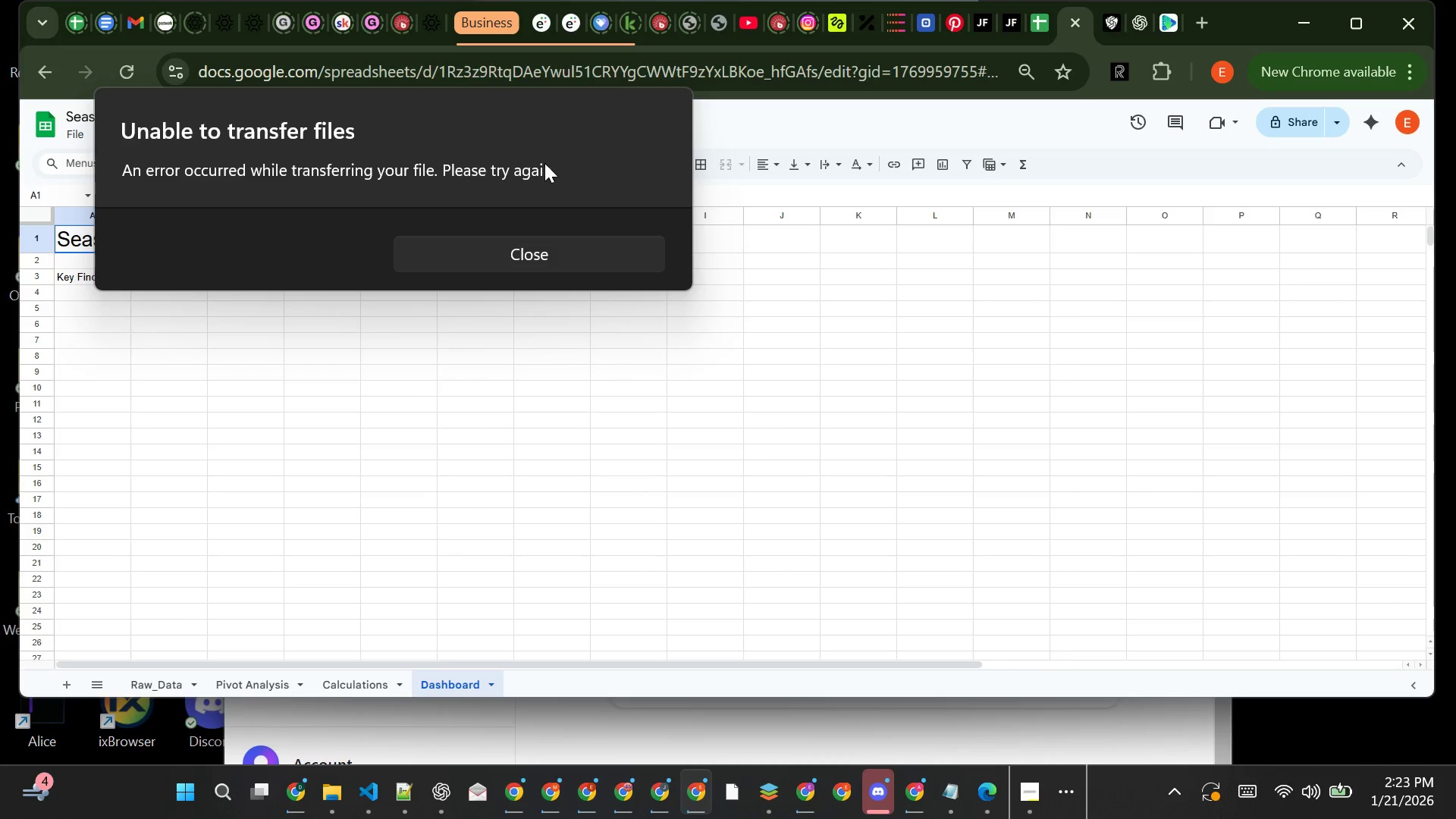 
wait(7.16)
 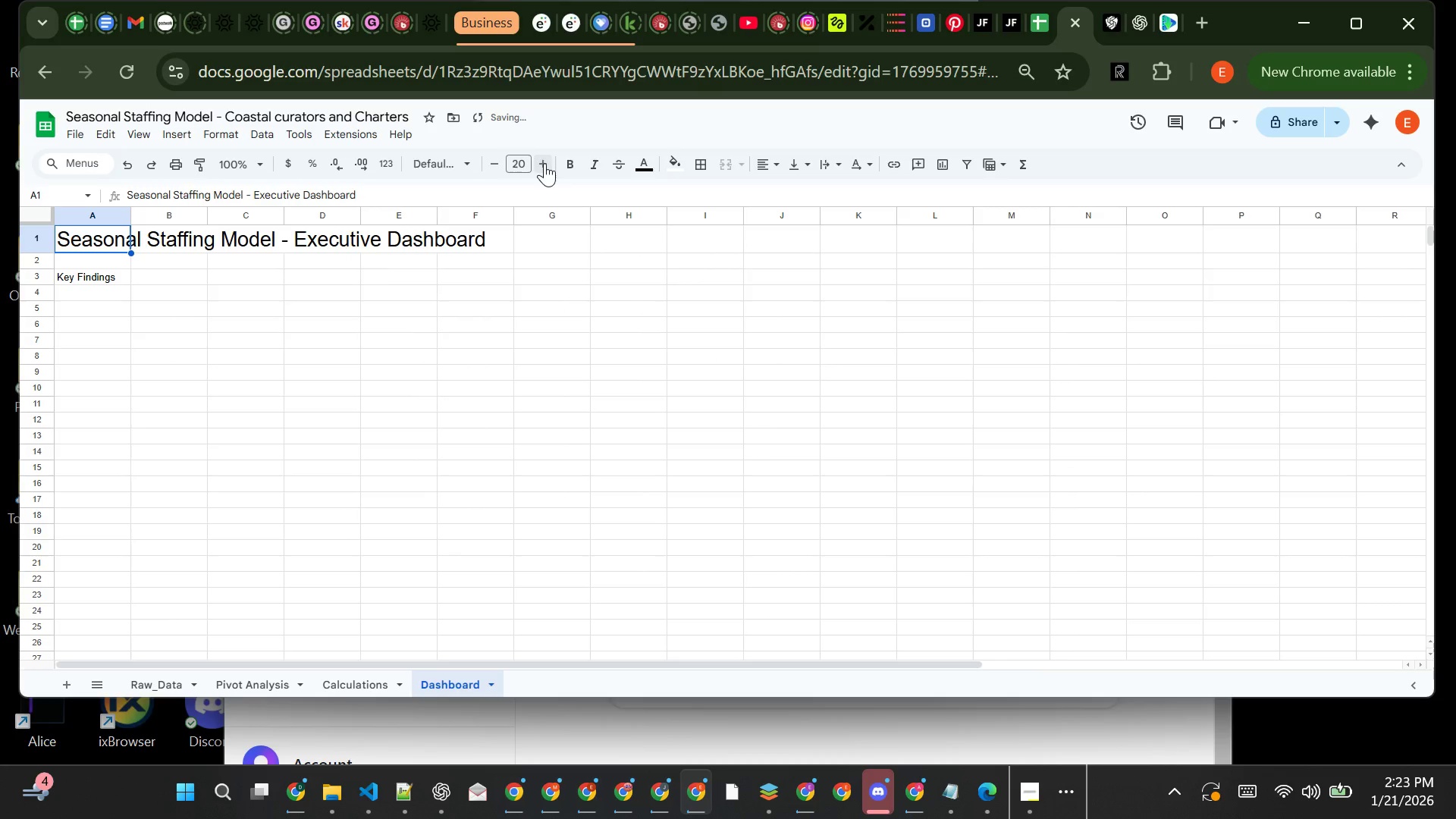 
left_click([545, 256])
 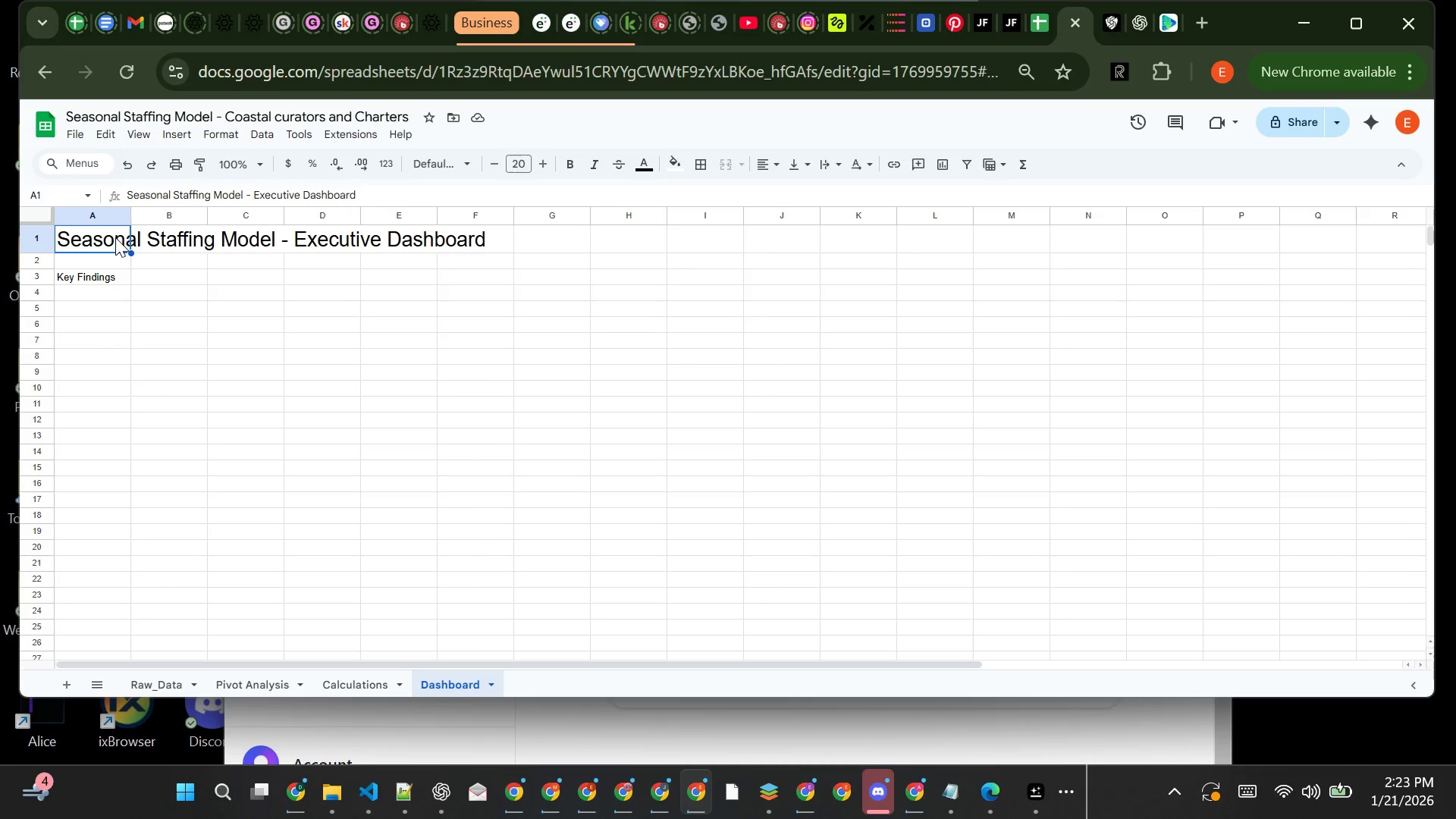 
left_click_drag(start_coordinate=[115, 237], to_coordinate=[457, 249])
 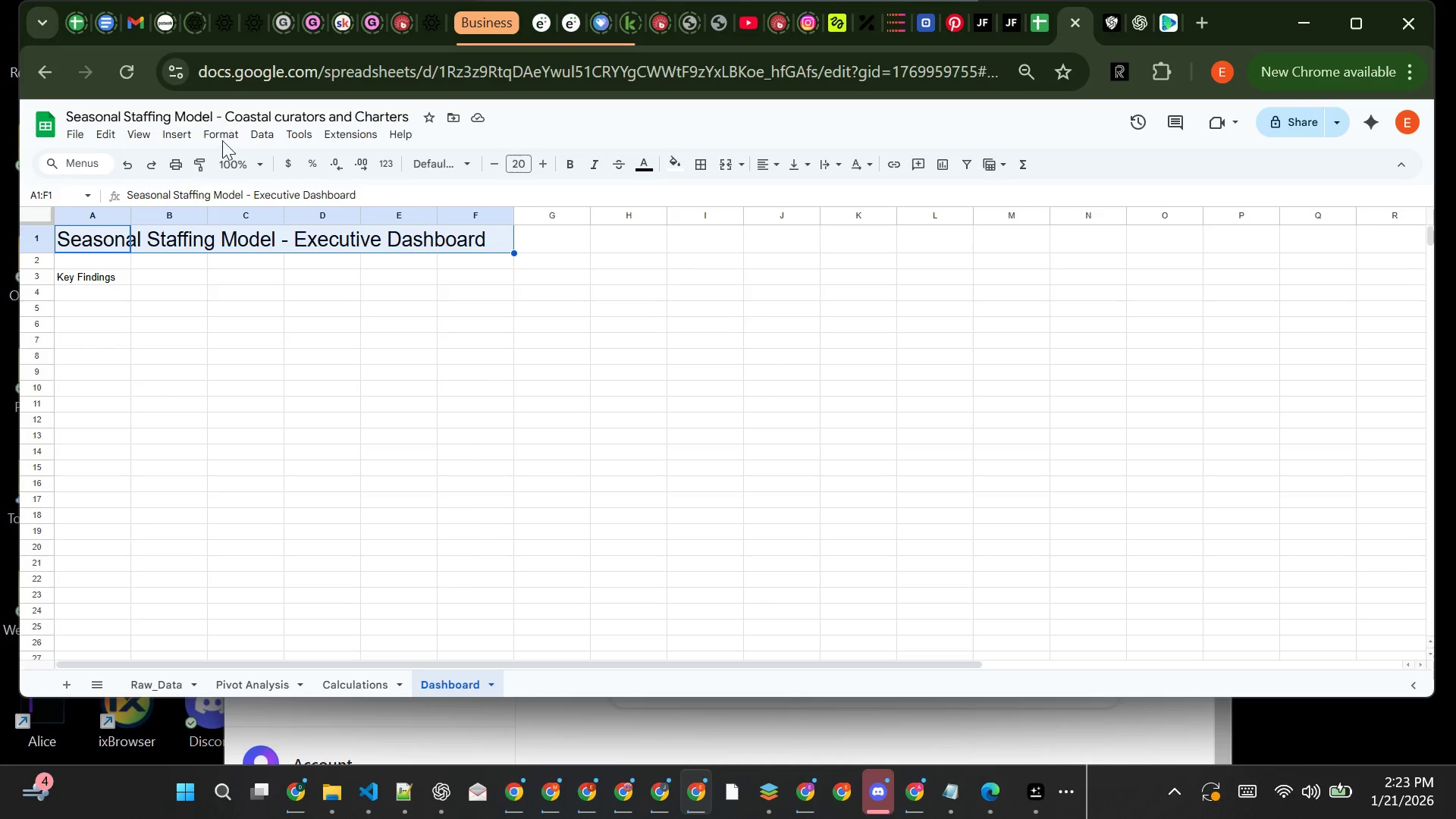 
left_click([222, 130])
 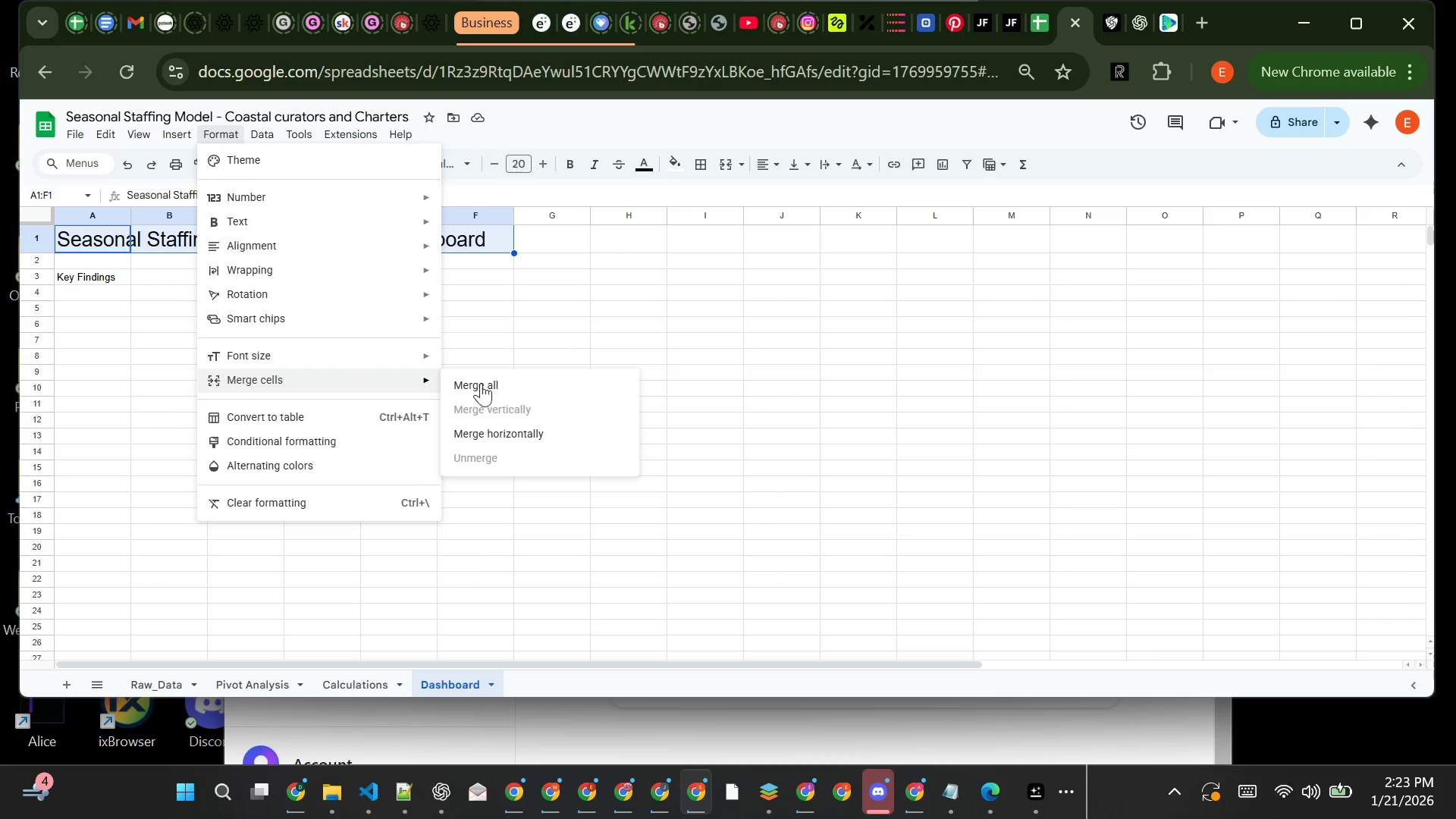 
left_click([516, 440])
 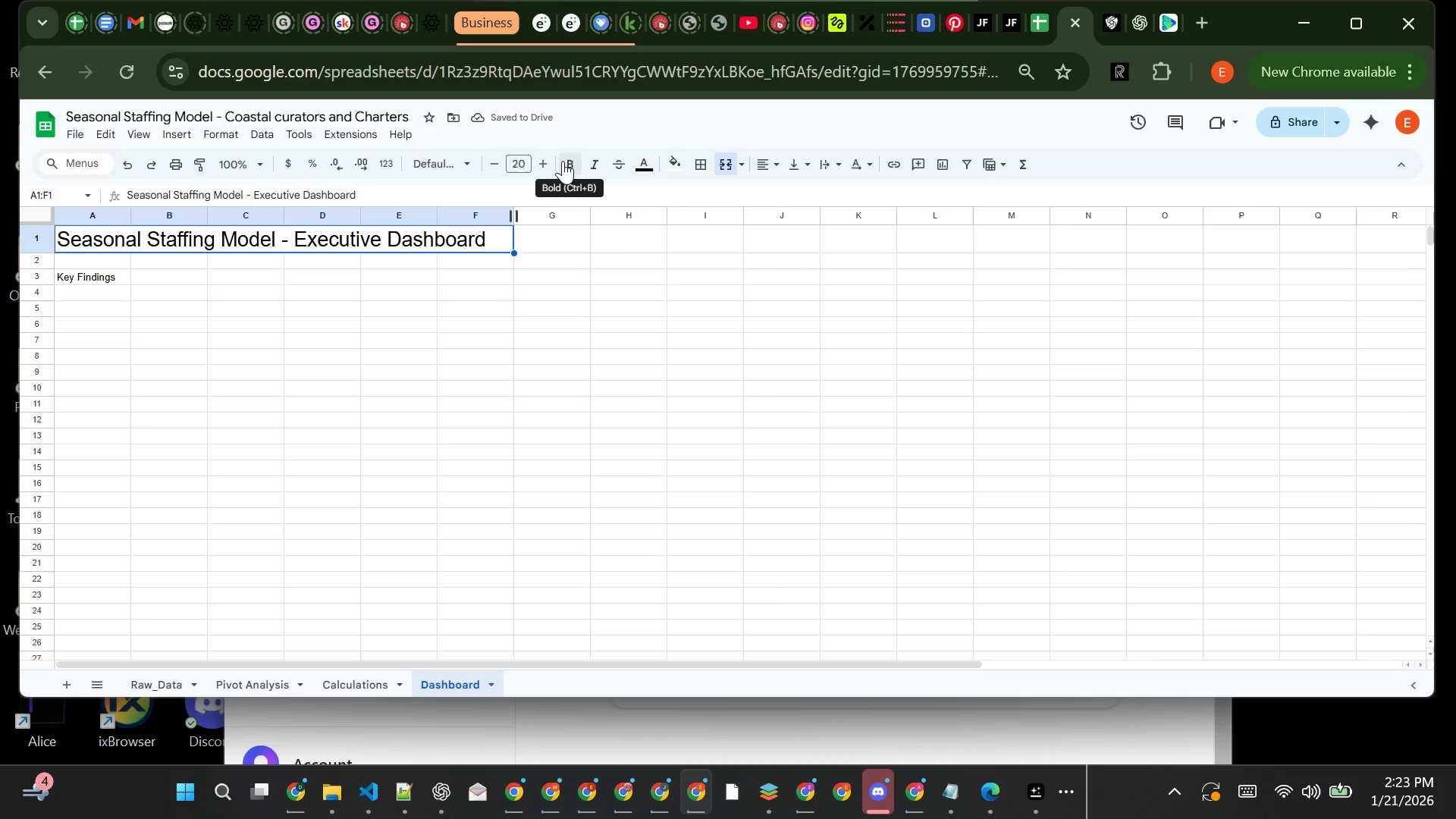 
left_click([213, 361])
 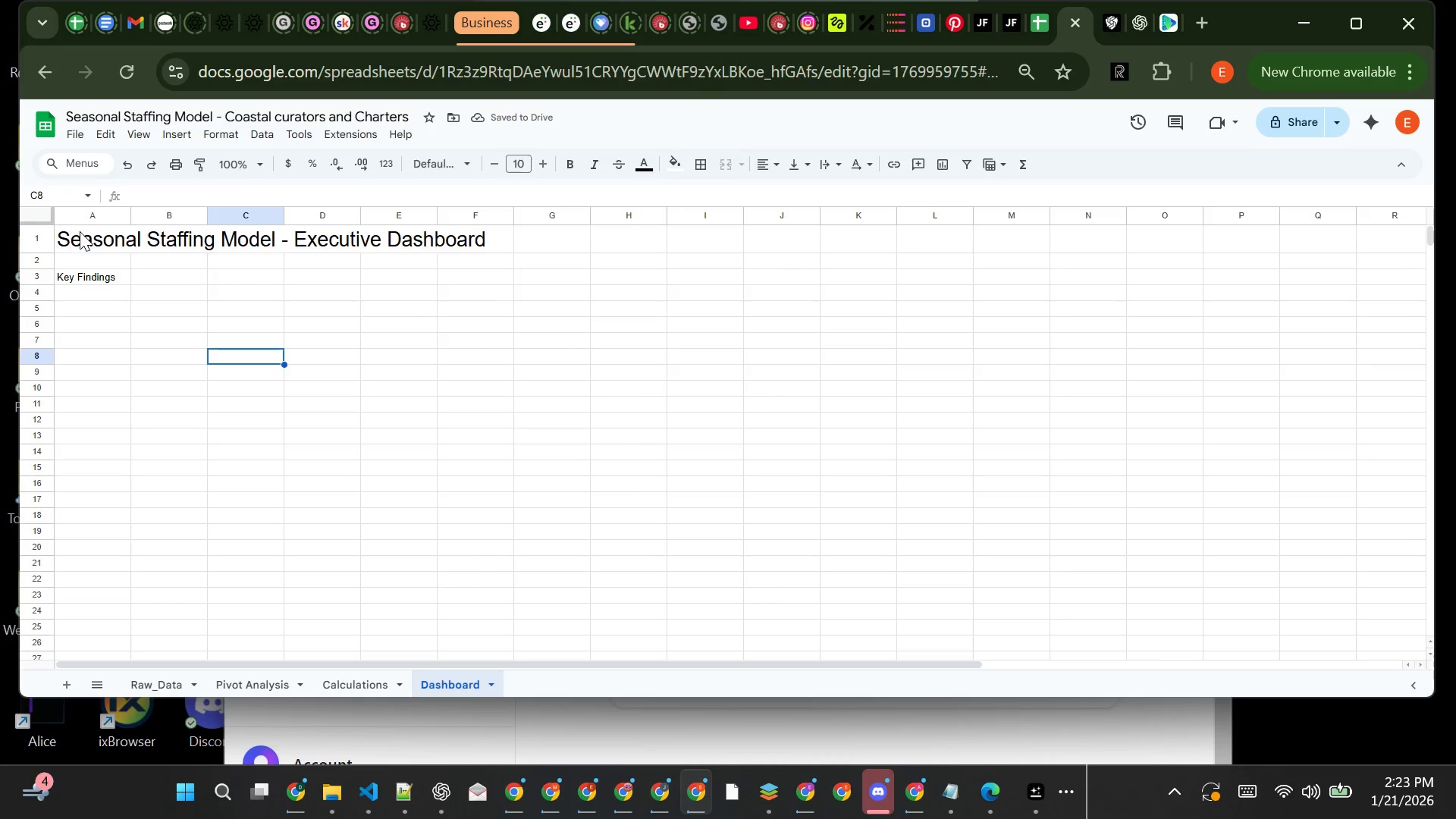 
left_click([80, 234])
 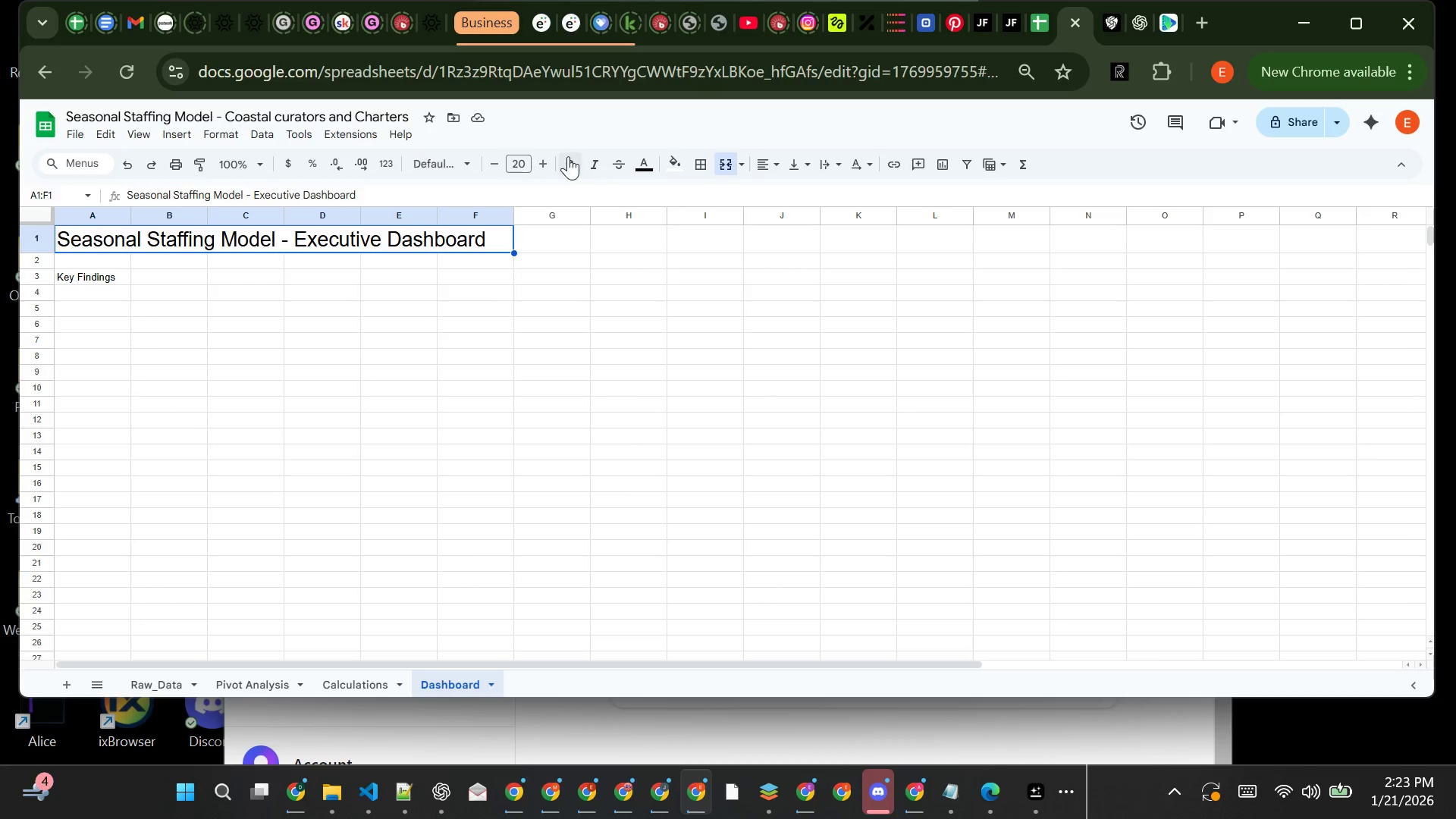 
left_click([568, 156])
 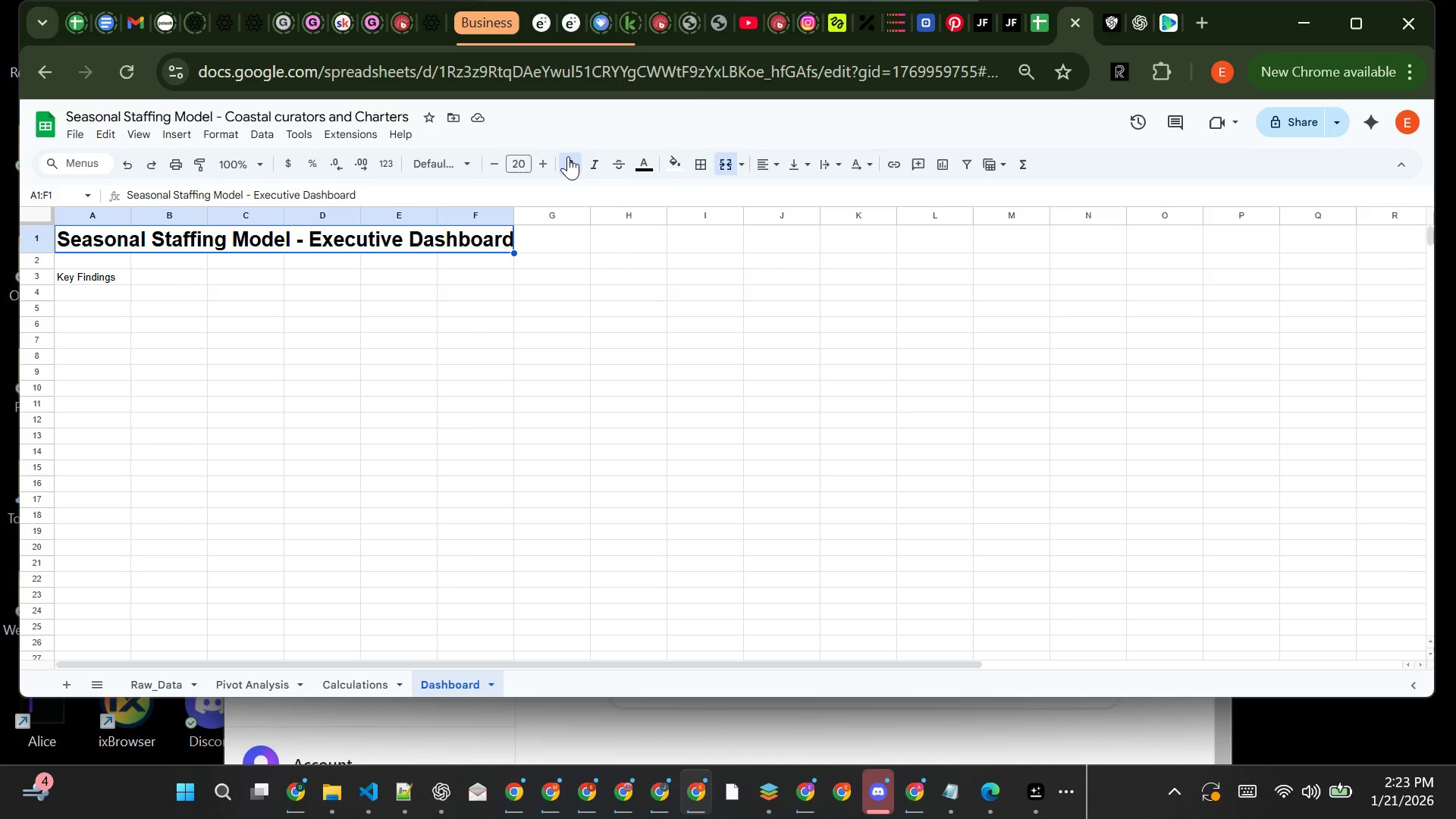 
wait(27.31)
 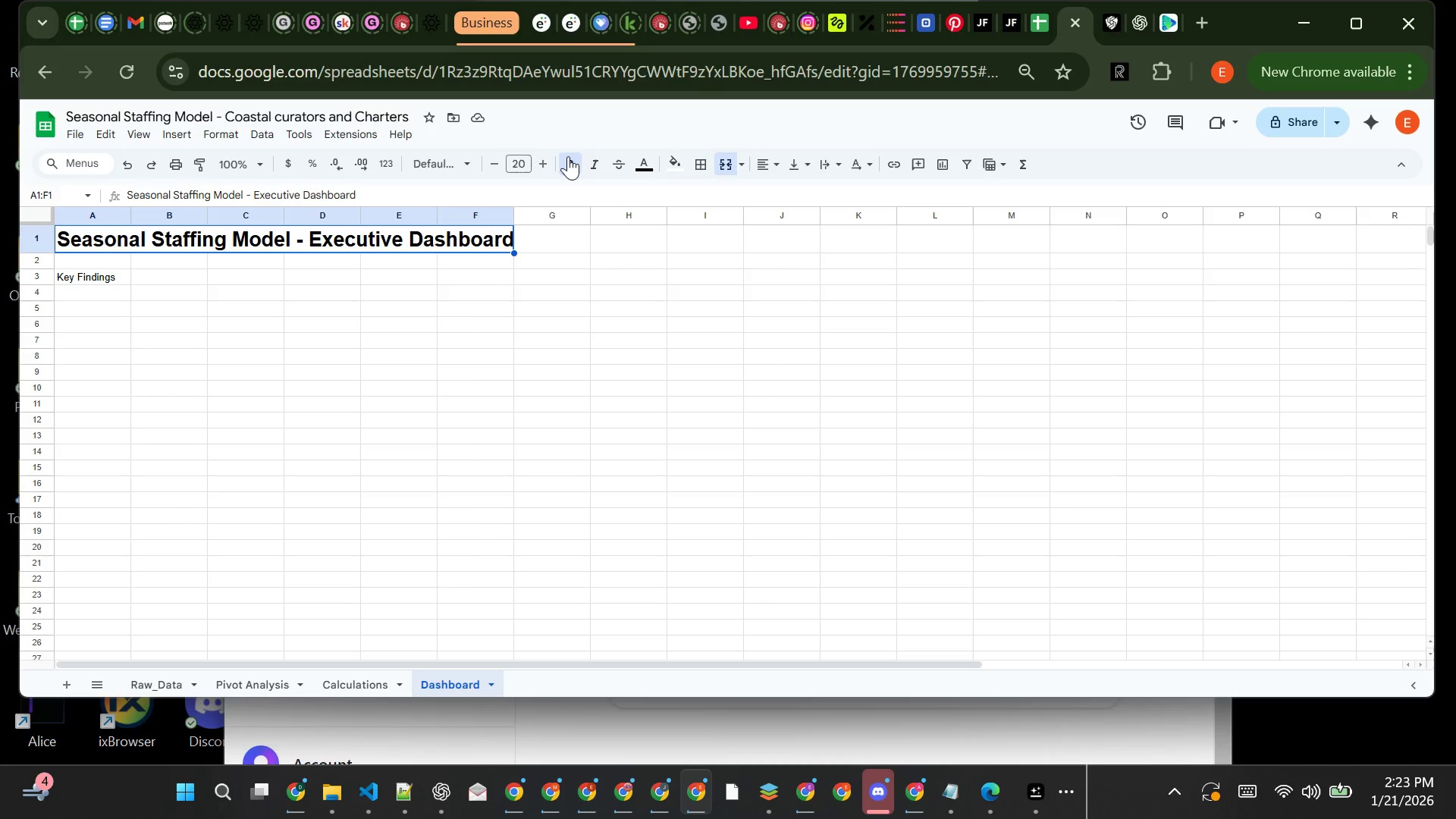 
left_click_drag(start_coordinate=[568, 156], to_coordinate=[595, 169])
 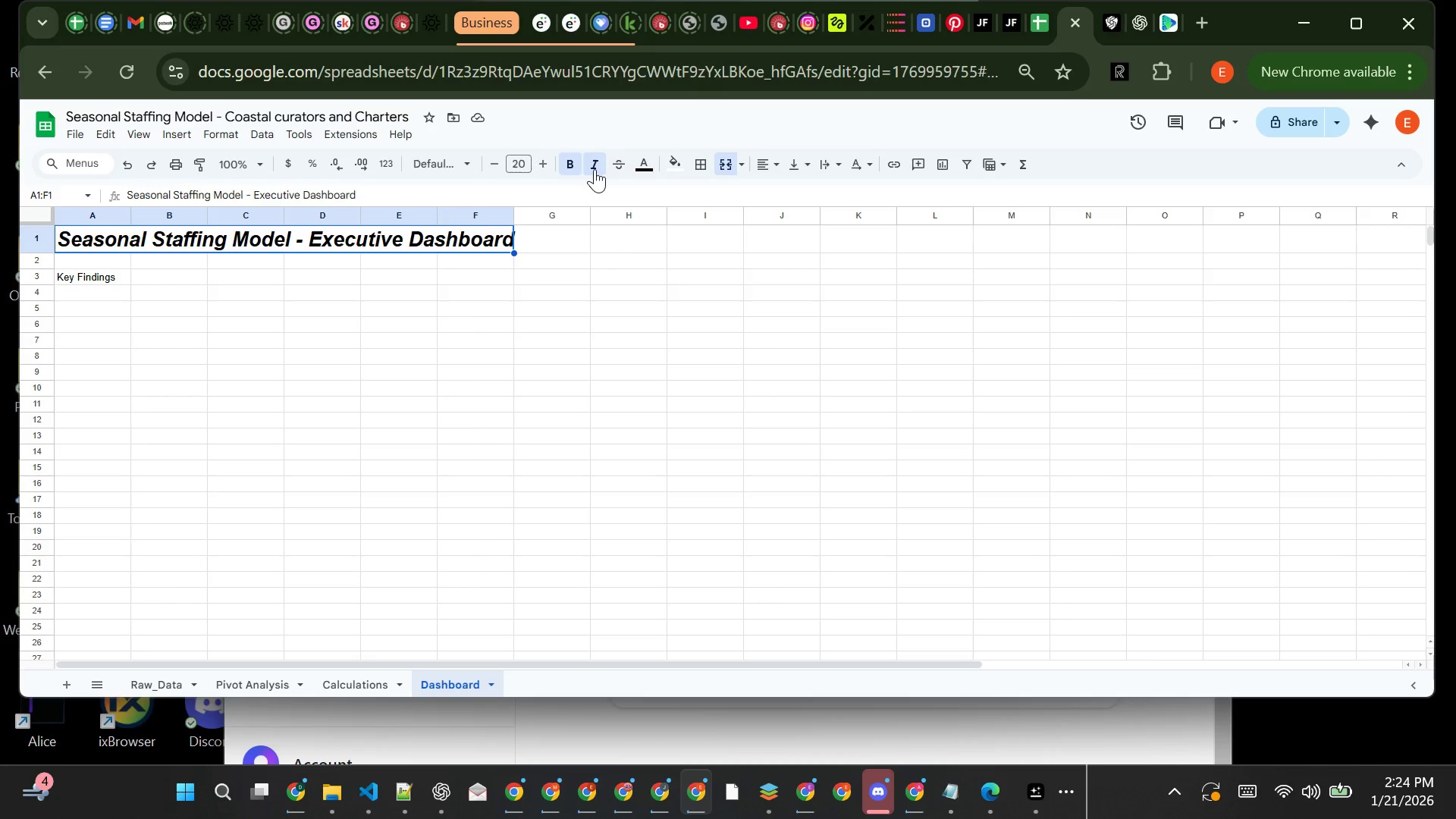 
wait(46.8)
 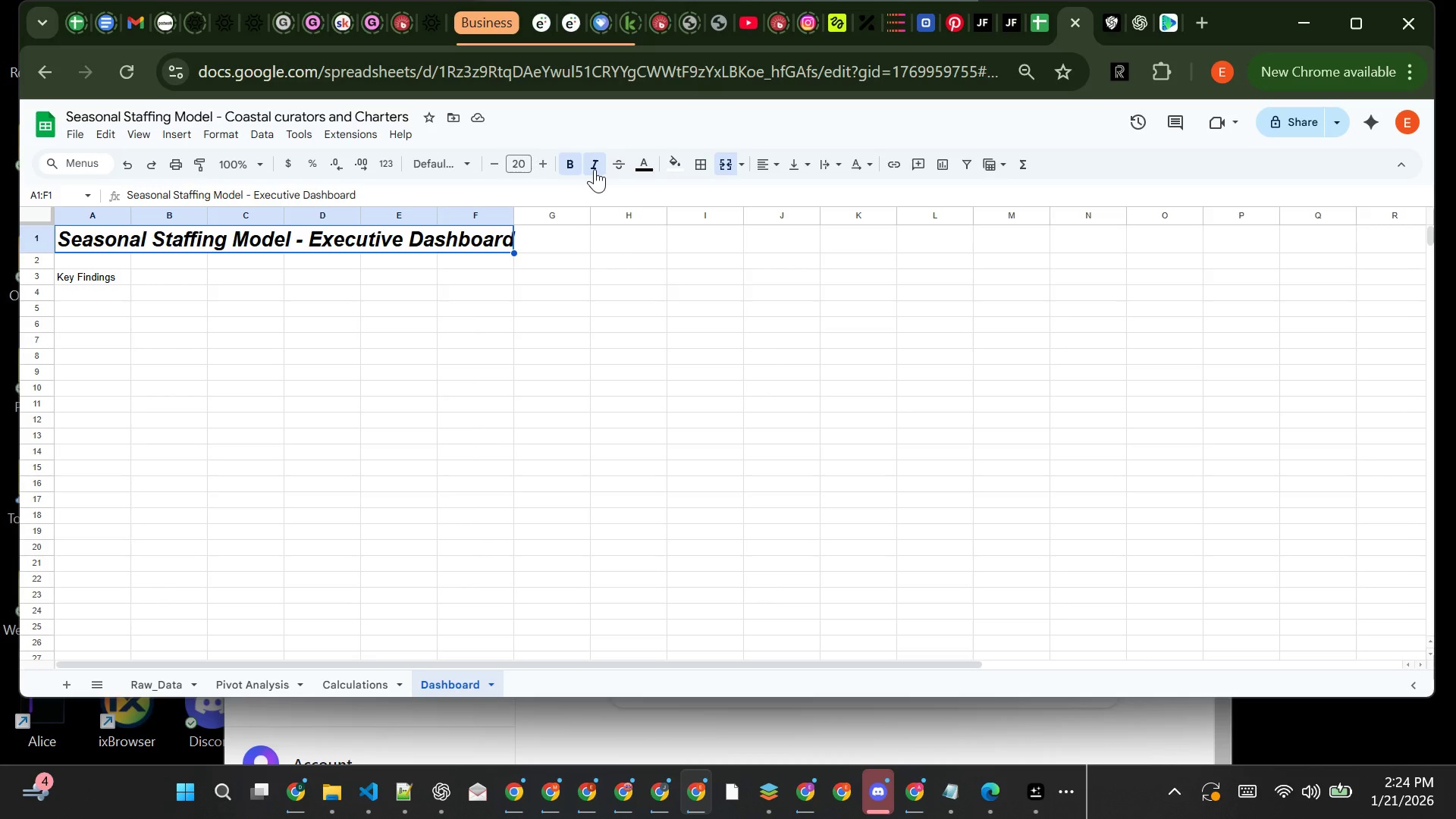 
left_click([241, 689])
 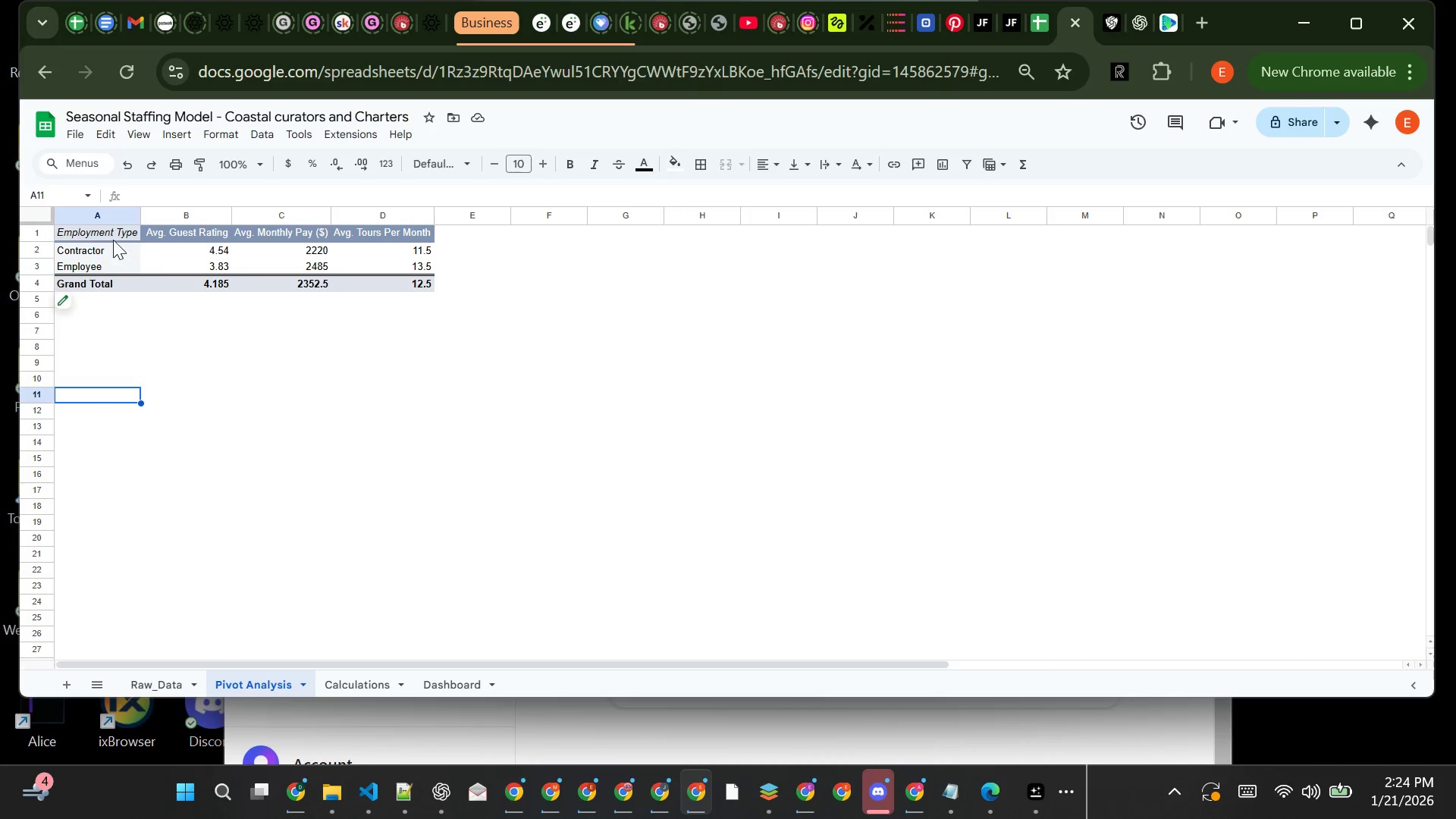 
left_click([118, 231])
 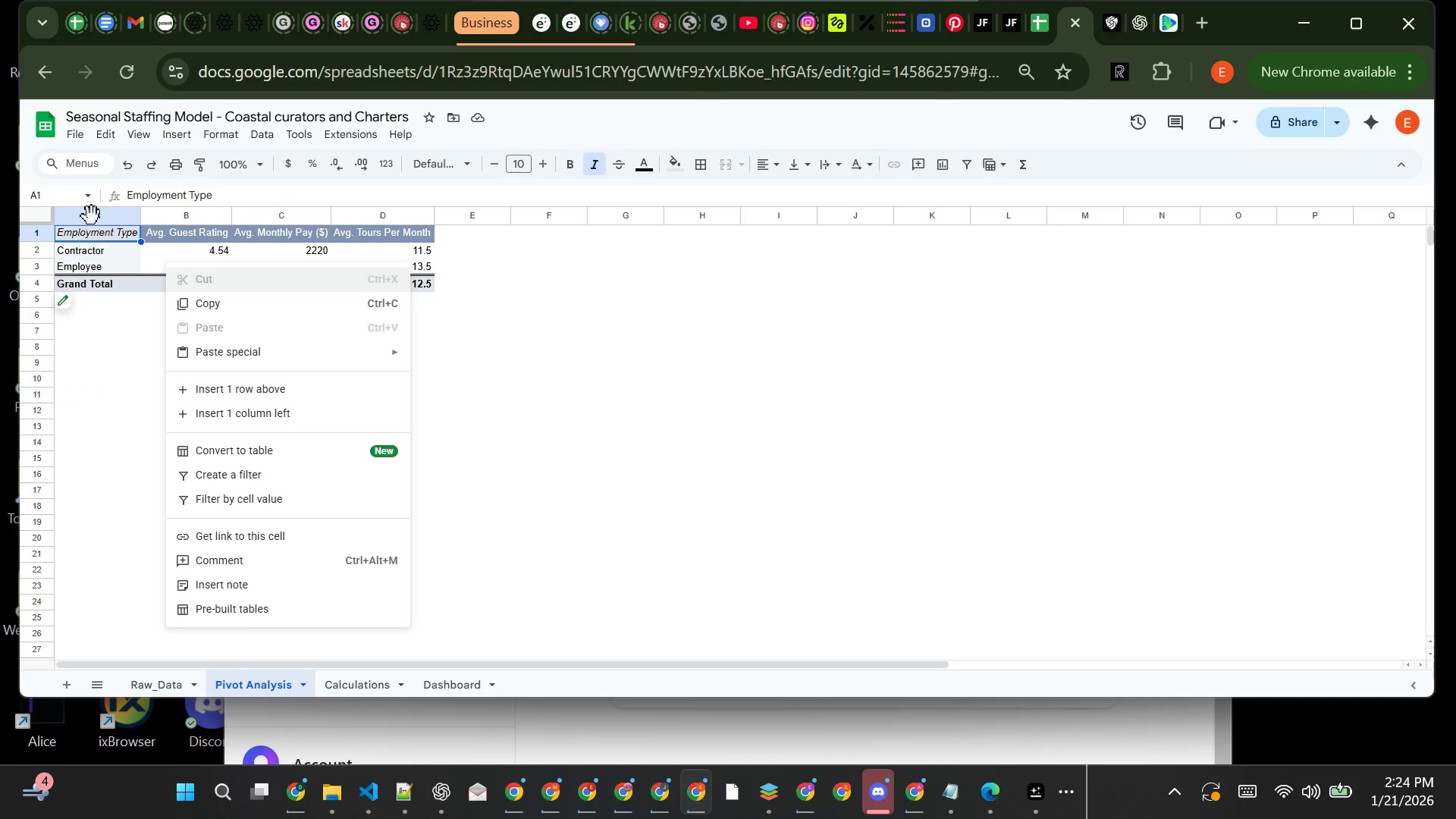 
wait(6.92)
 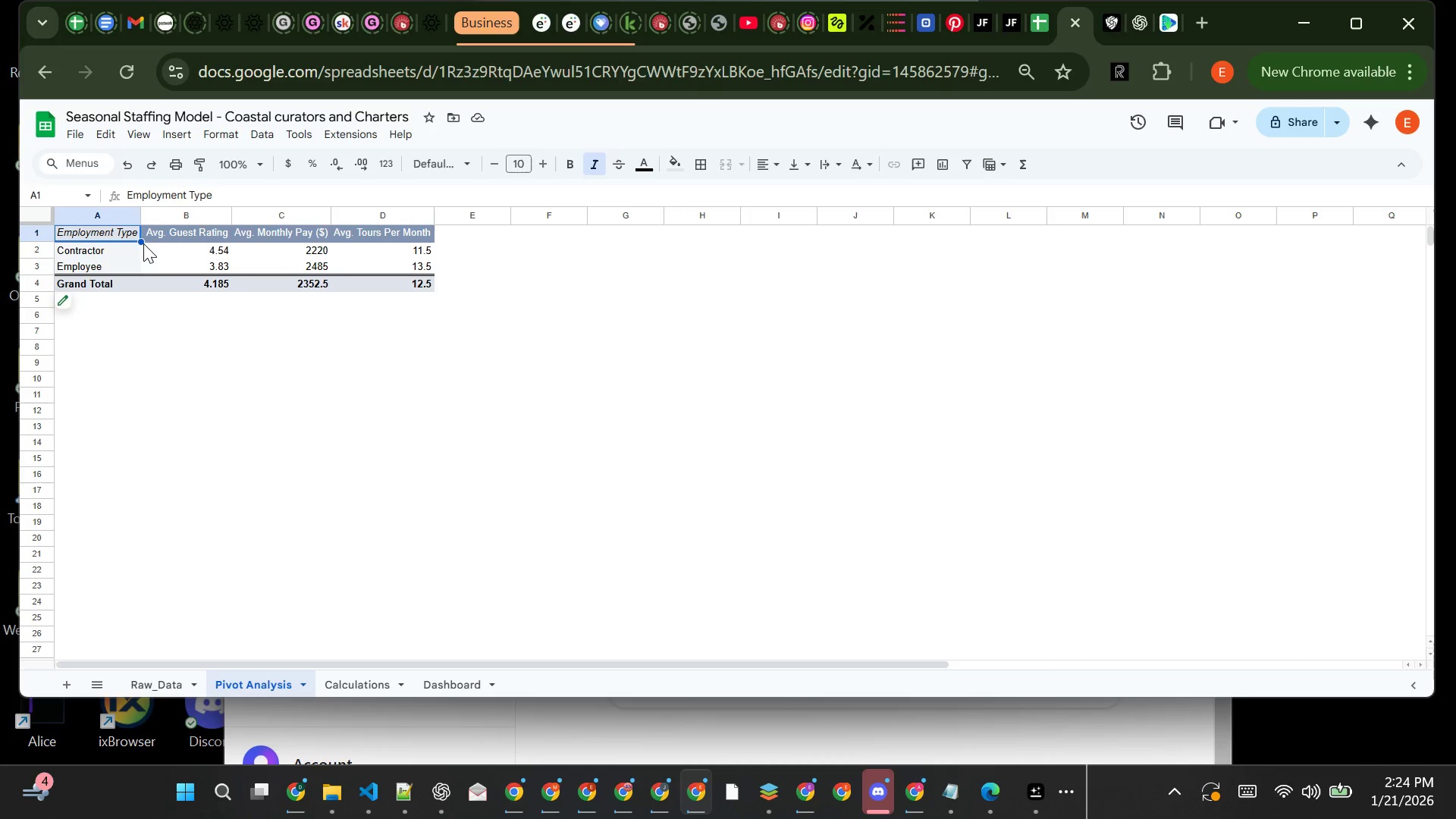 
left_click_drag(start_coordinate=[103, 234], to_coordinate=[206, 268])
 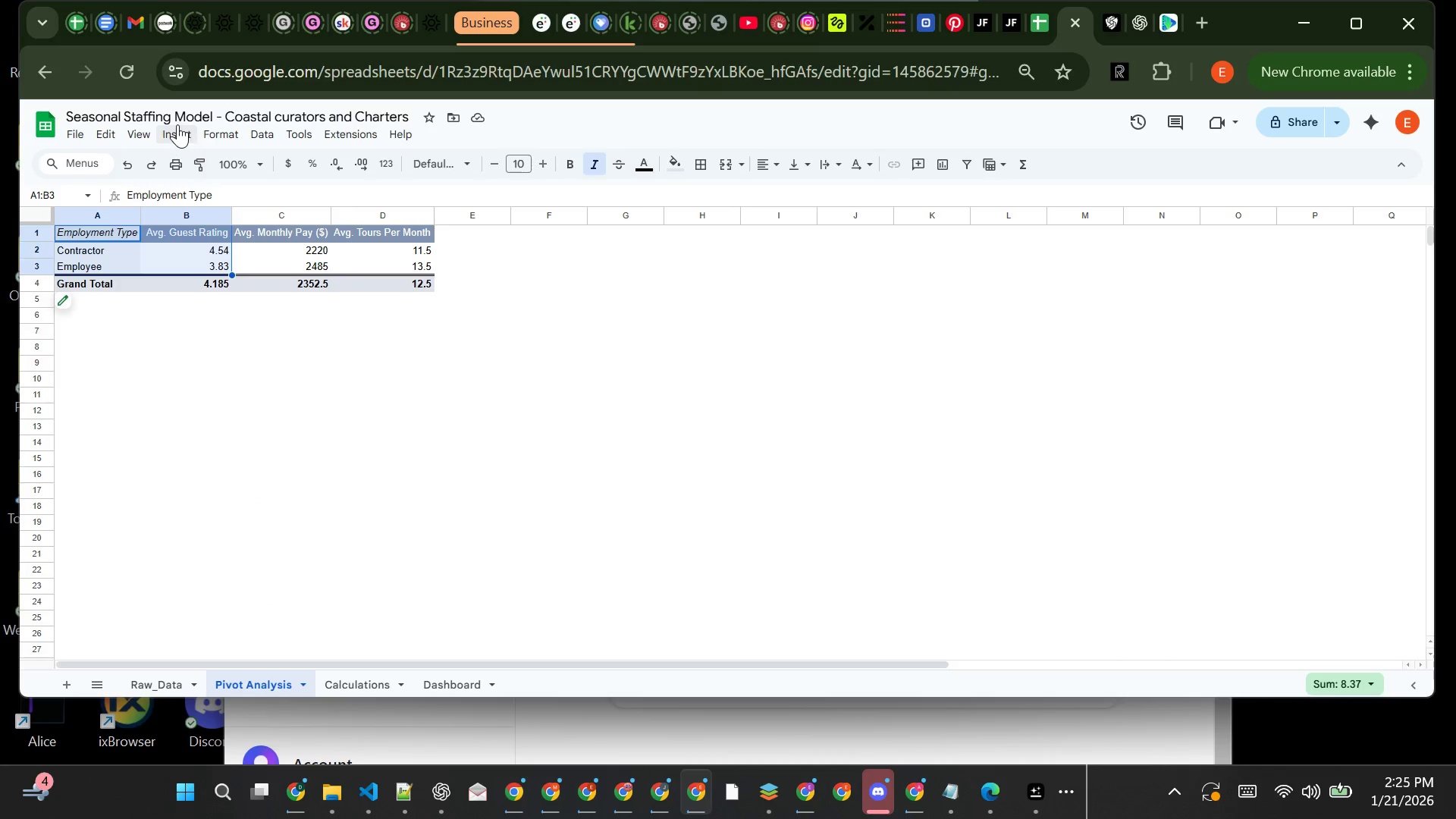 
left_click([177, 124])
 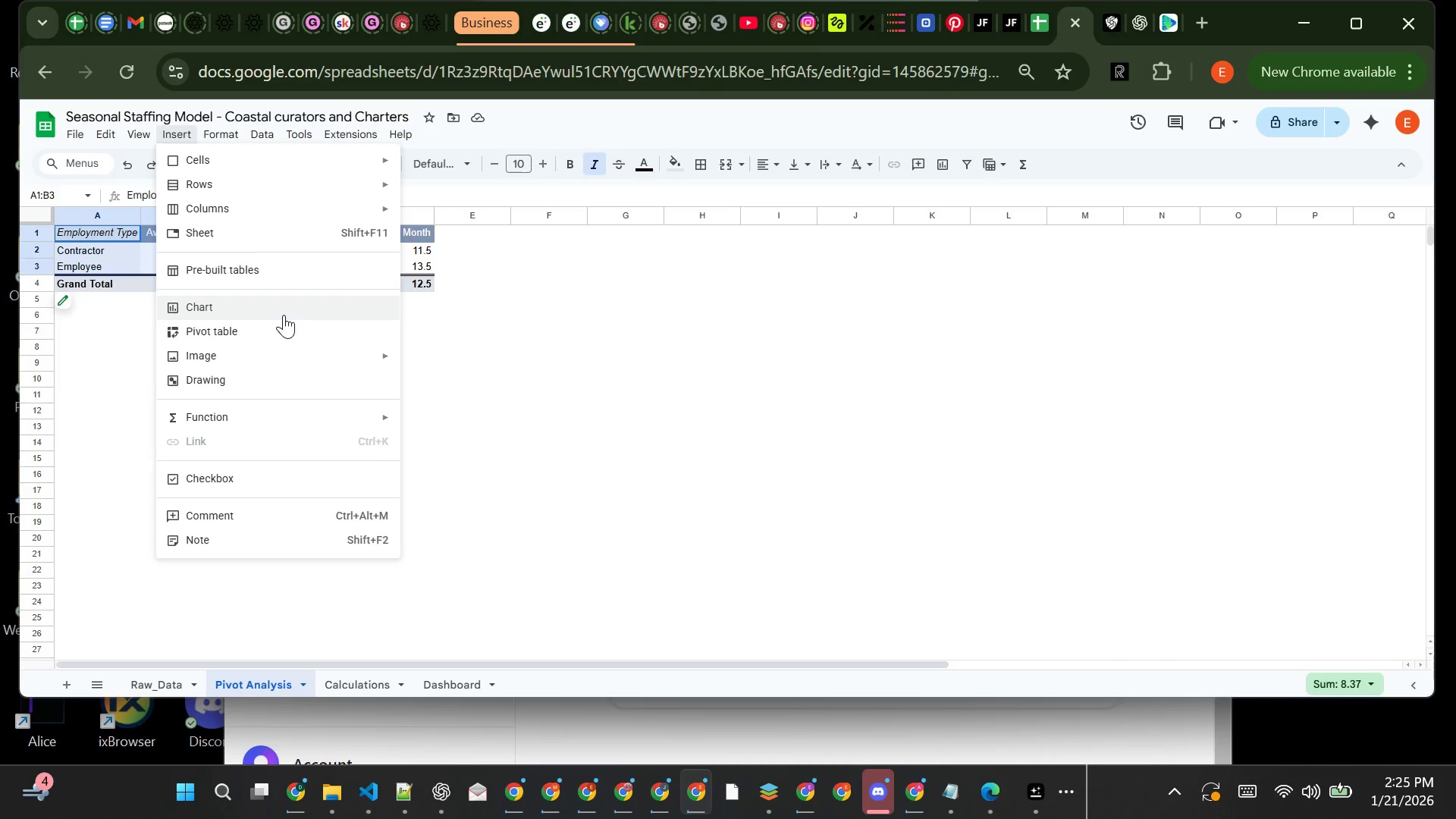 
left_click([284, 315])
 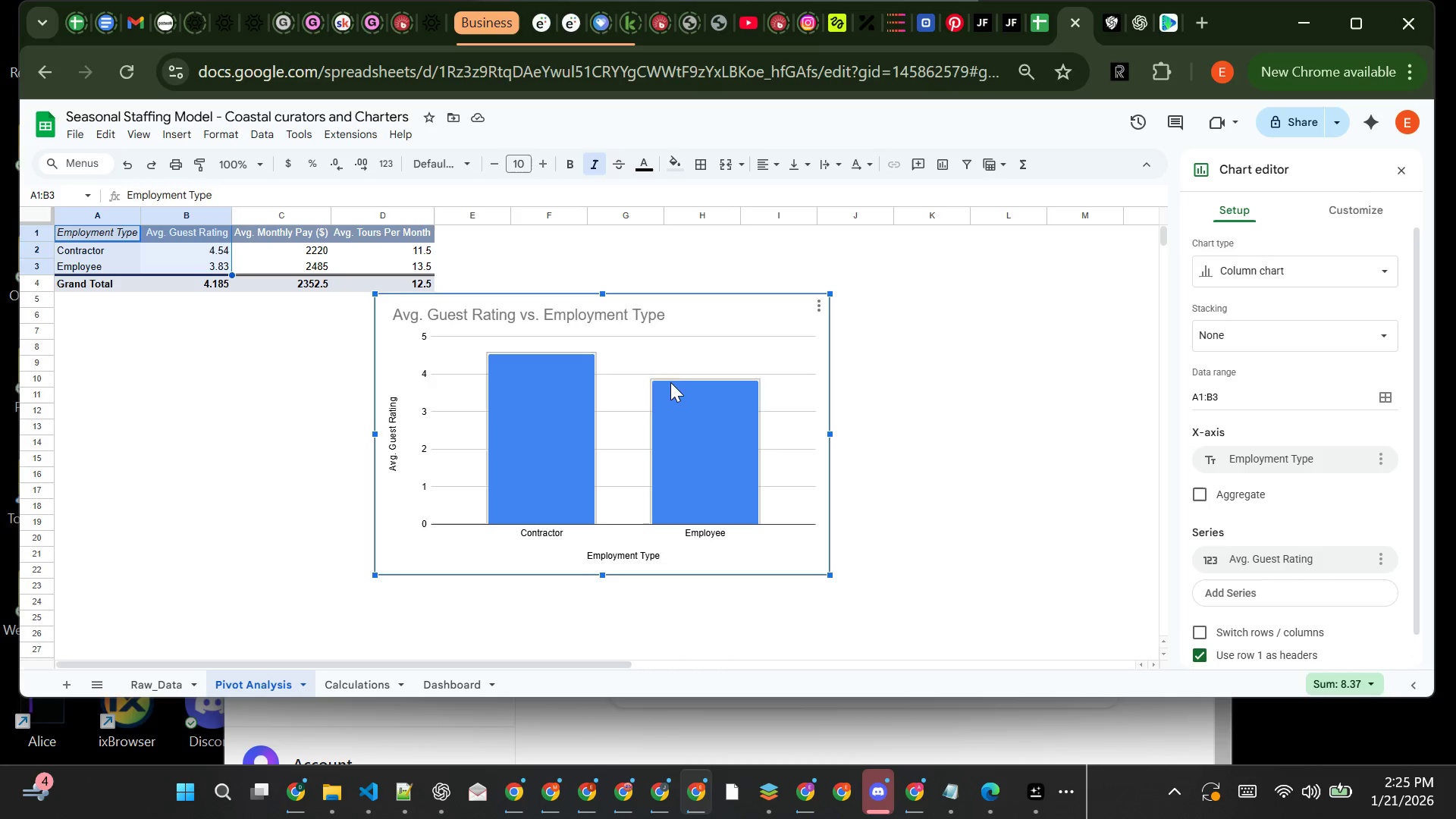 
wait(42.22)
 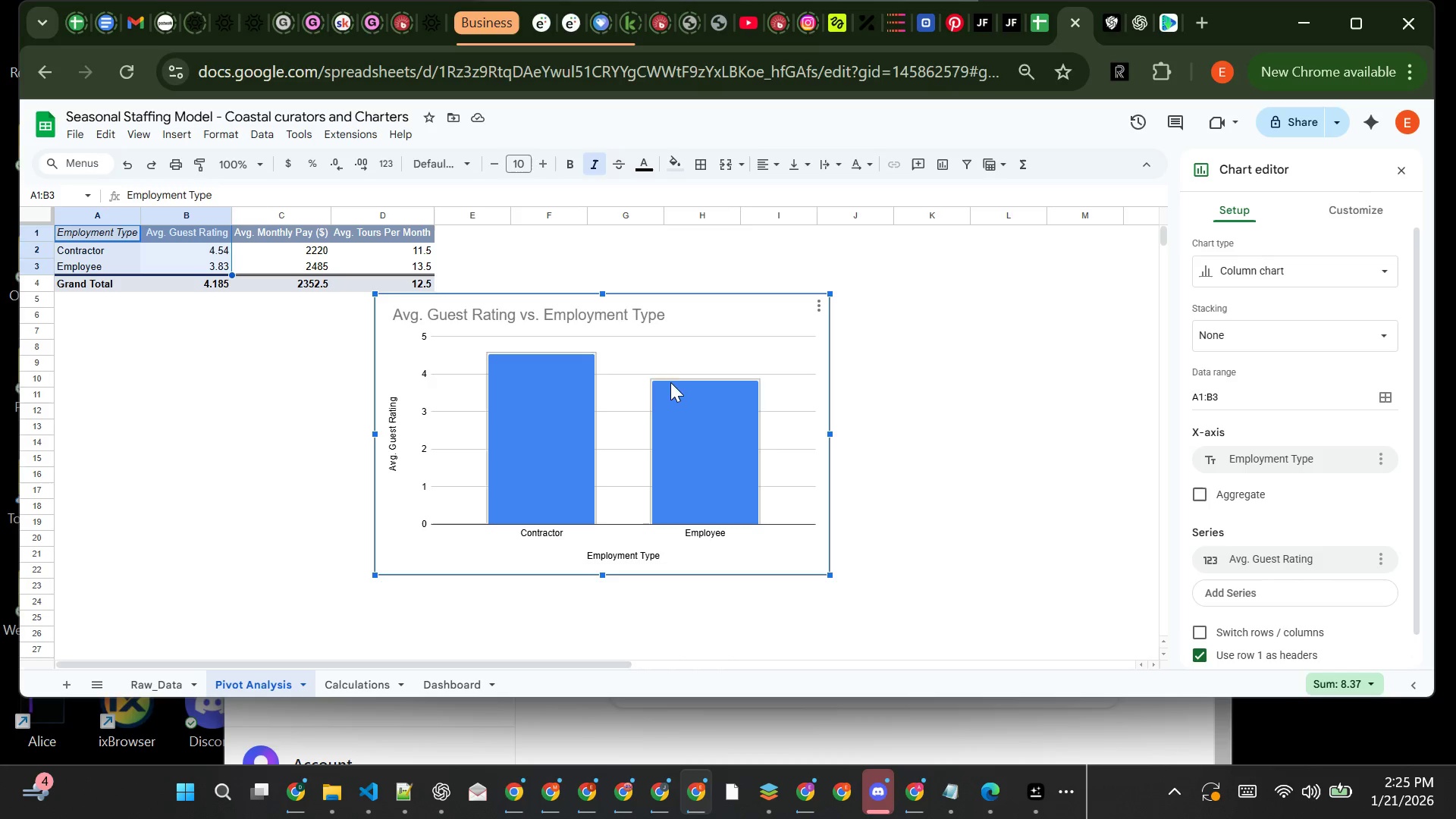 
left_click([1349, 203])
 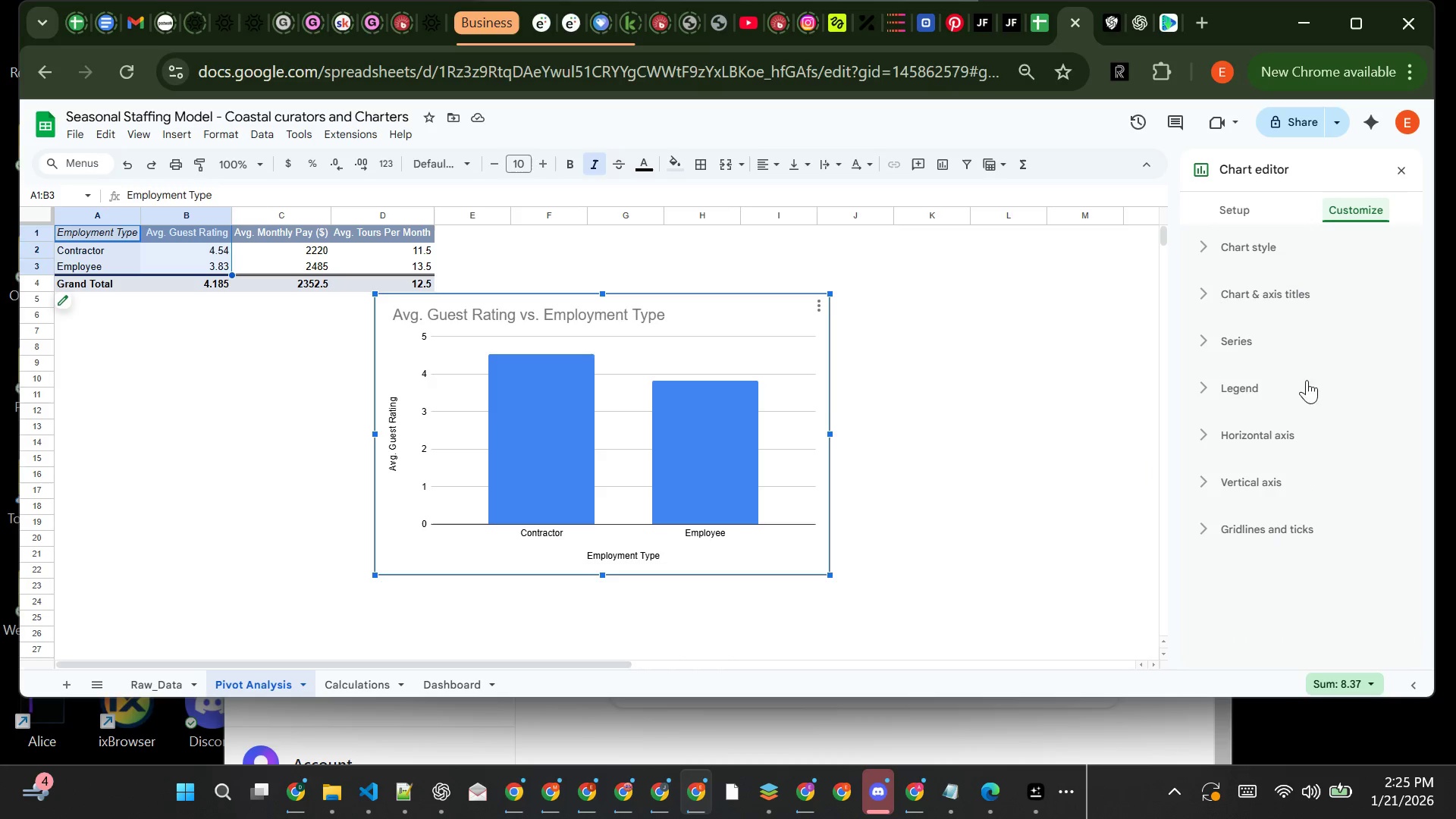 
left_click([1307, 288])
 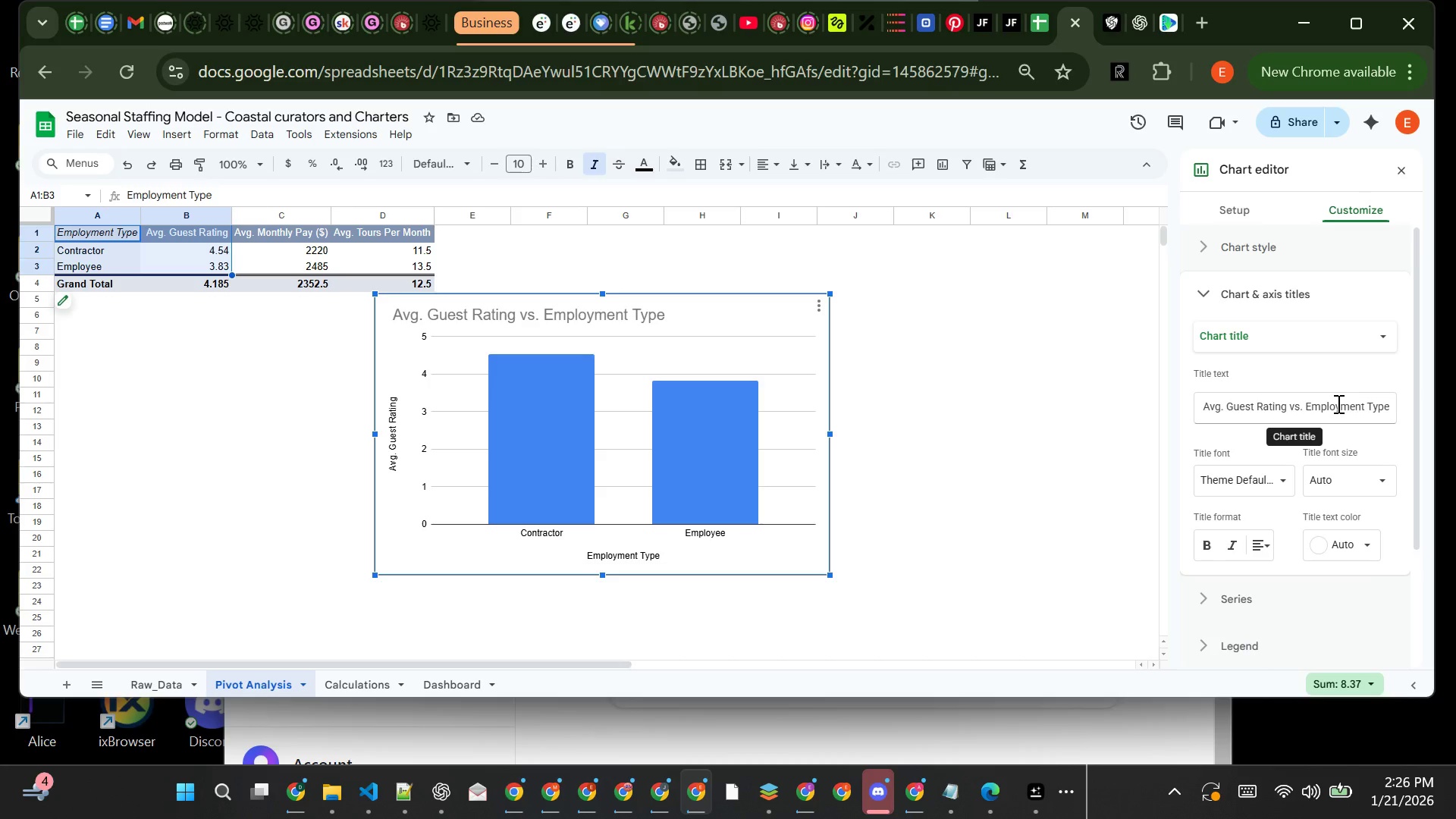 
wait(27.3)
 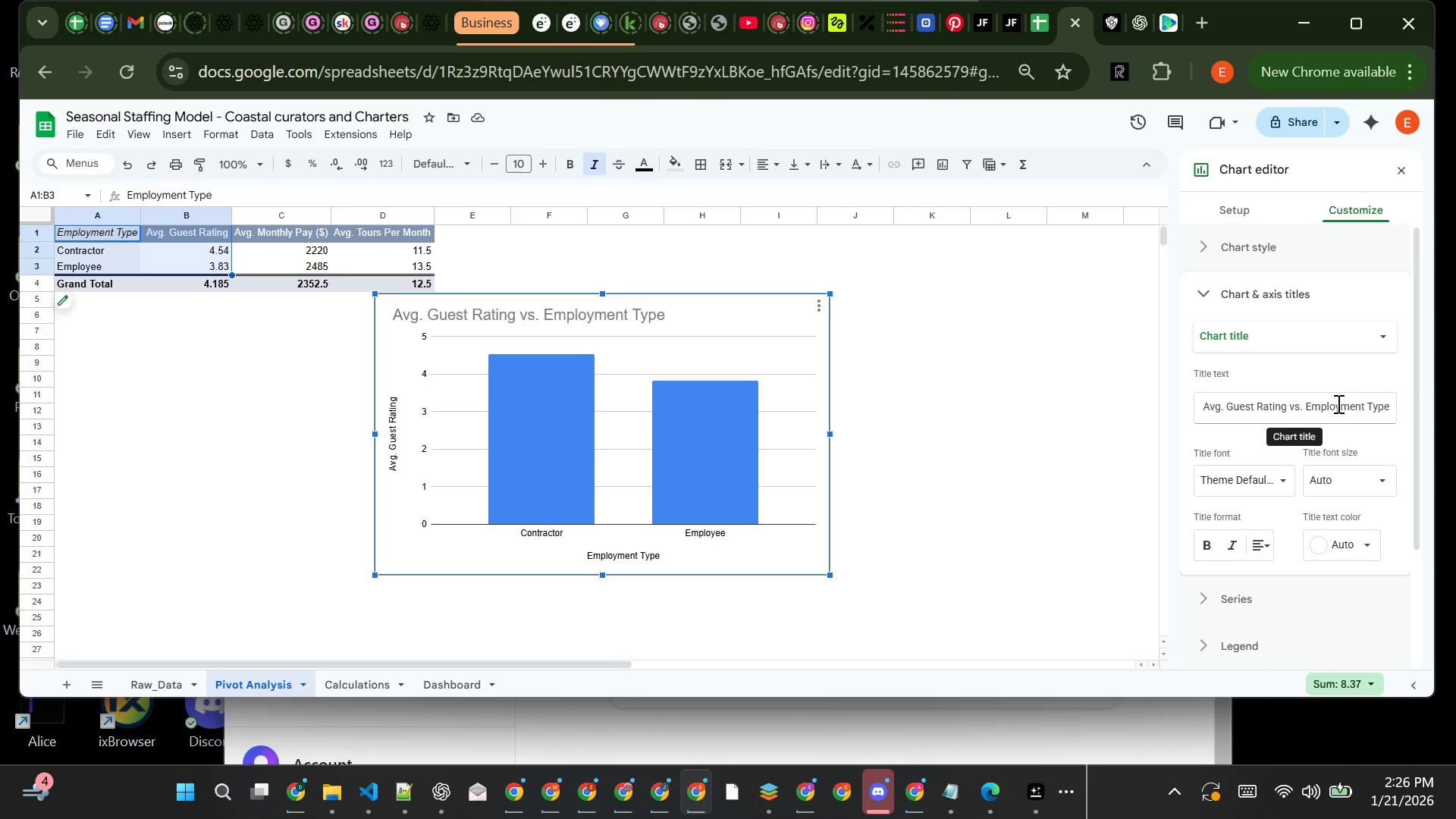 
left_click([1337, 403])
 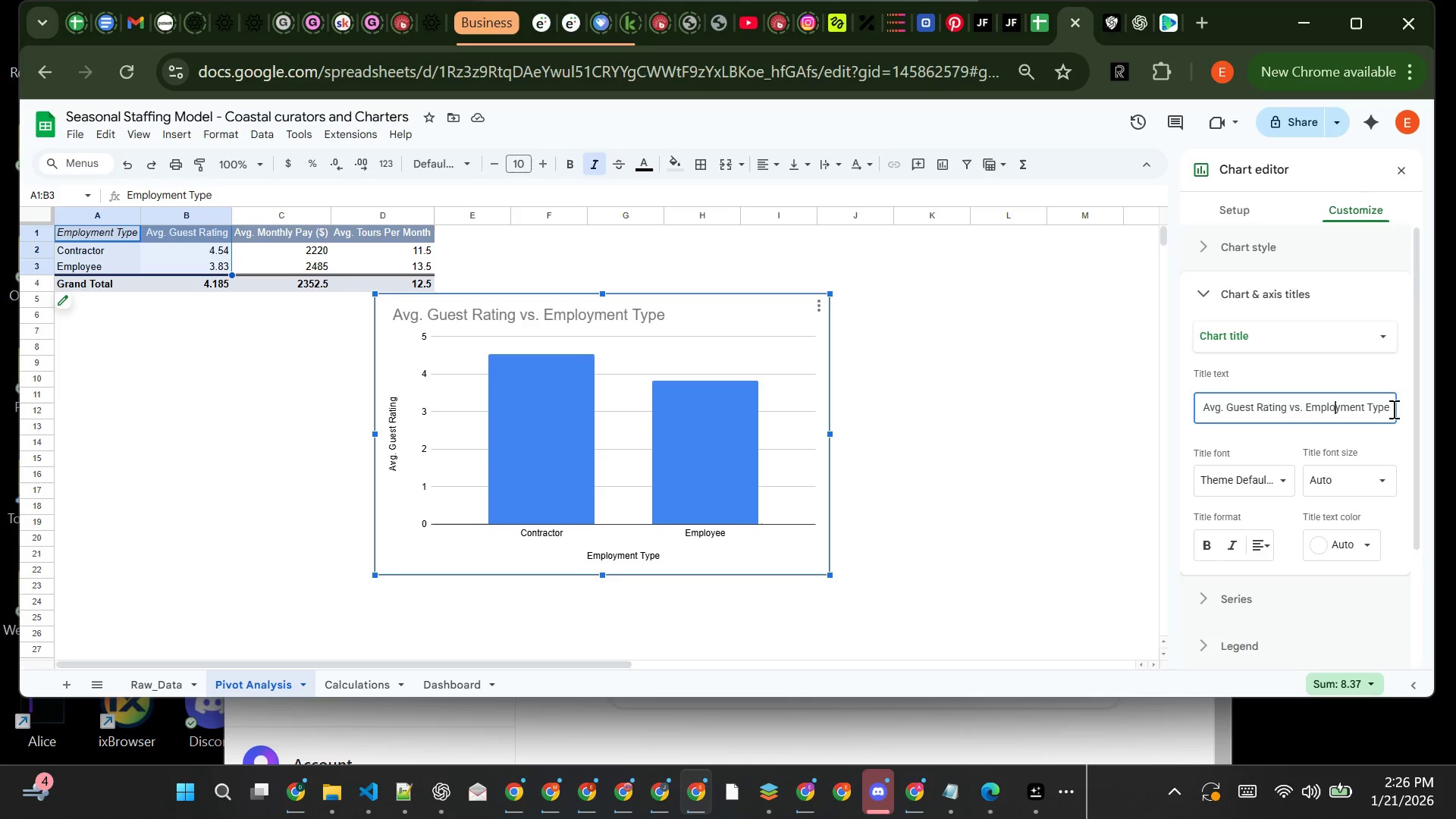 
left_click([1394, 409])
 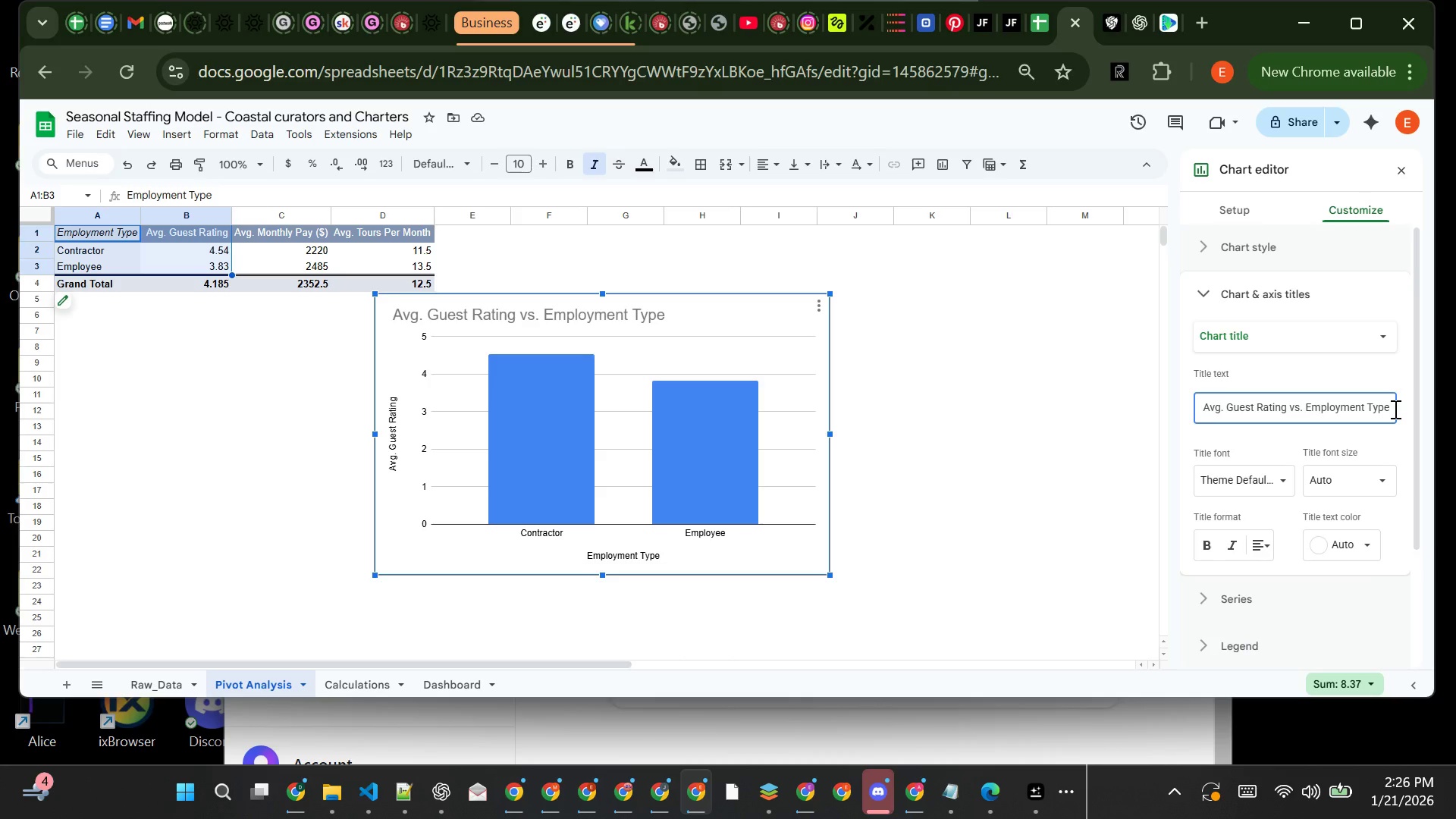 
key(Backspace)
key(Backspace)
key(Backspace)
key(Backspace)
key(Backspace)
key(Backspace)
key(Backspace)
key(Backspace)
key(Backspace)
key(Backspace)
key(Backspace)
key(Backspace)
key(Backspace)
key(Backspace)
key(Backspace)
key(Backspace)
key(Backspace)
key(Backspace)
key(Backspace)
key(Backspace)
key(Backspace)
key(Backspace)
key(Backspace)
key(Backspace)
key(Backspace)
key(Backspace)
key(Backspace)
key(Backspace)
key(Backspace)
key(Backspace)
key(Backspace)
key(Backspace)
key(Backspace)
key(Backspace)
key(Backspace)
type(erage Guest Rating )
 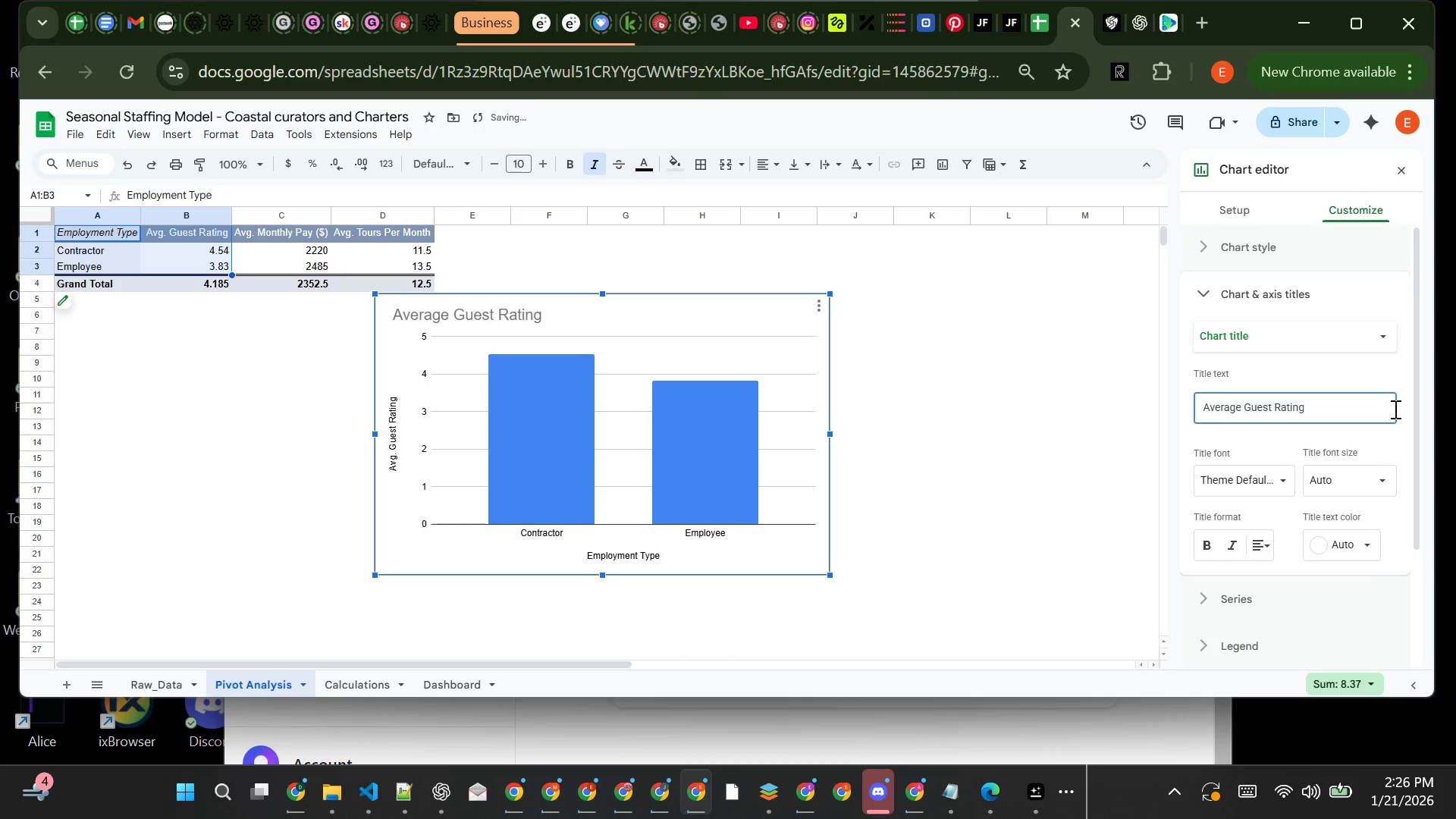 
type(by Employment Type)
 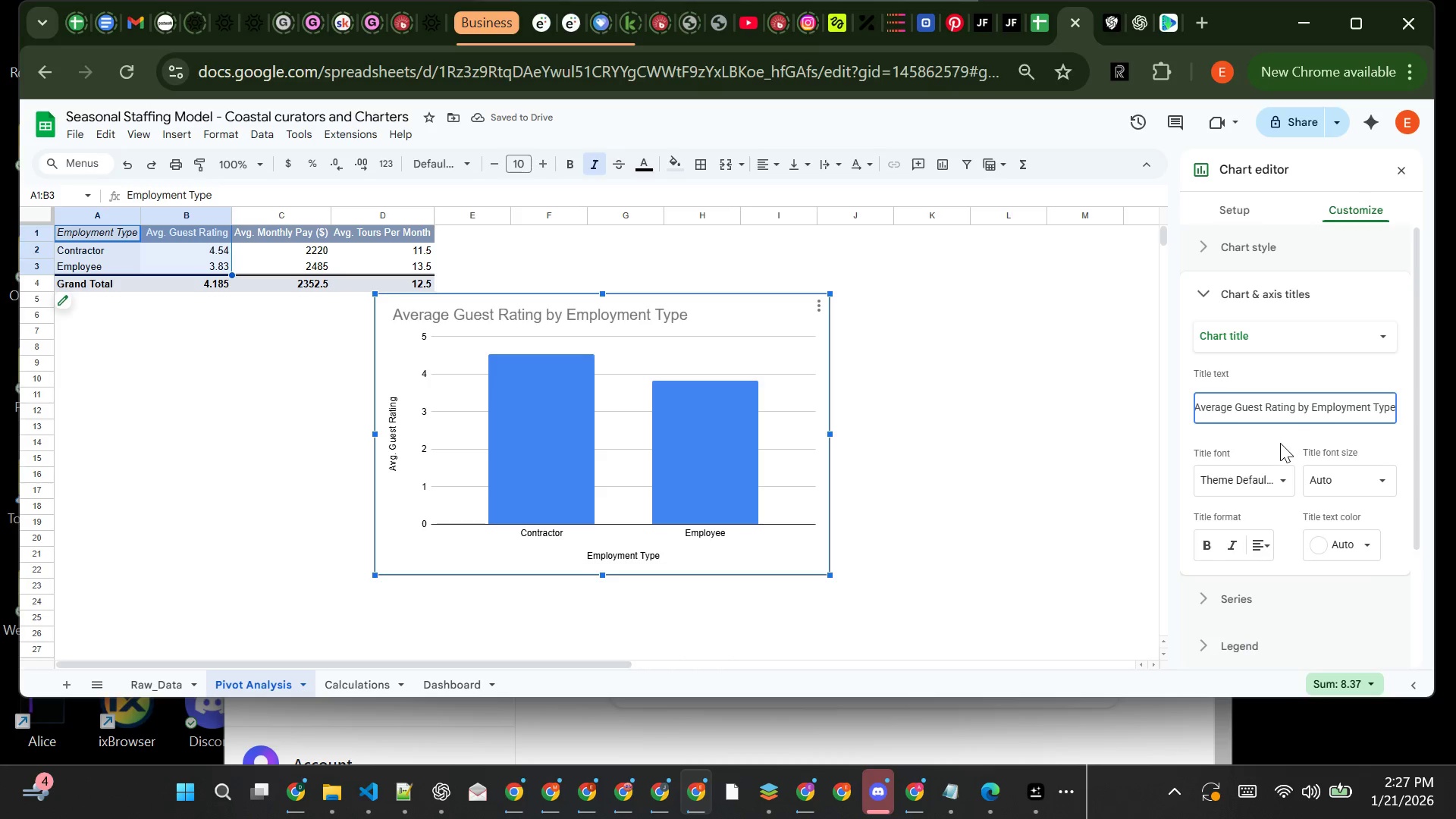 
wait(7.88)
 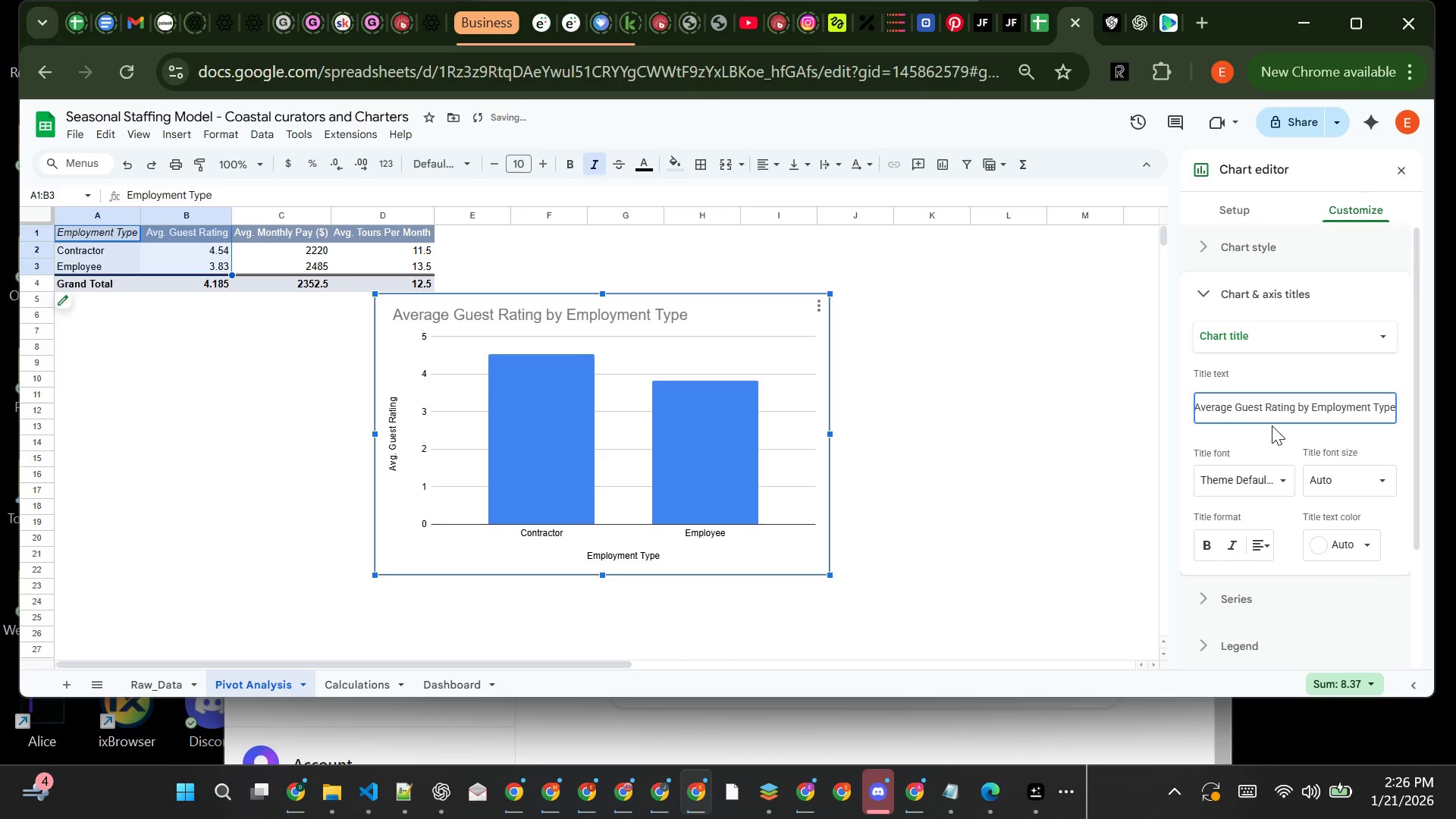 
left_click([1203, 536])
 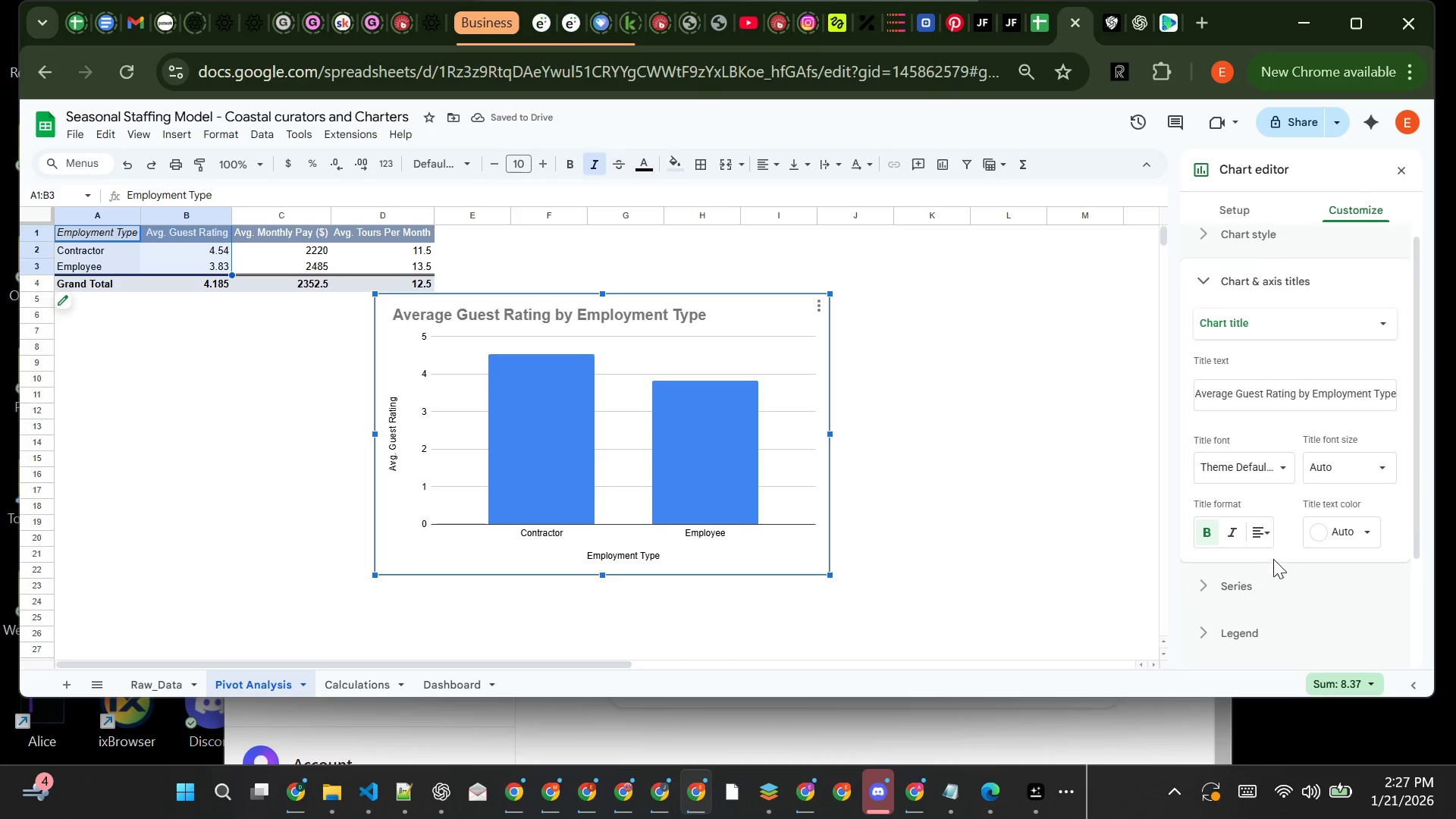 
wait(9.41)
 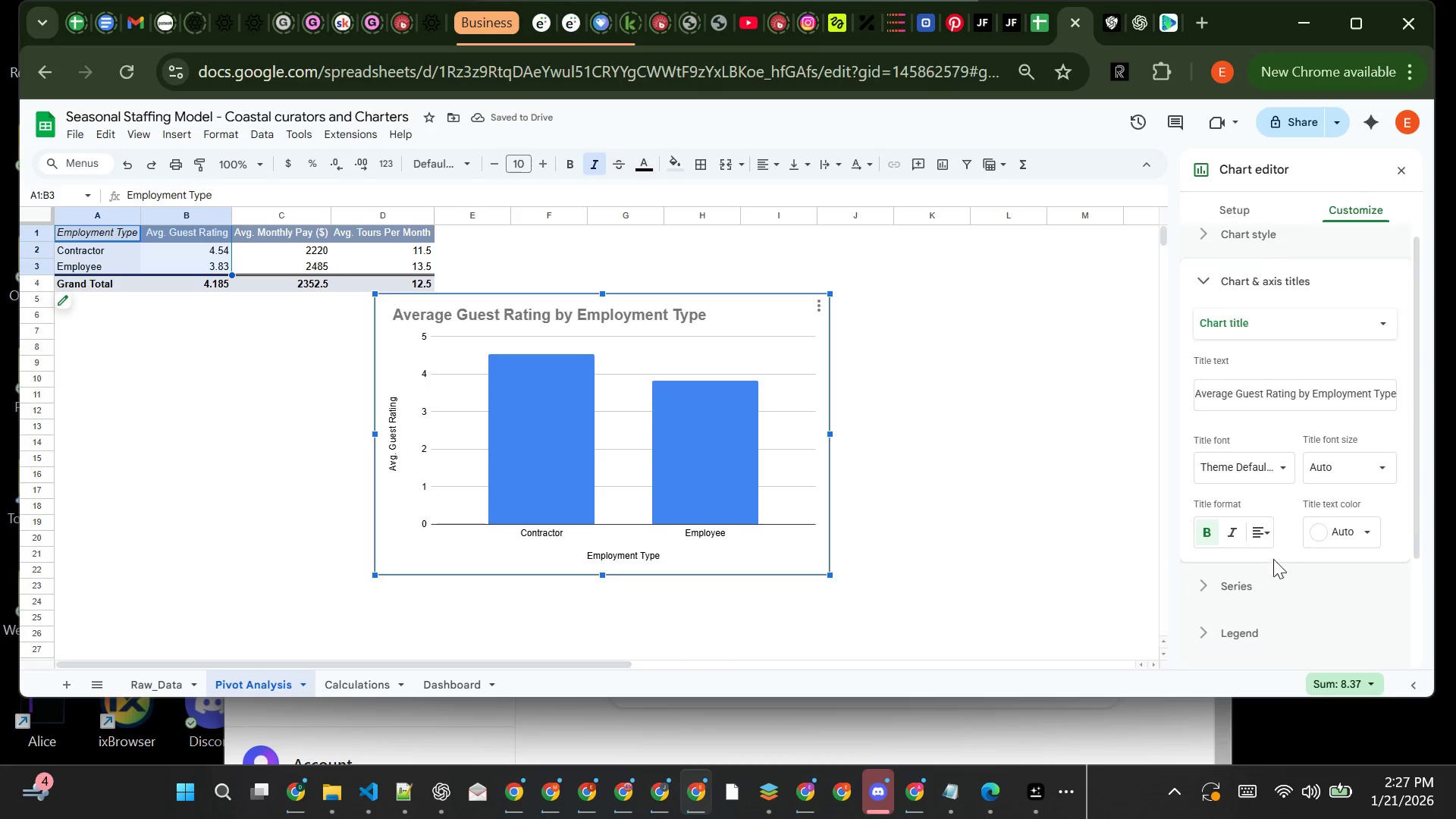 
left_click([1272, 475])
 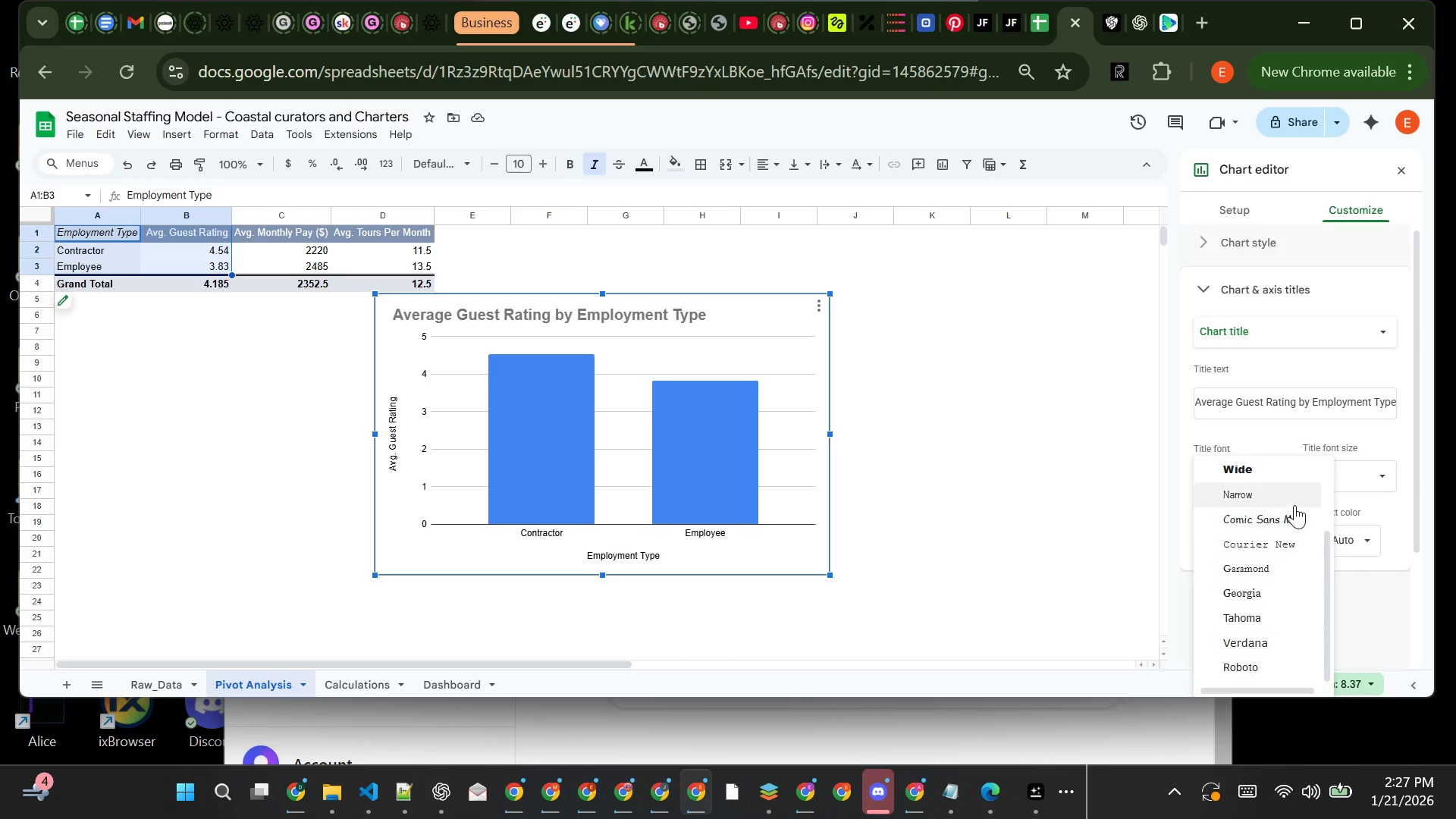 
wait(14.27)
 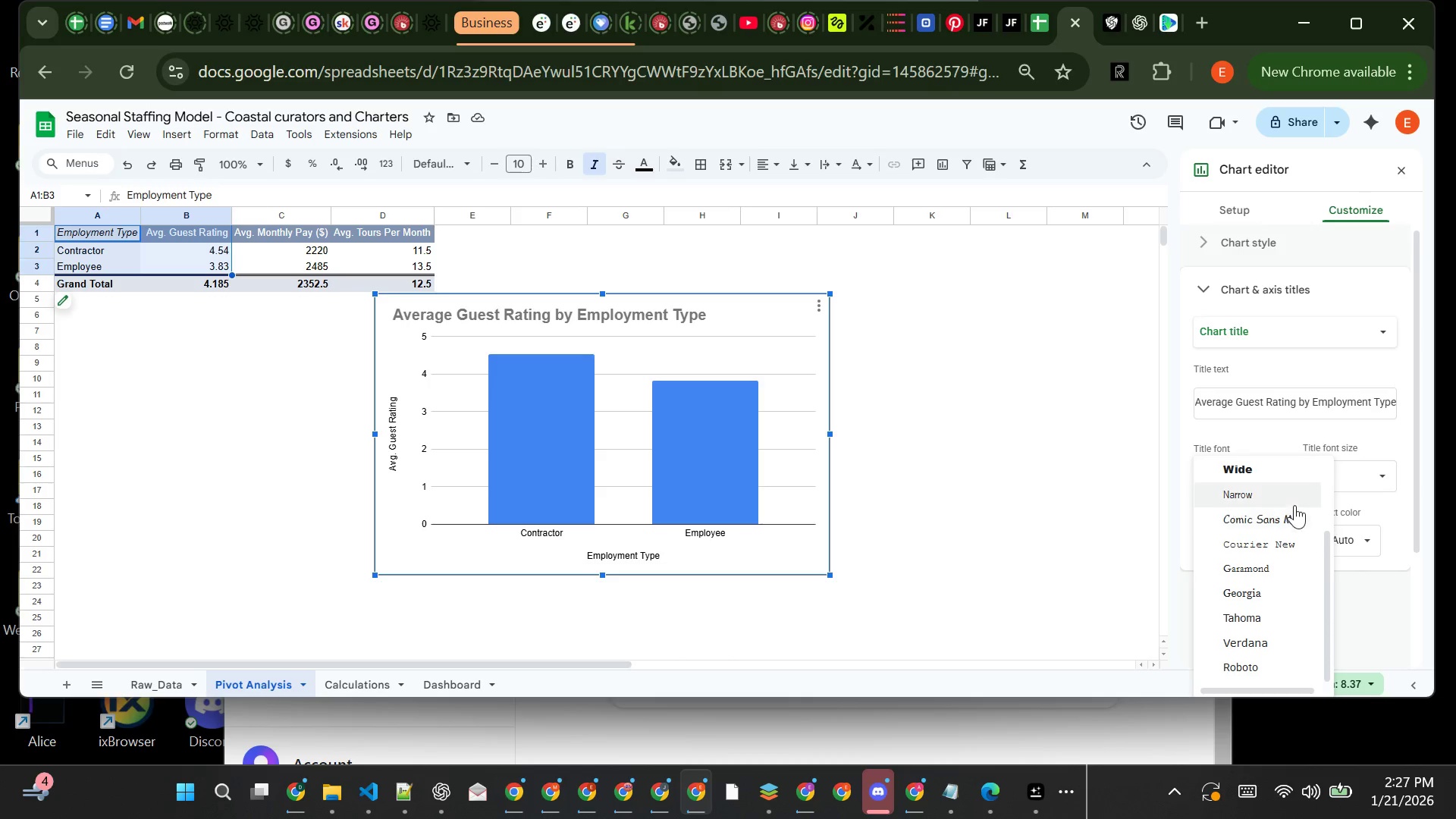 
left_click([1279, 557])
 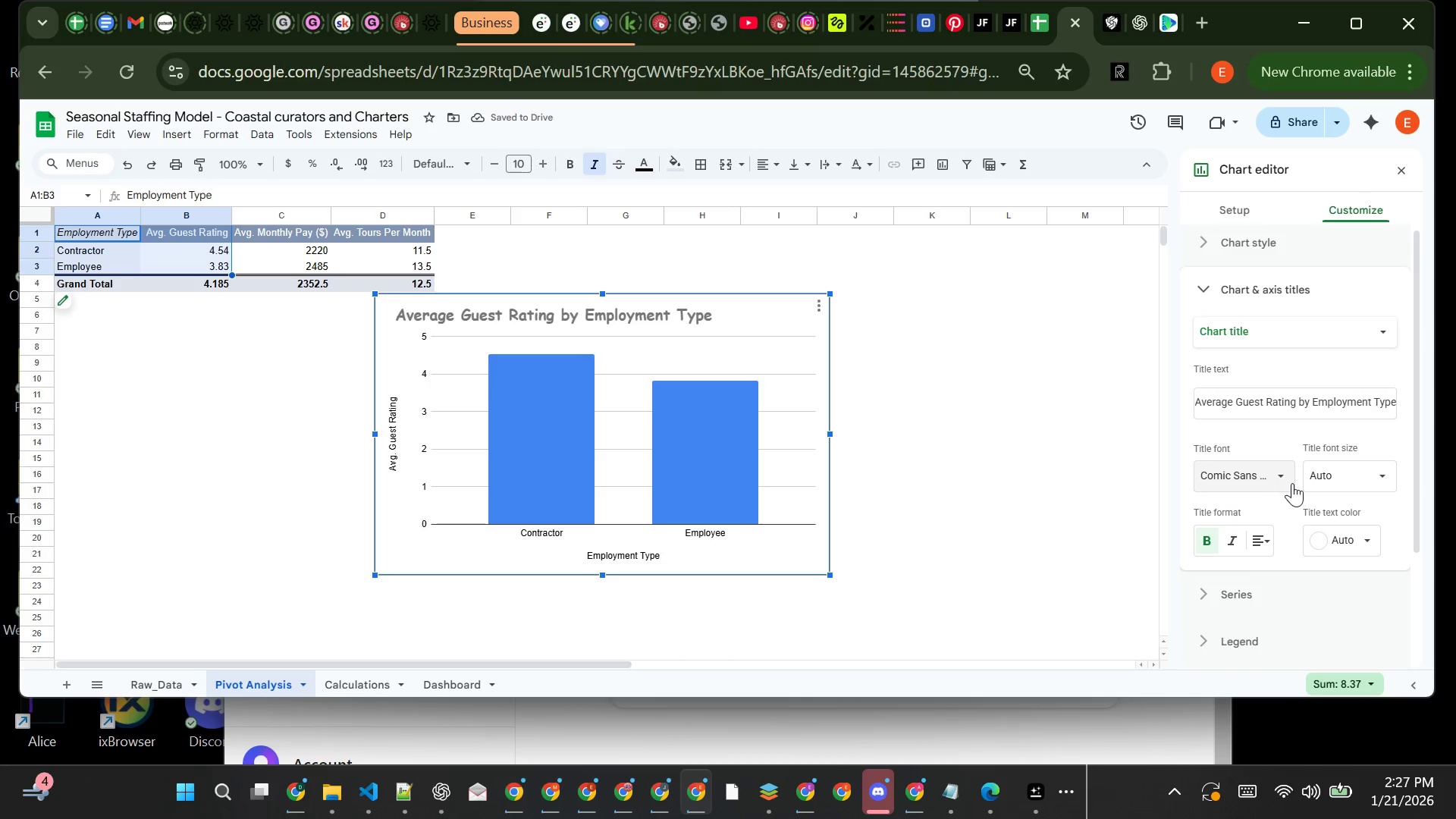 
wait(5.25)
 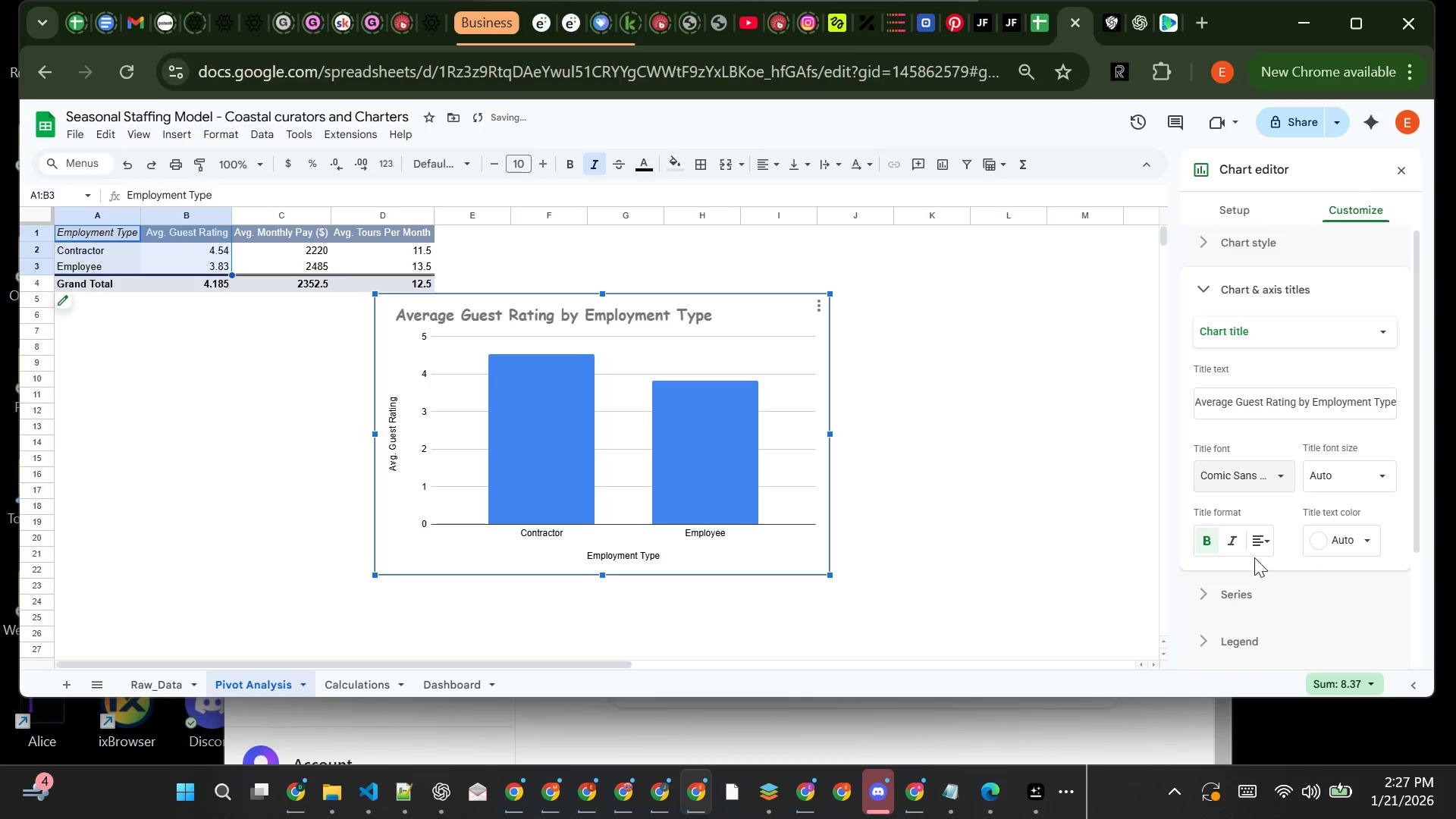 
left_click([734, 453])
 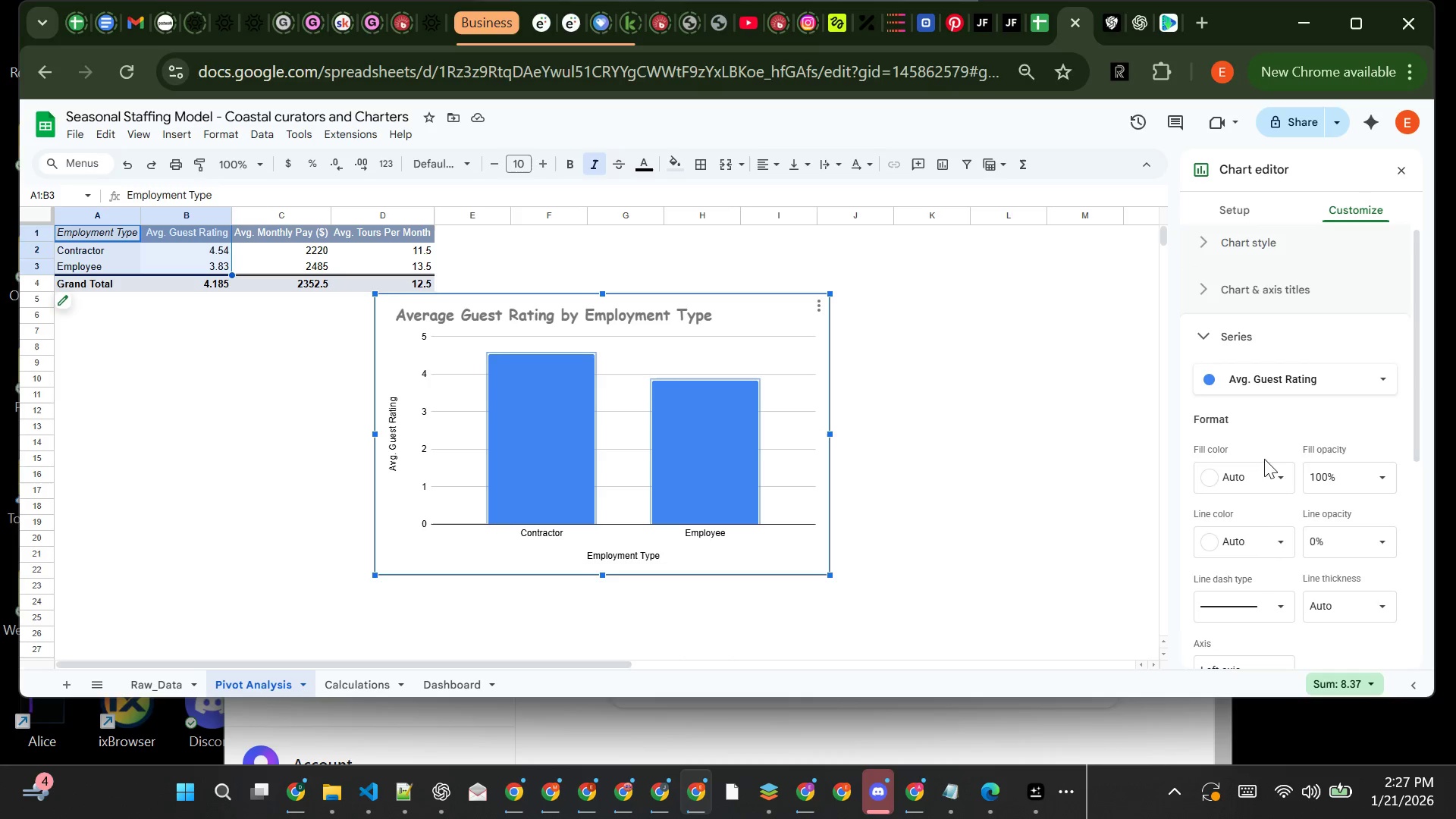 
mouse_move([1280, 493])
 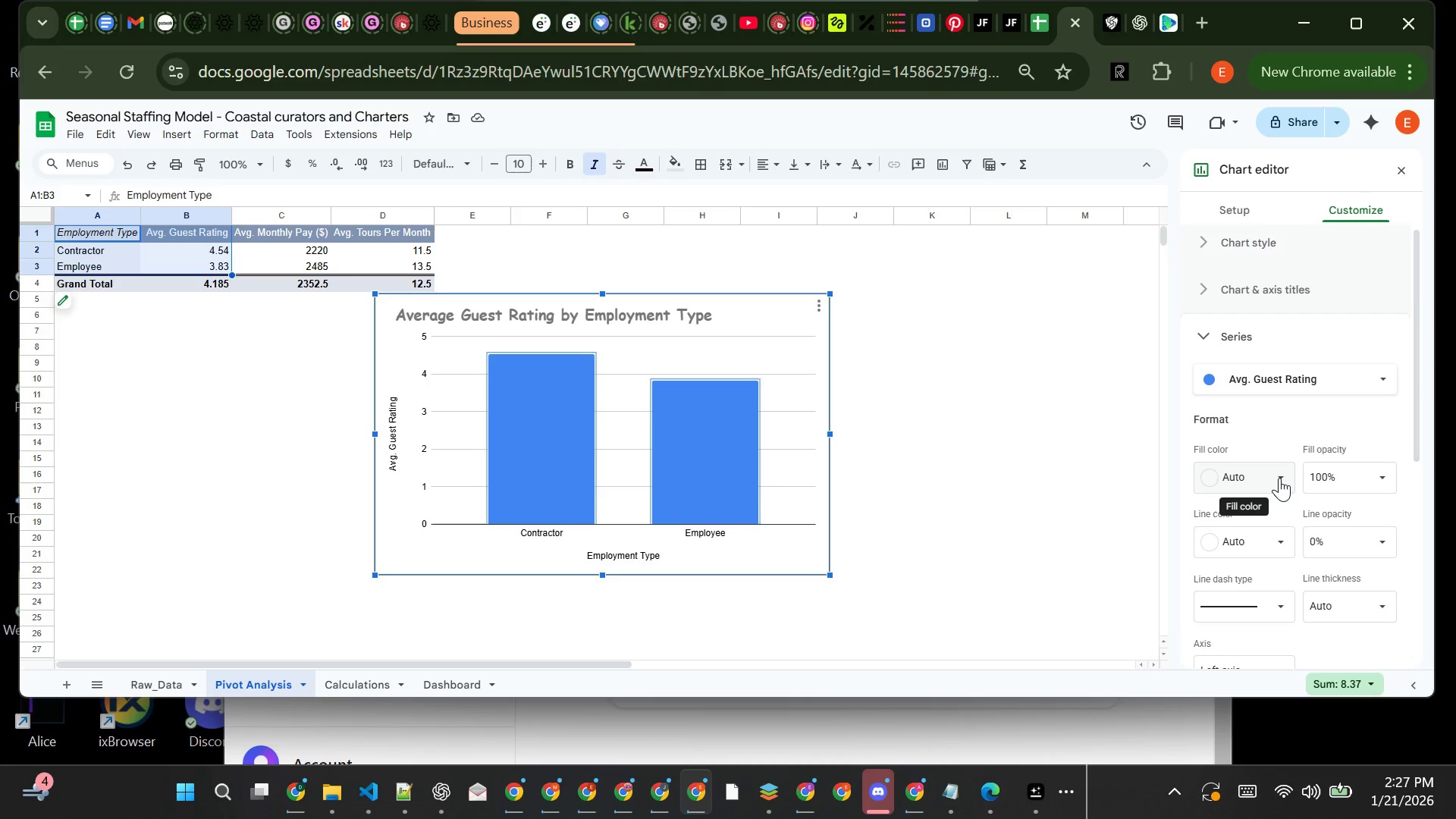 
left_click([1279, 478])
 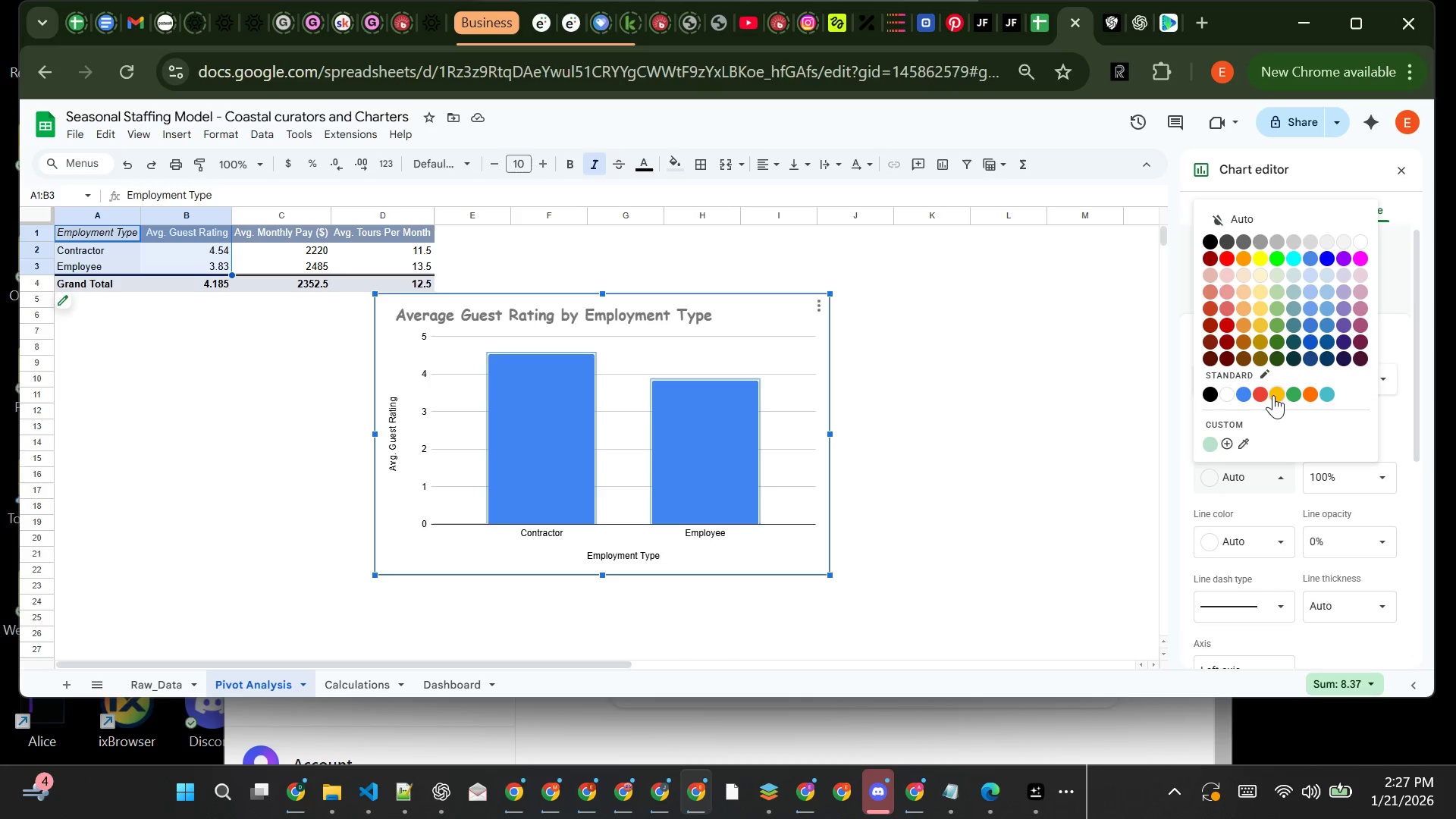 
left_click([1292, 391])
 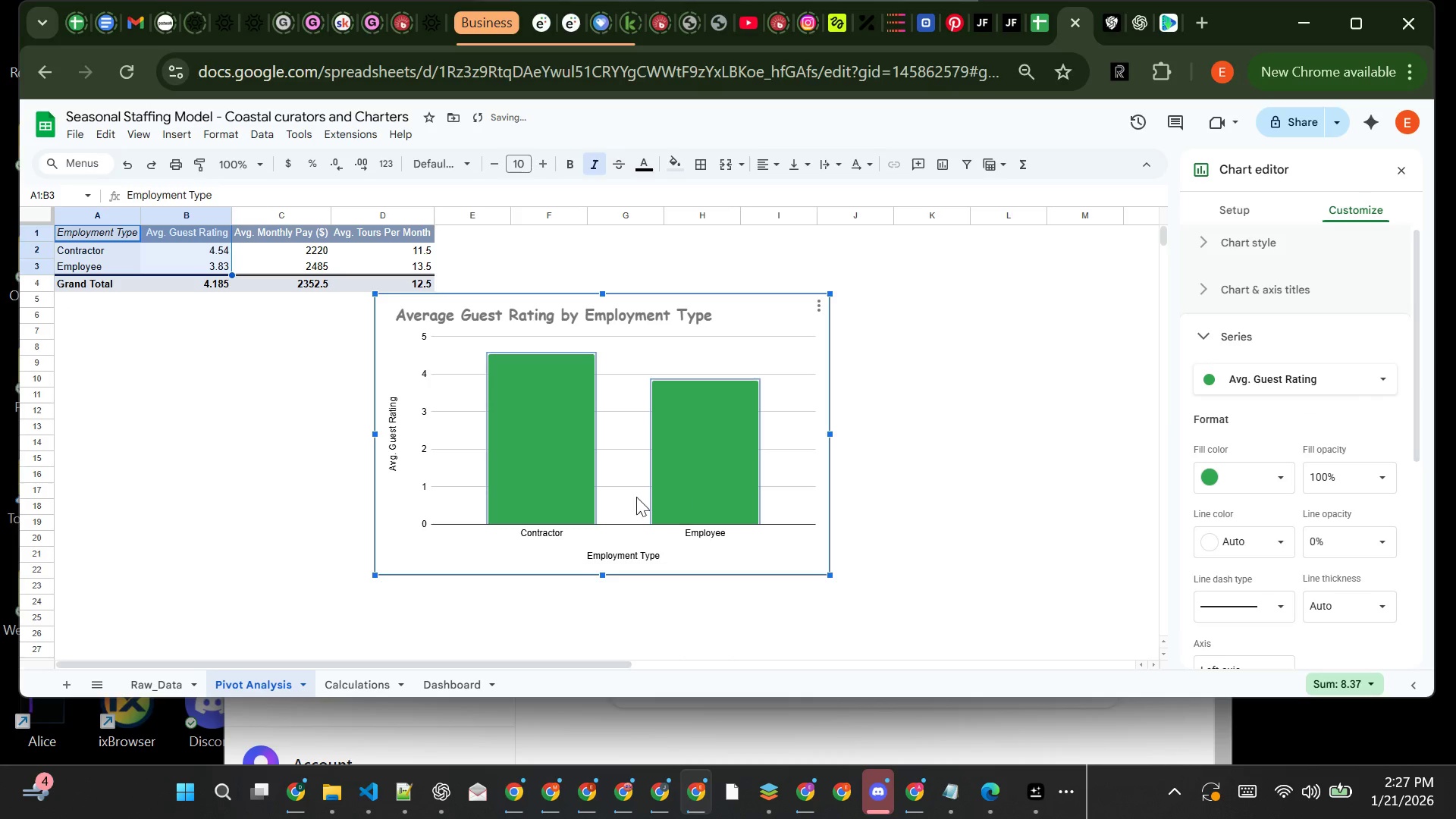 
left_click([573, 488])
 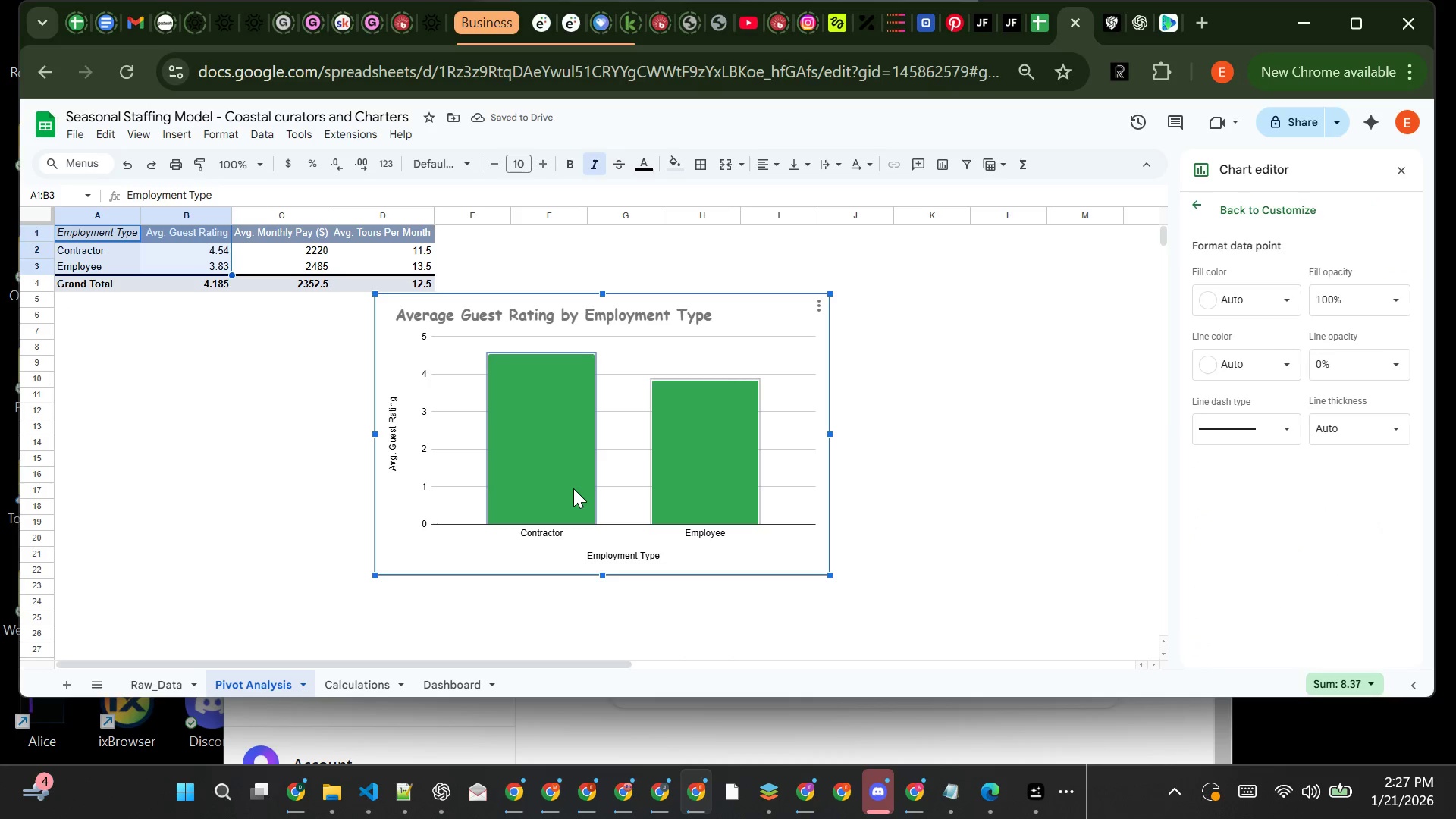 
left_click([573, 488])
 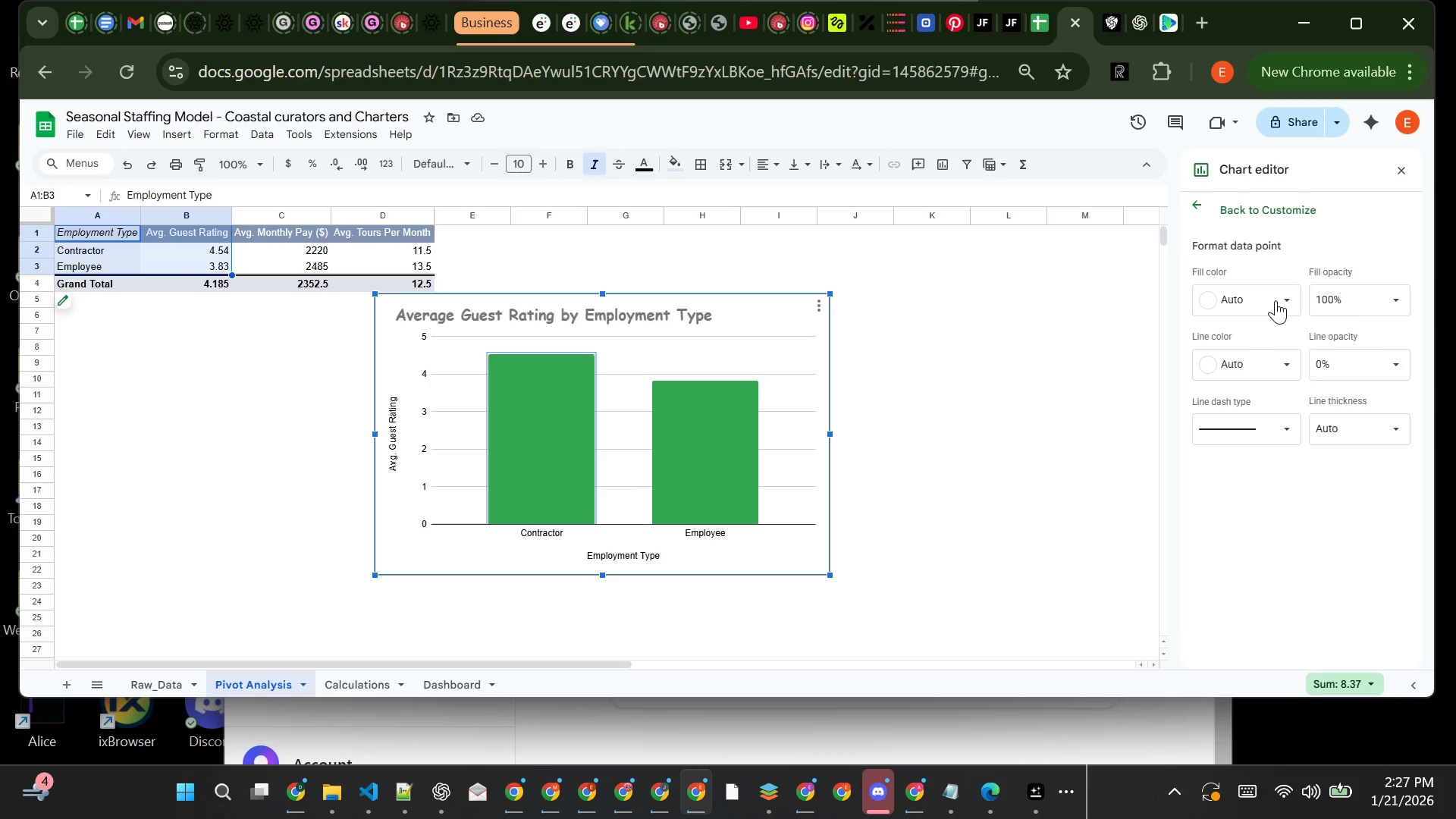 
left_click([1284, 300])
 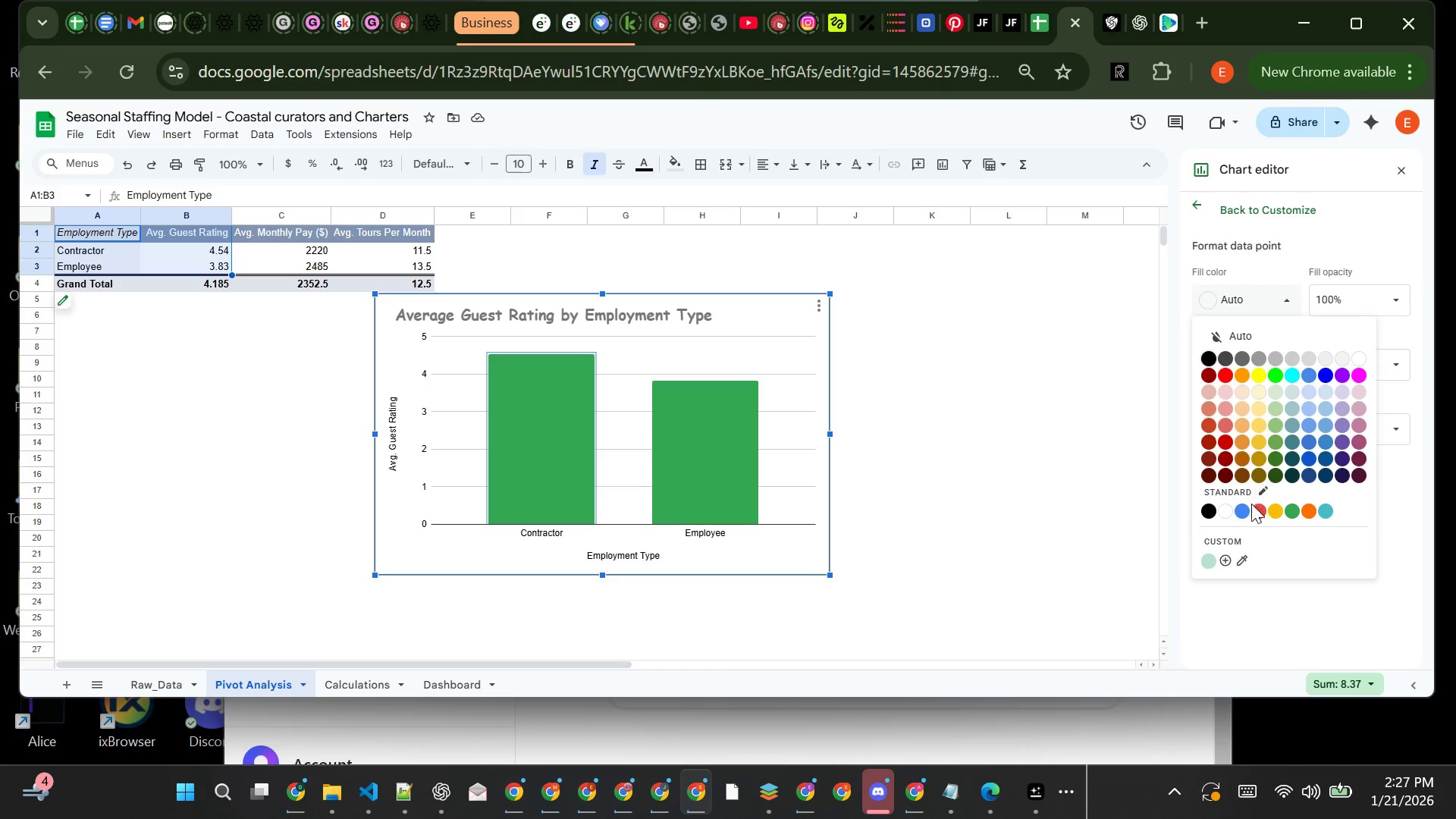 
left_click([1243, 514])
 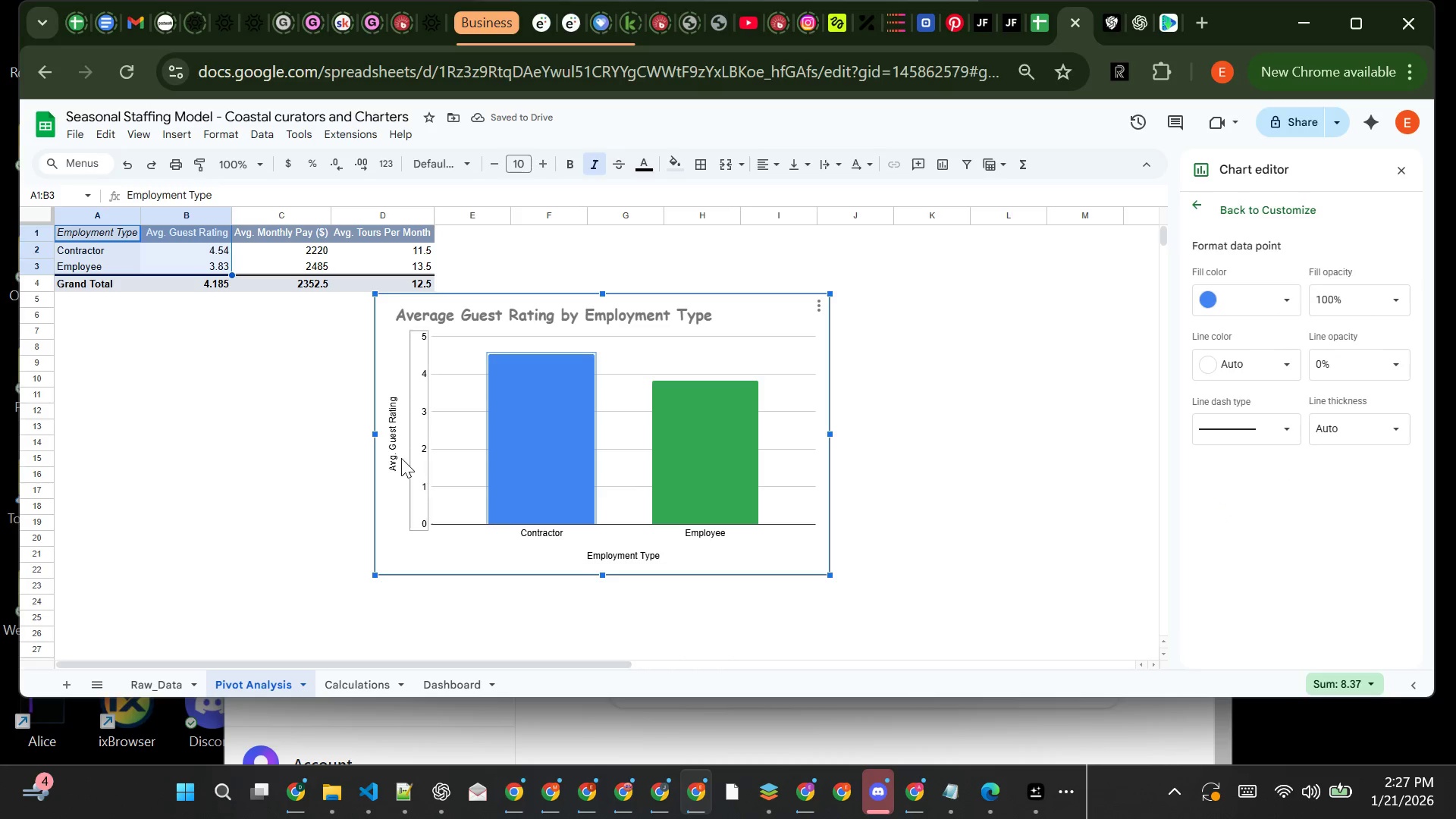 
left_click([392, 422])
 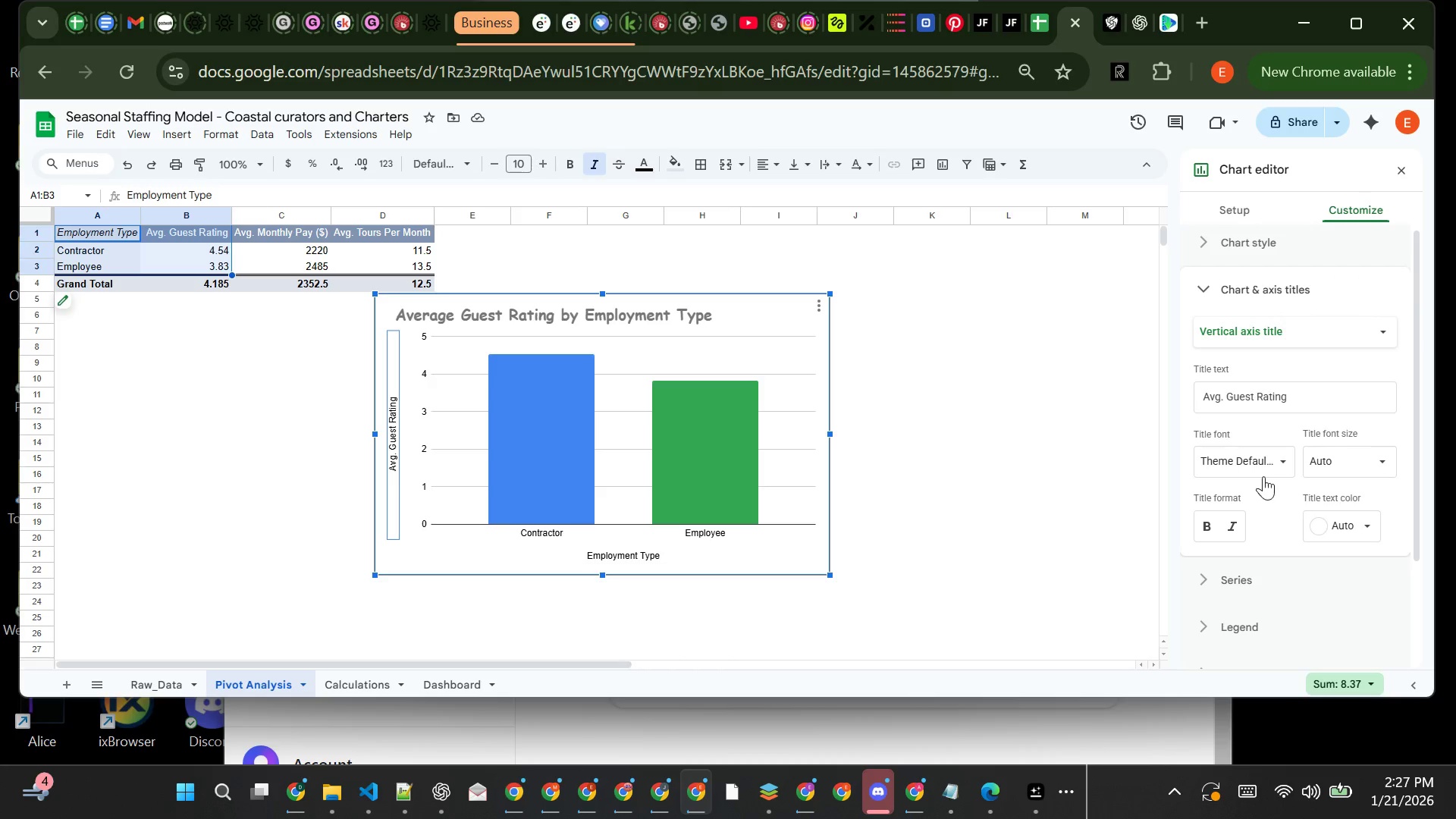 
left_click([1282, 456])
 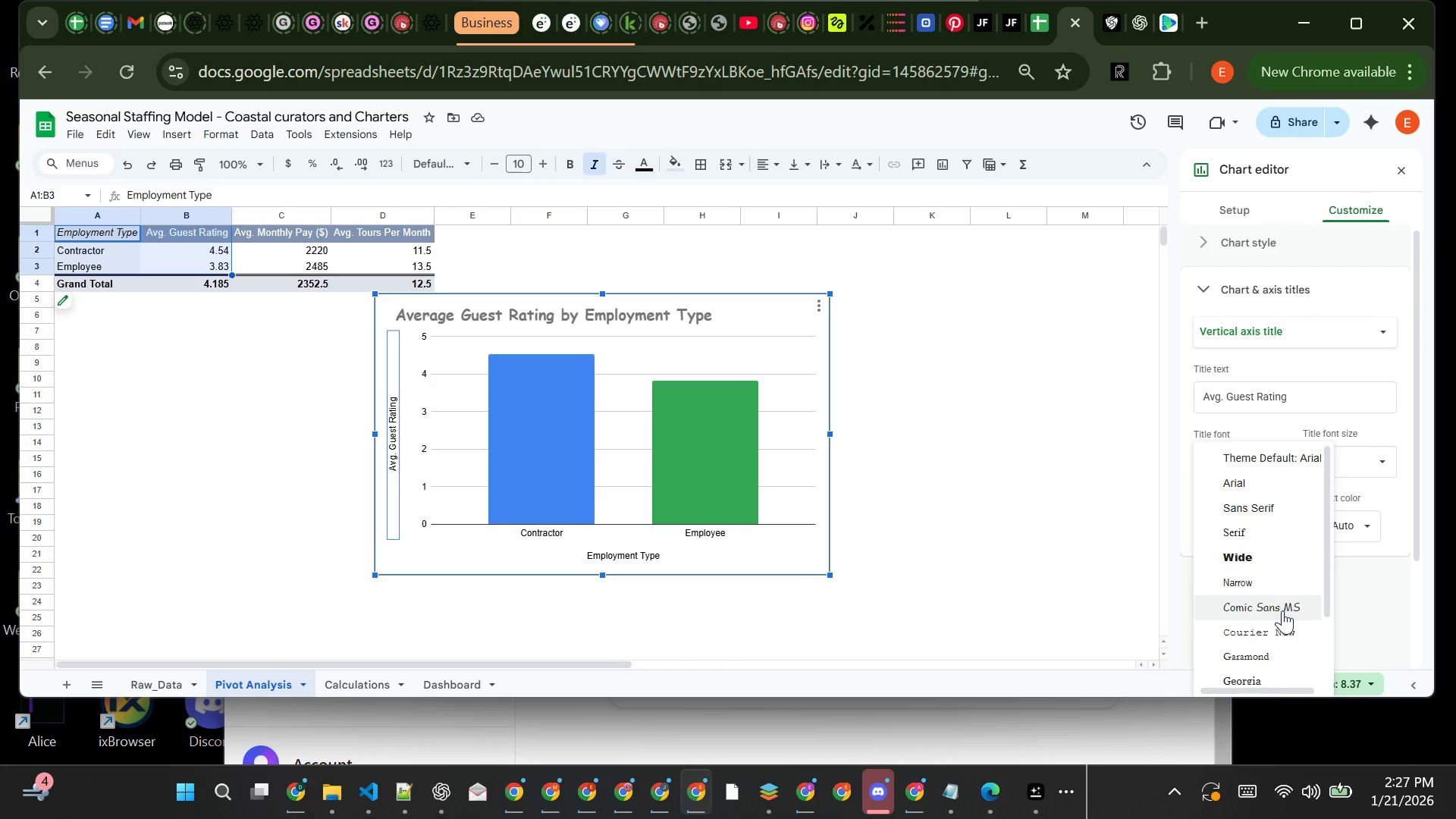 
left_click([1282, 610])
 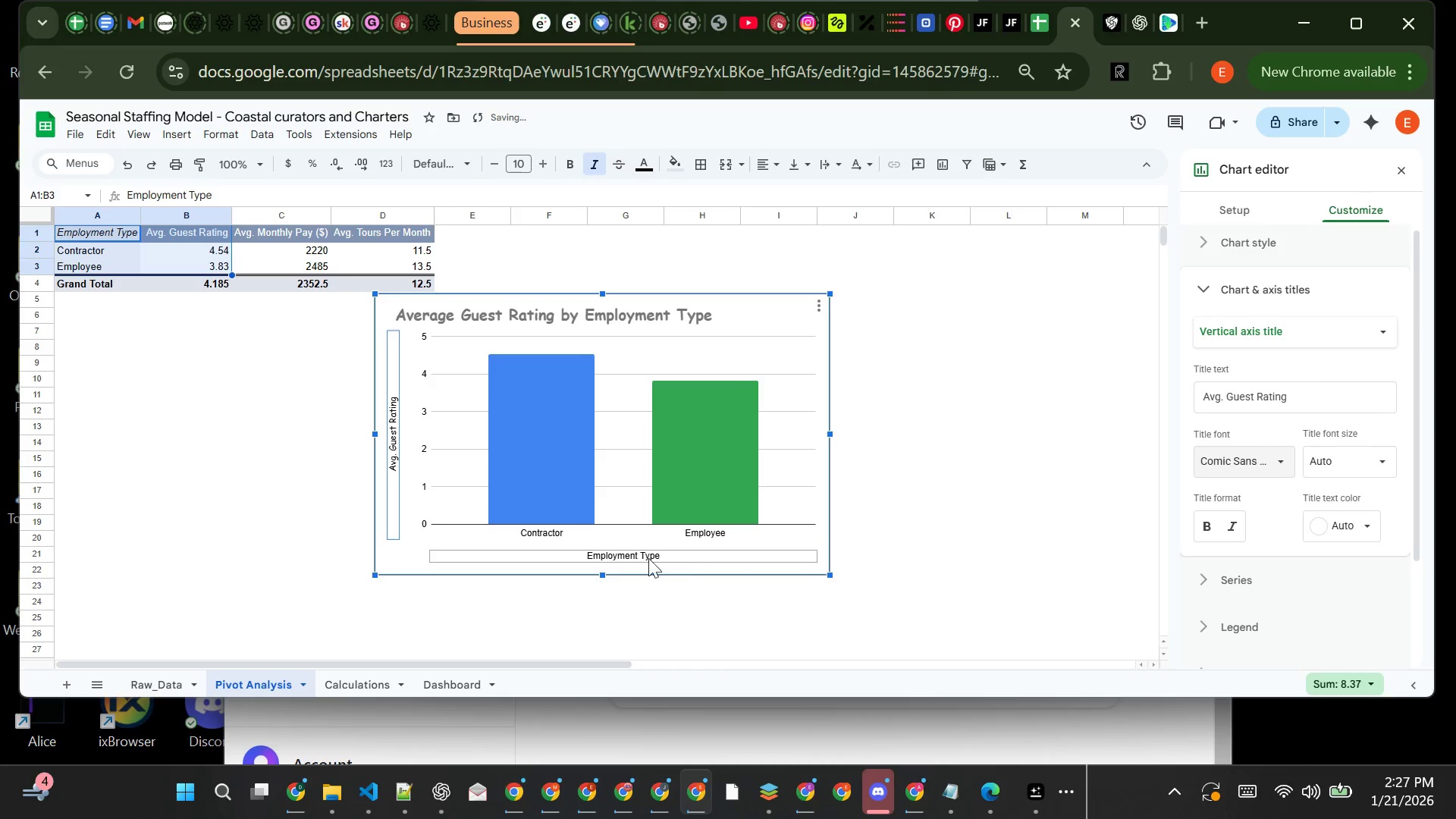 
left_click([635, 559])
 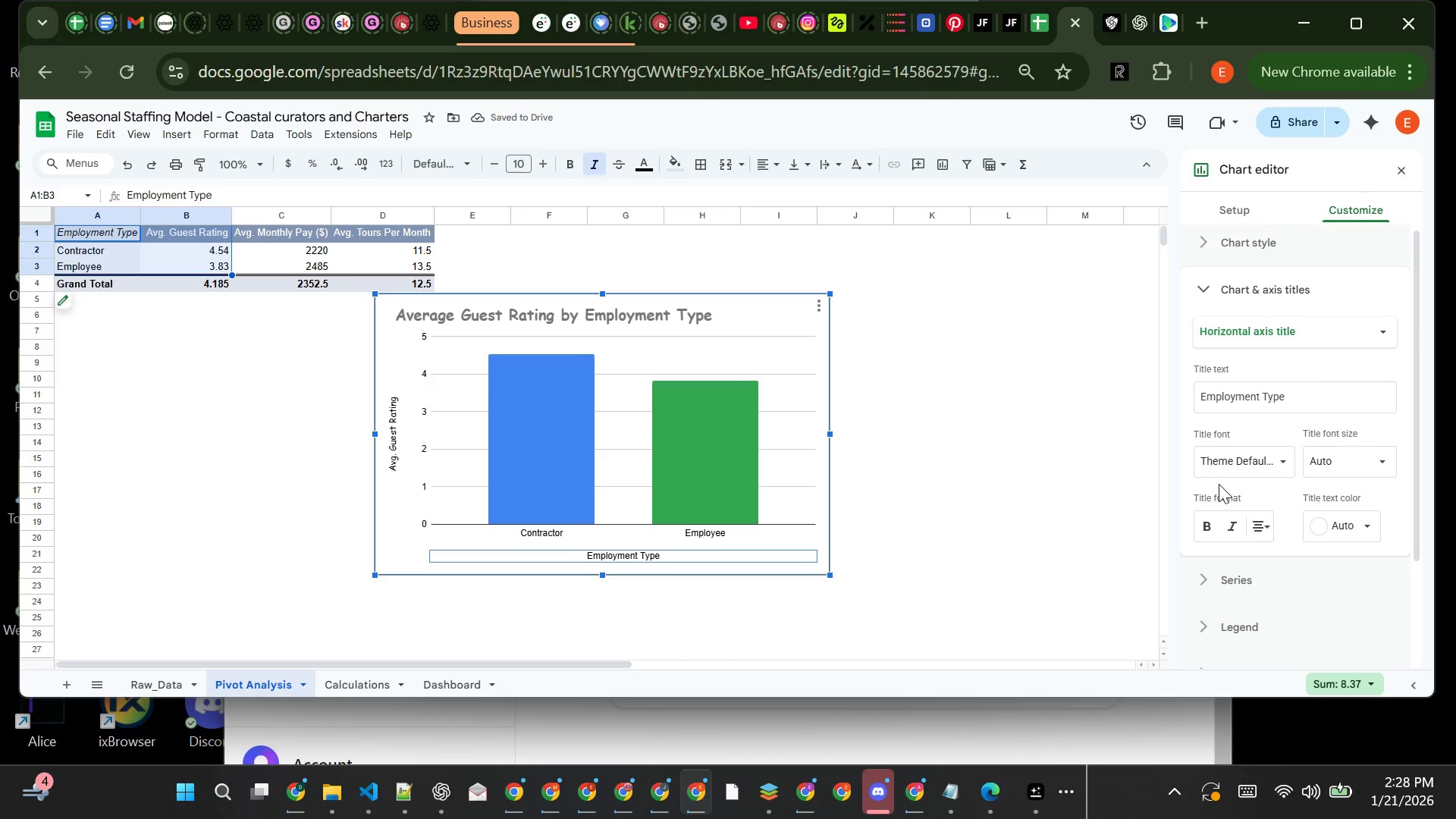 
left_click([1223, 469])
 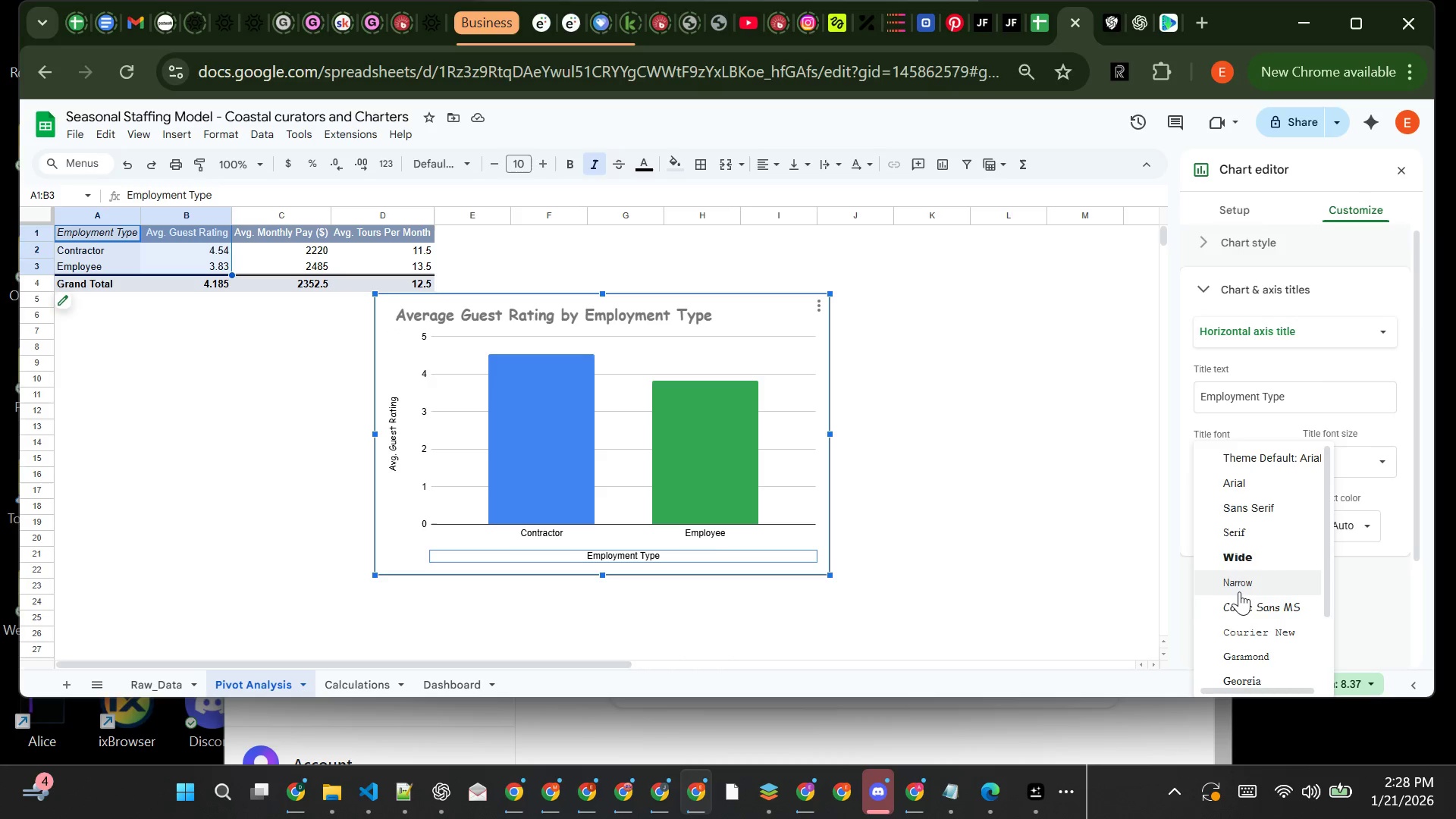 
left_click([1241, 600])
 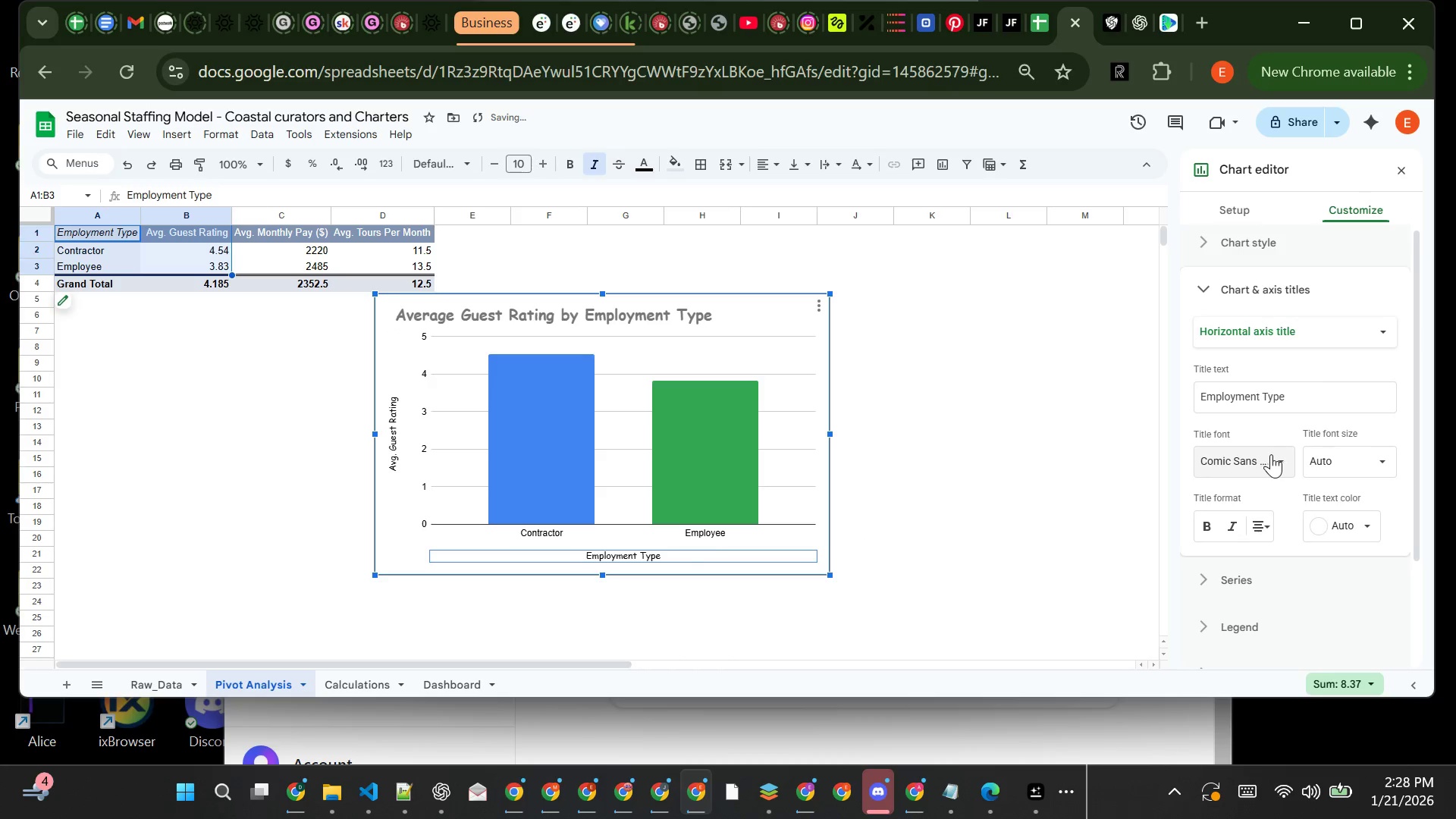 
left_click([1345, 462])
 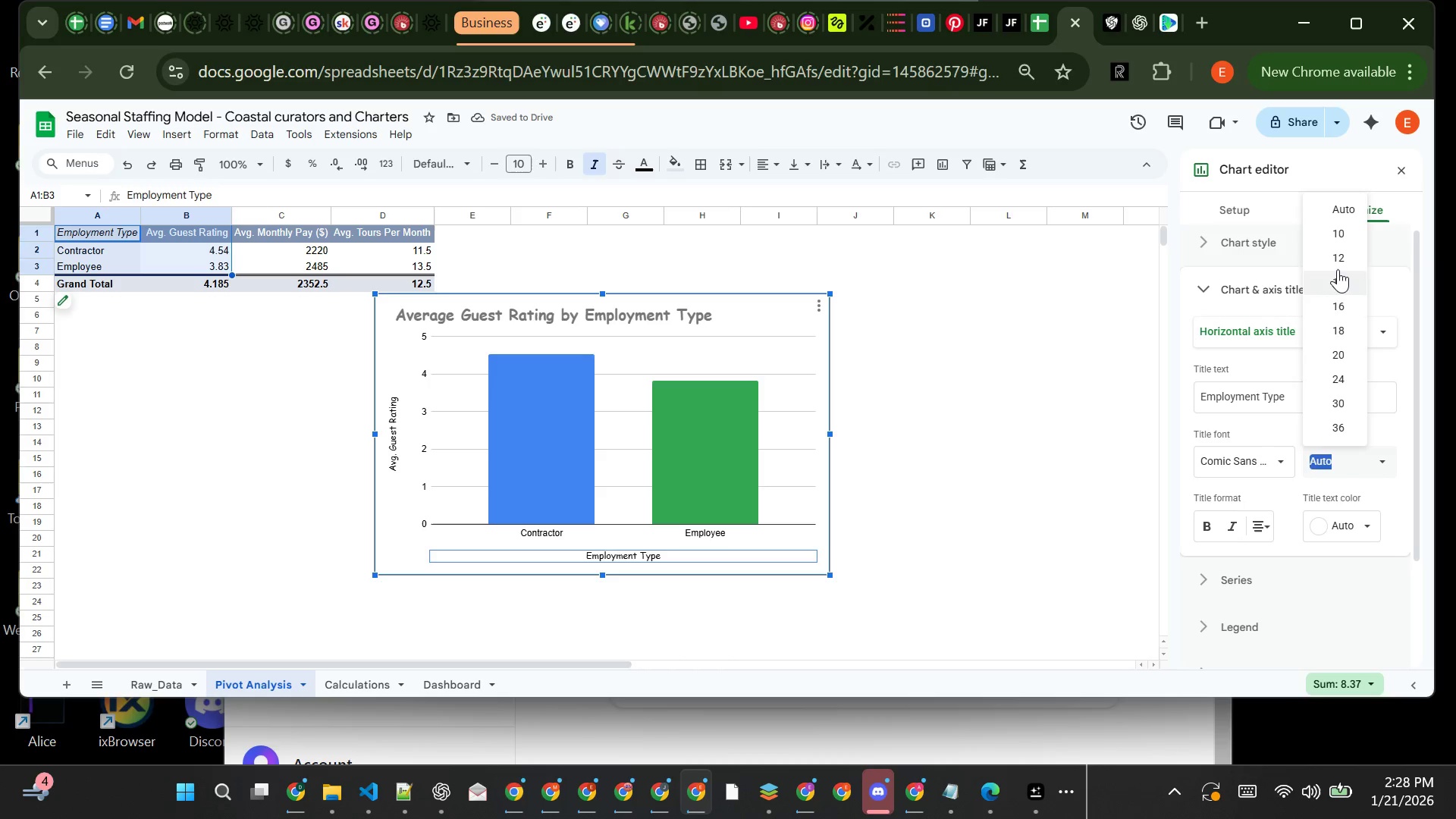 
left_click([1339, 267])
 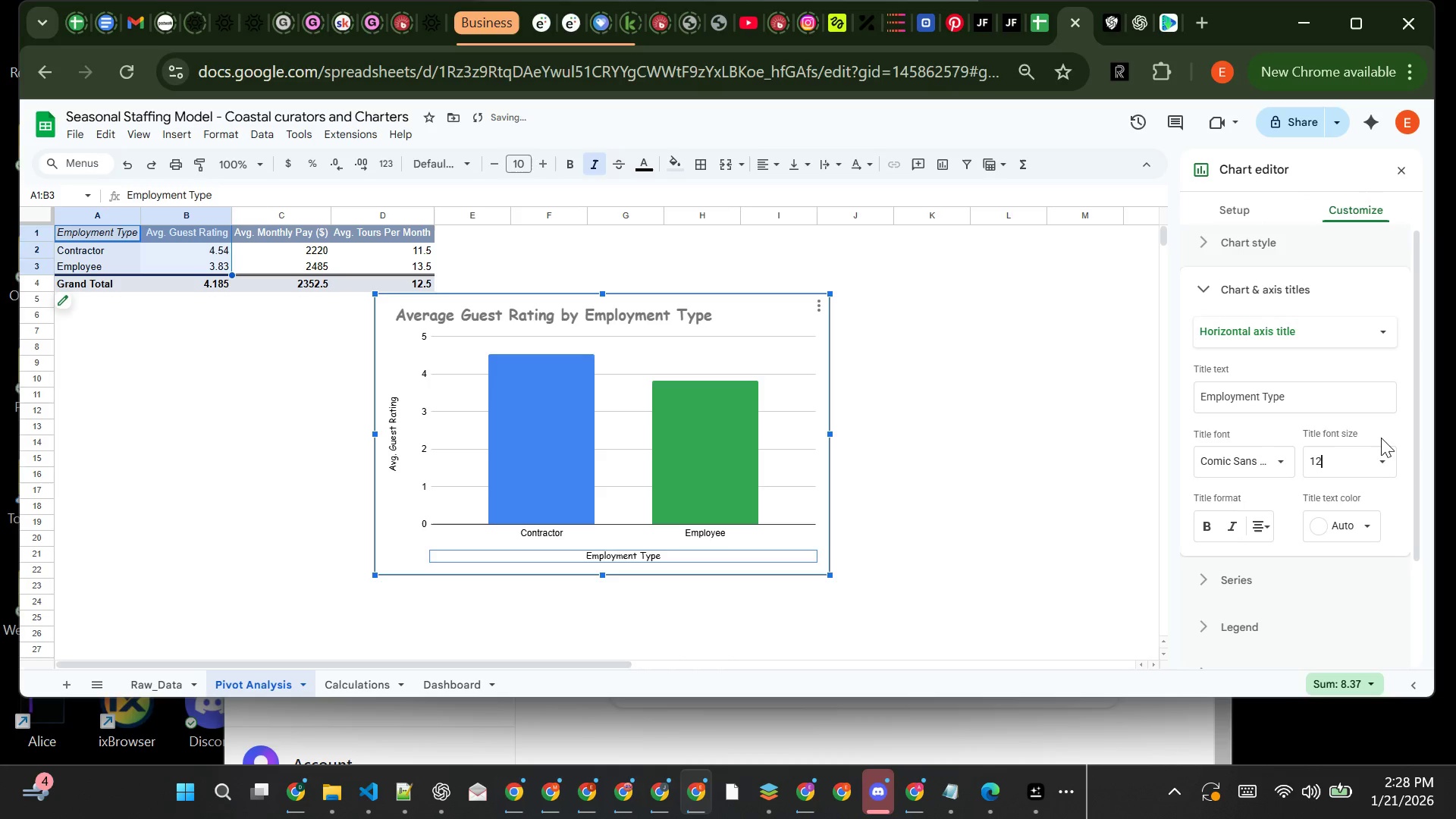 
left_click([1370, 459])
 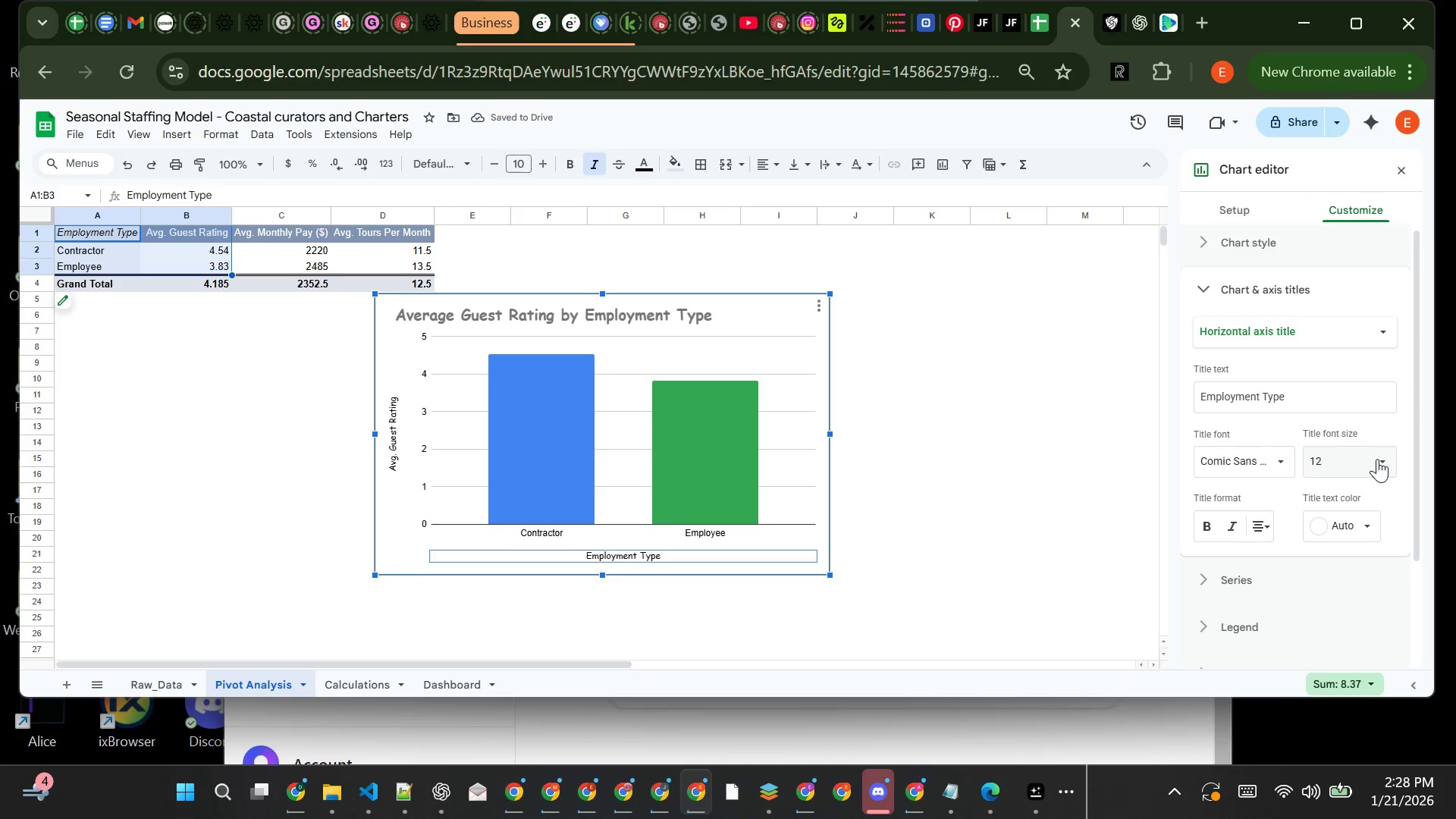 
left_click([1377, 459])
 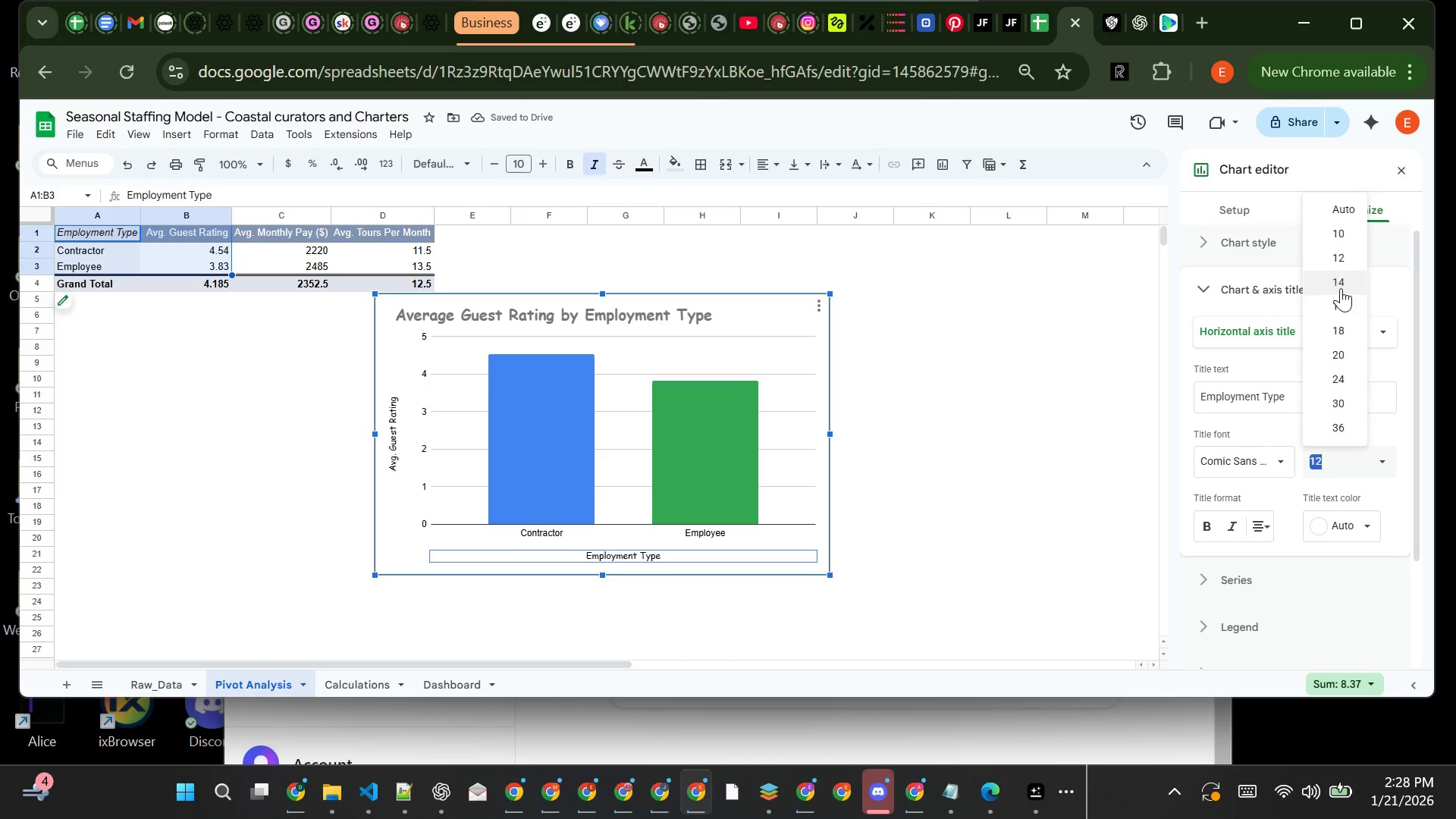 
left_click([1341, 288])
 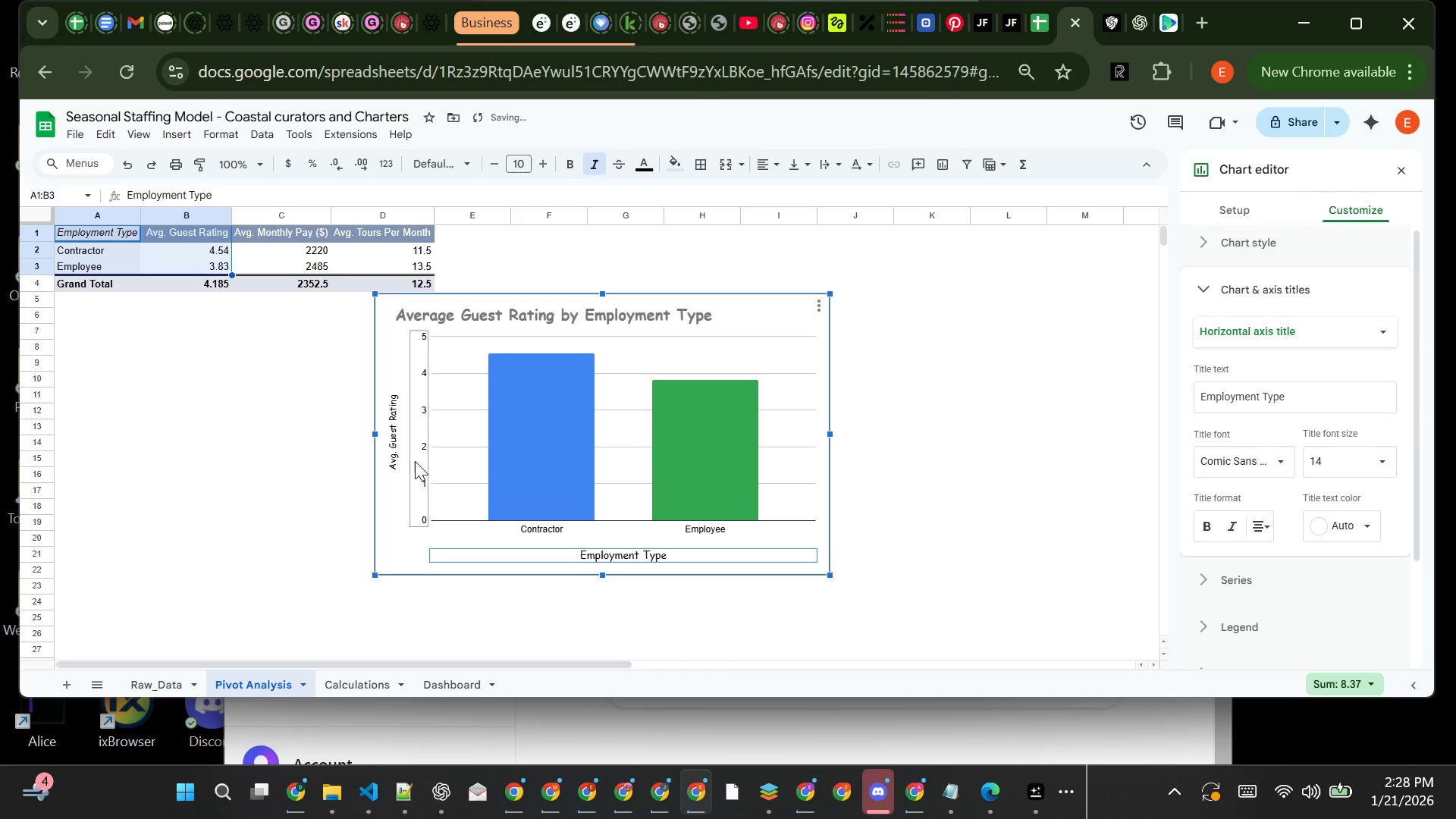 
left_click([399, 451])
 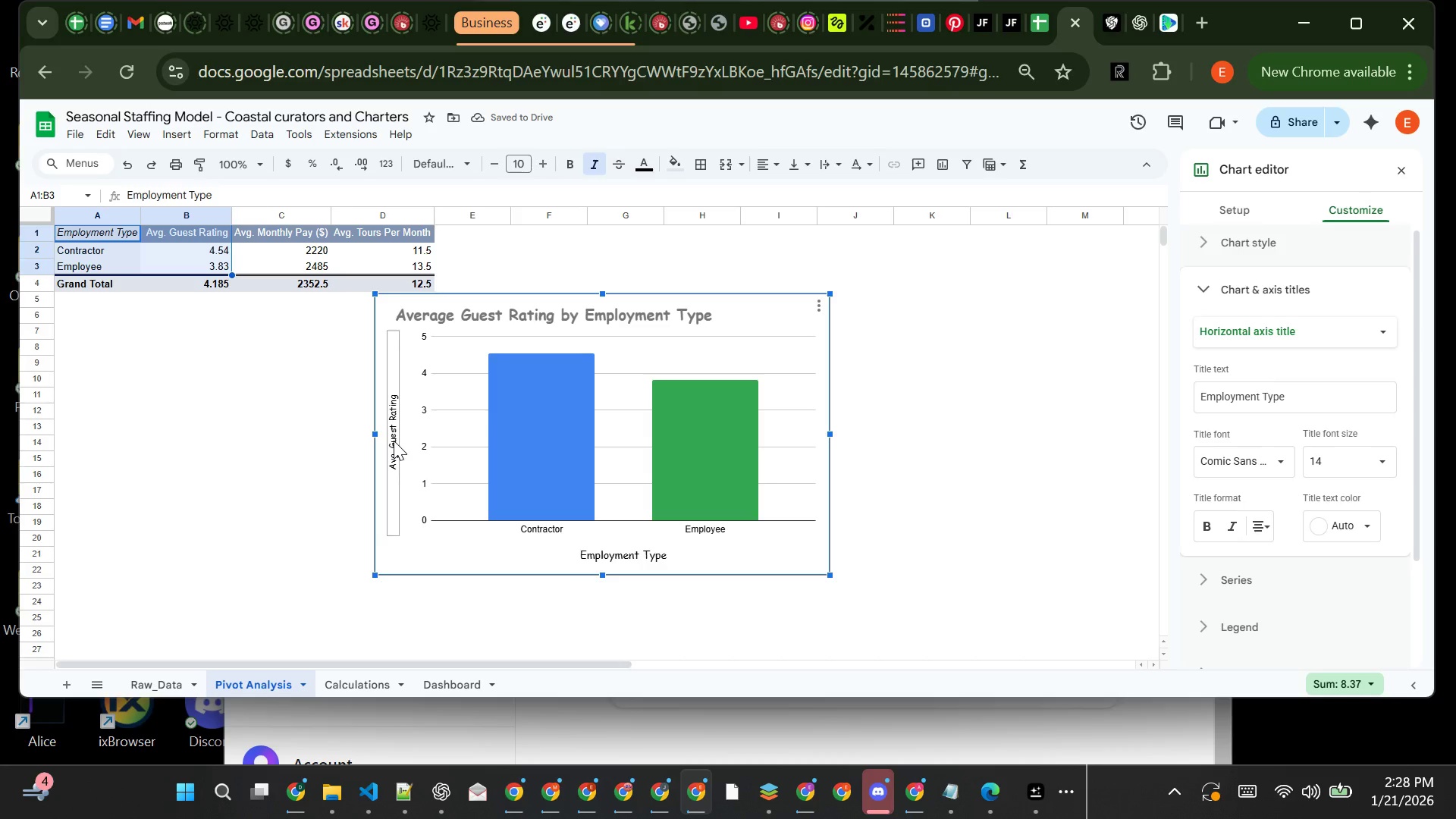 
left_click([394, 441])
 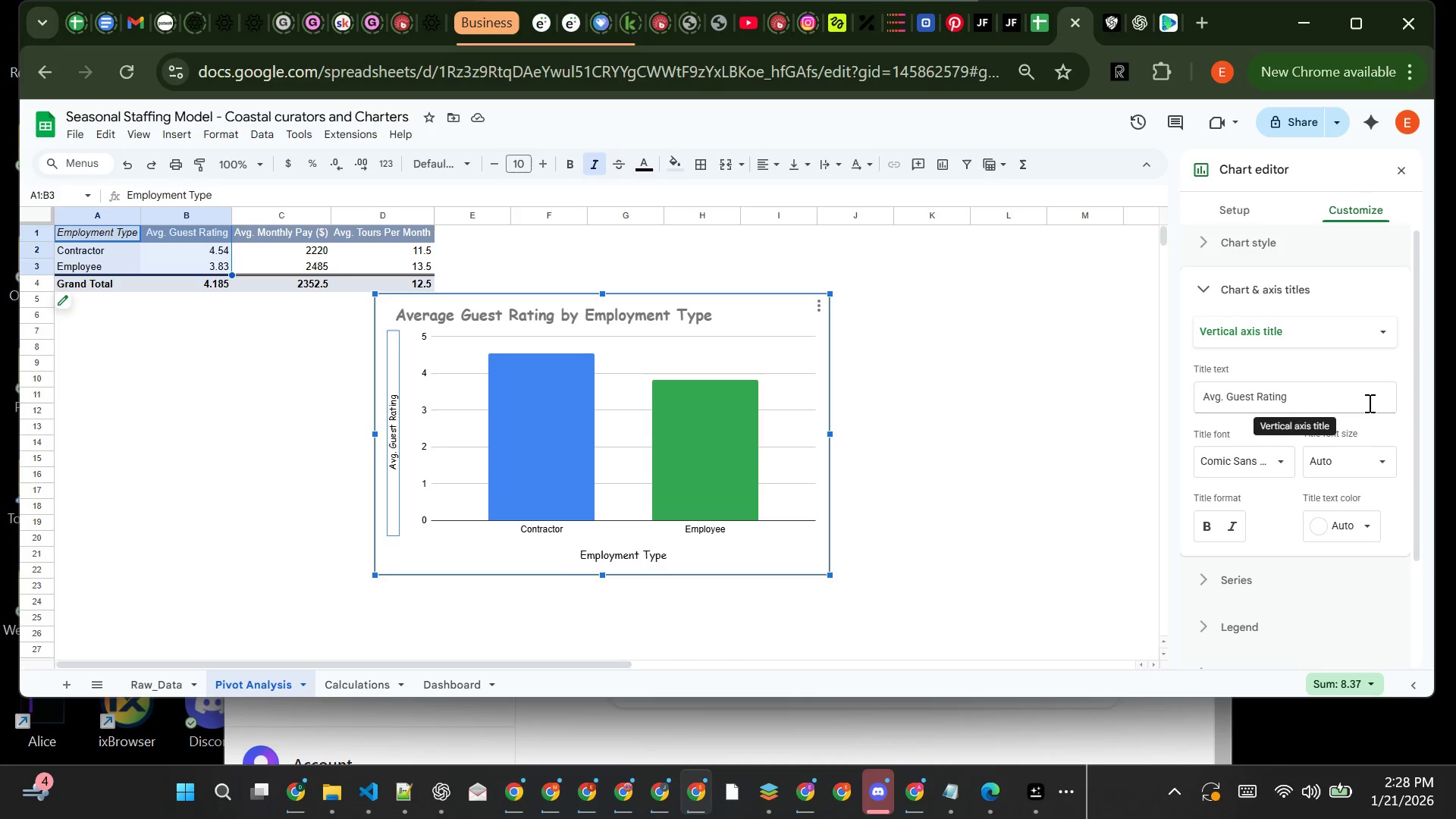 
left_click([1376, 455])
 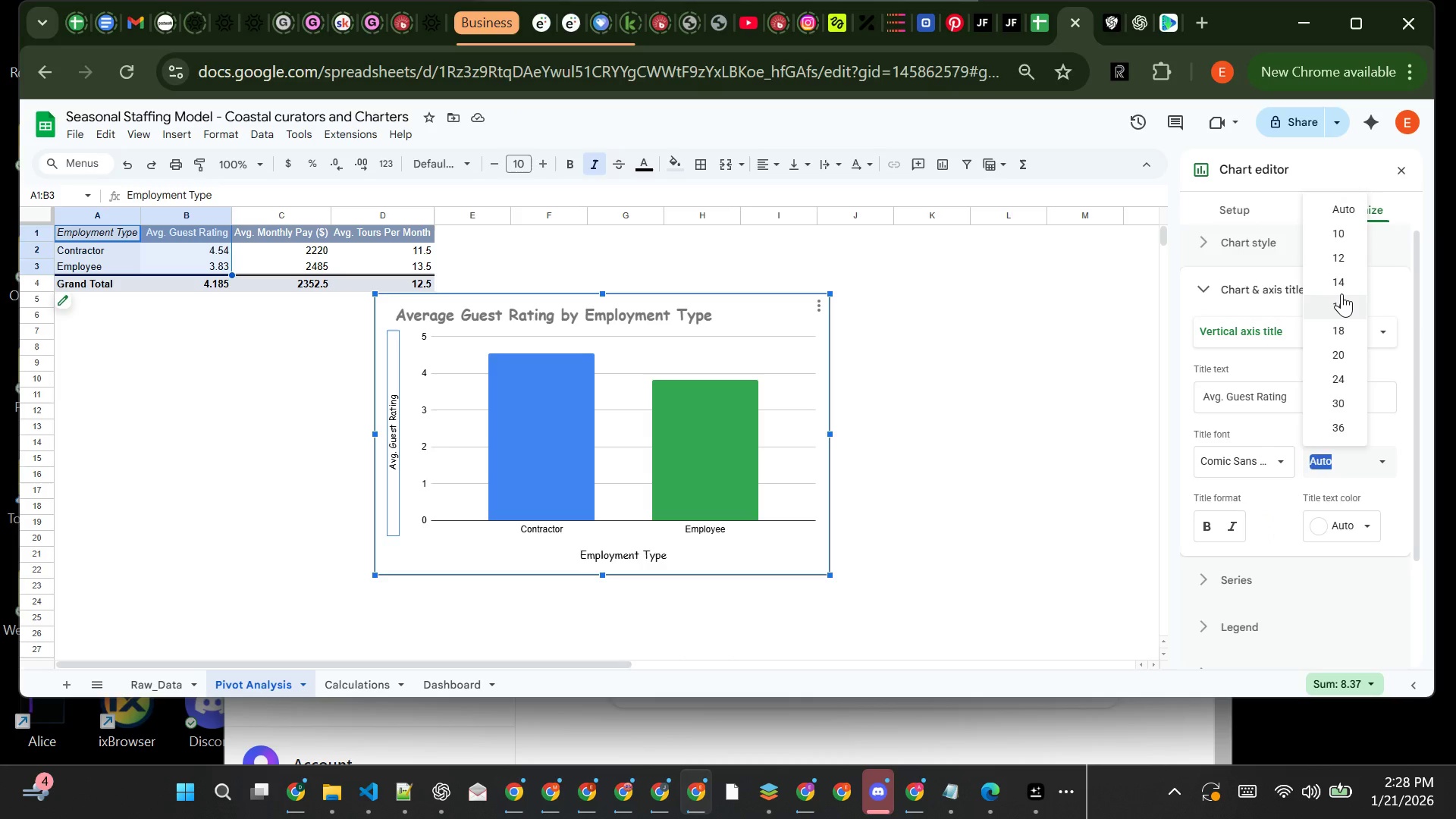 
left_click([1341, 293])
 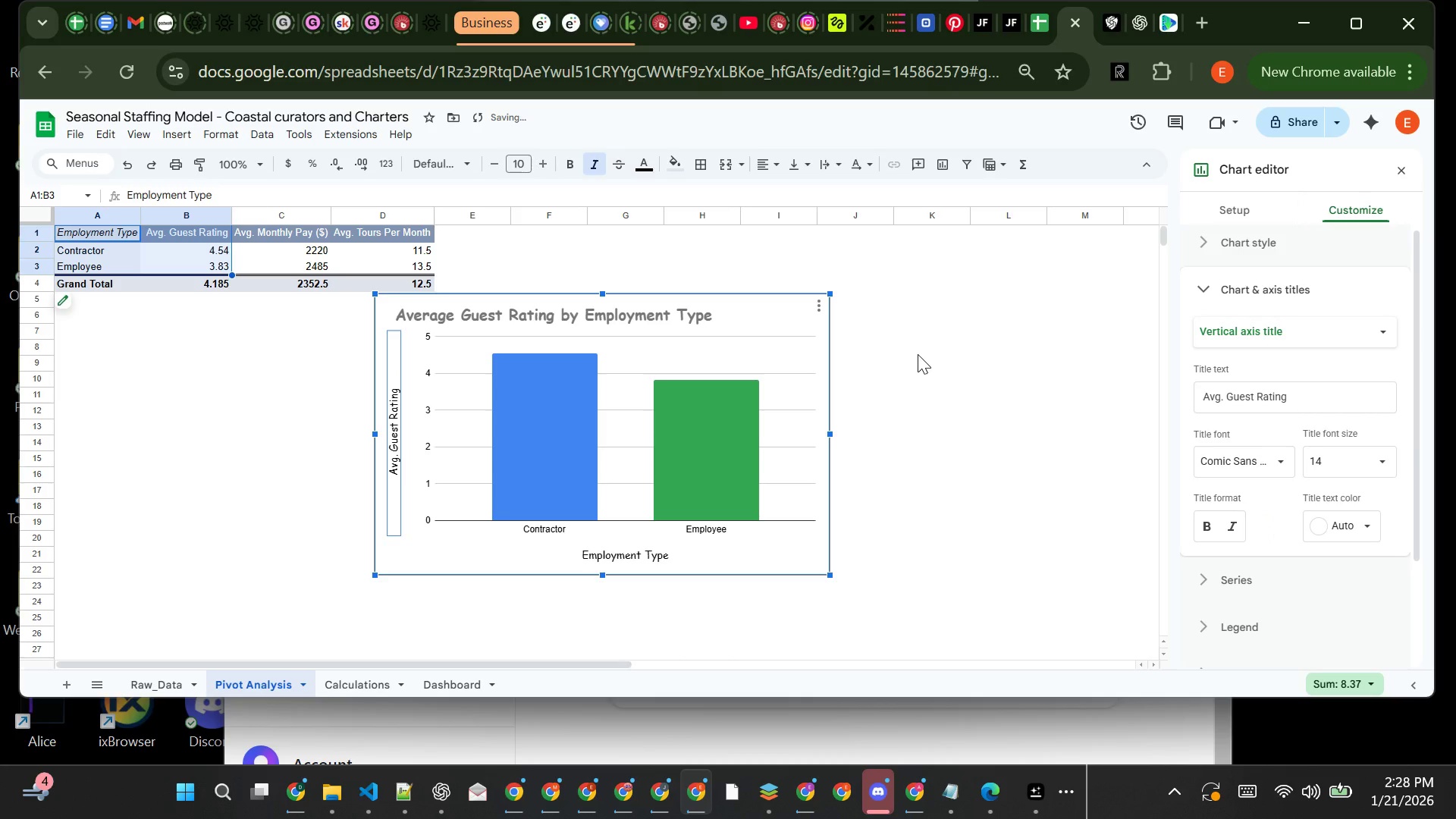 
left_click([892, 363])
 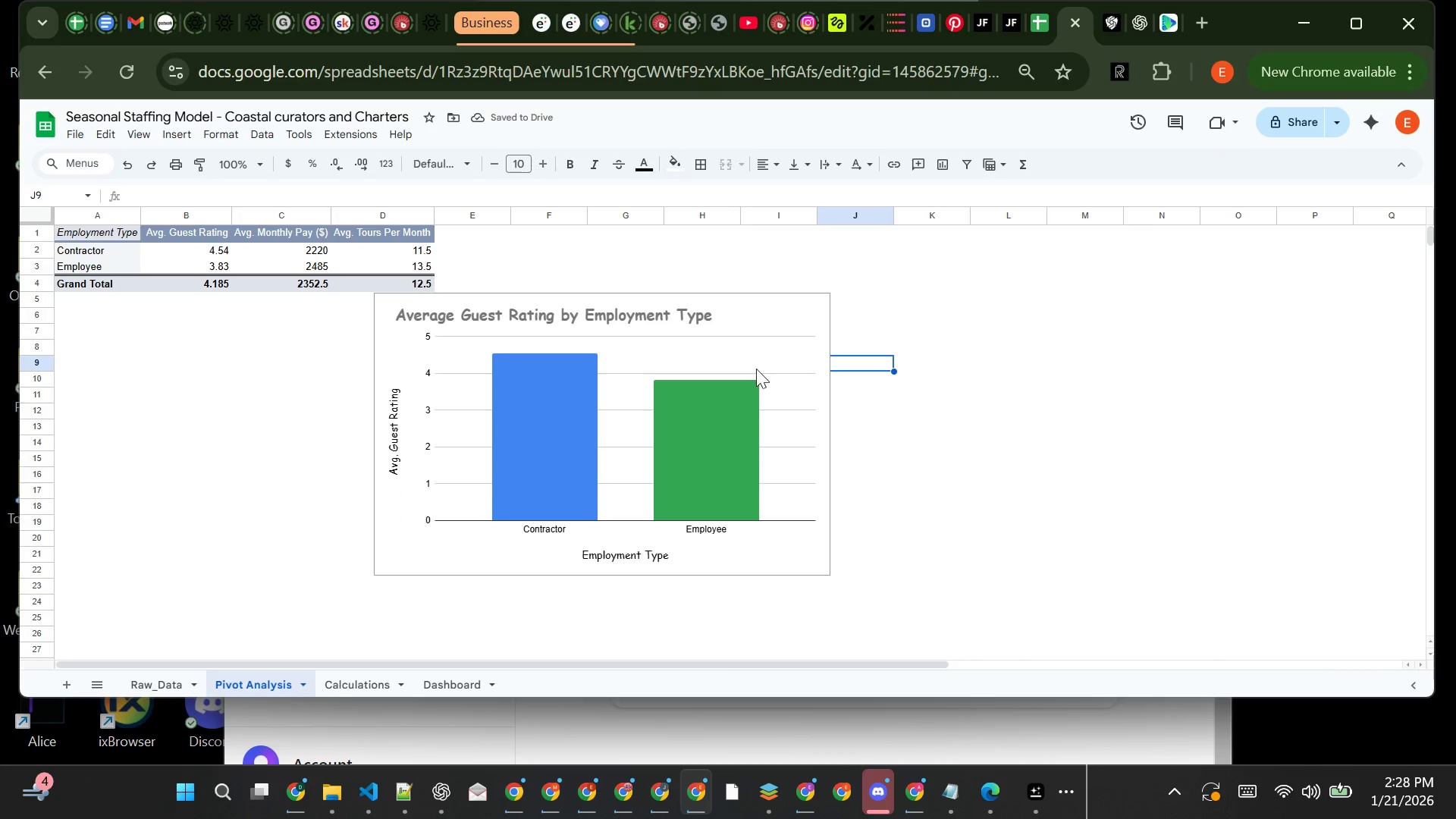 
left_click([742, 347])
 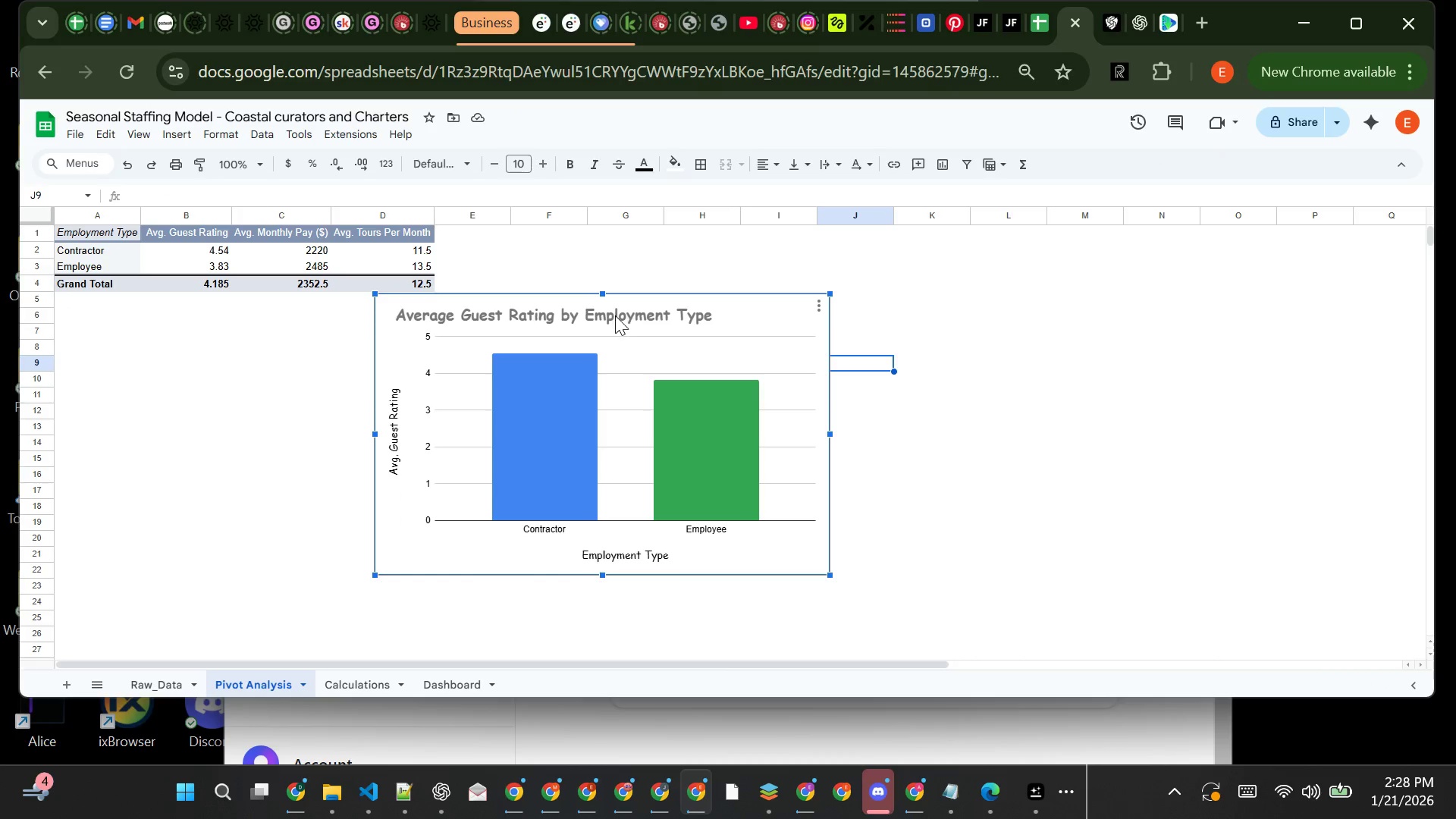 
left_click_drag(start_coordinate=[617, 315], to_coordinate=[493, 352])
 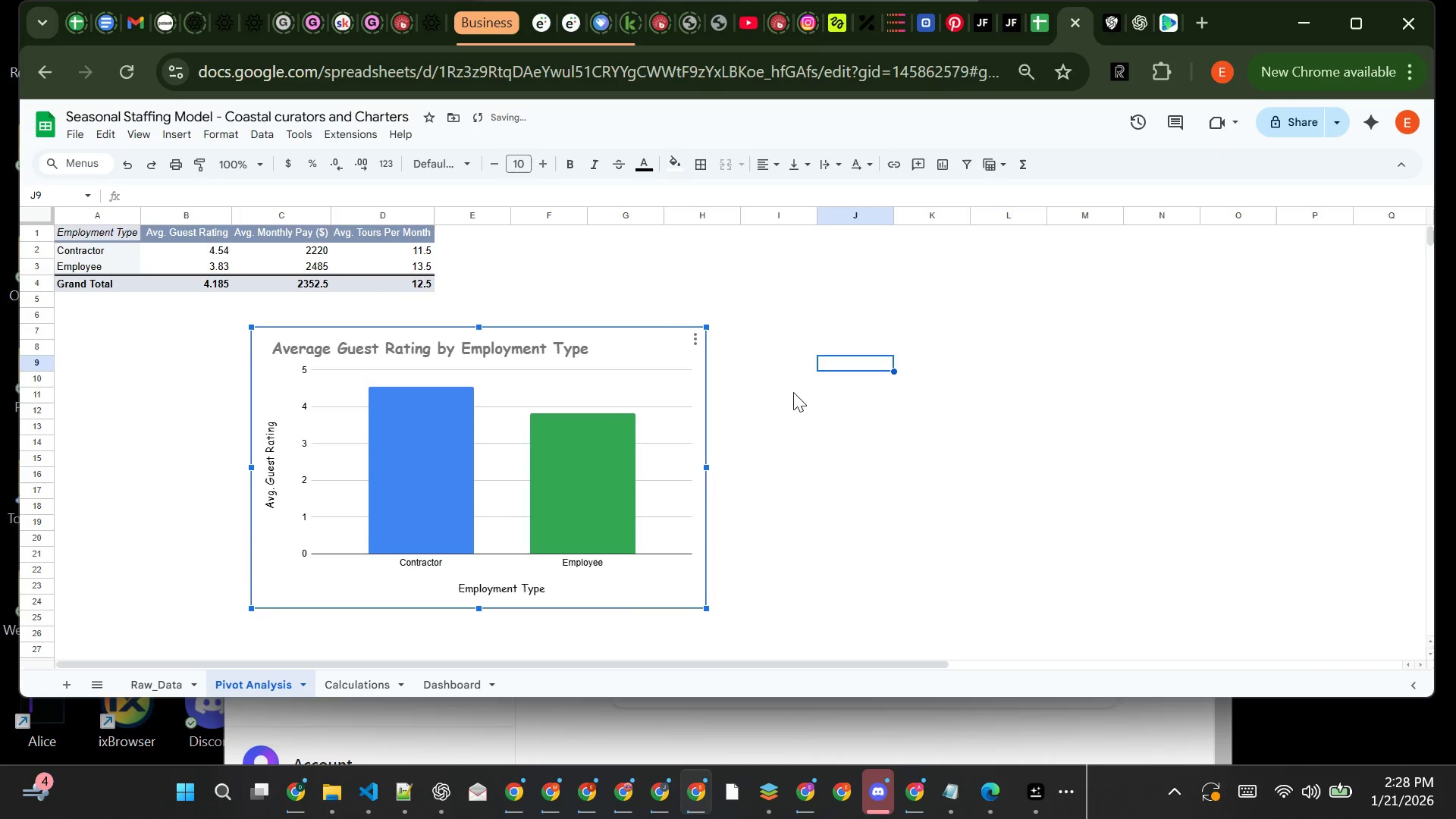 
left_click([795, 393])
 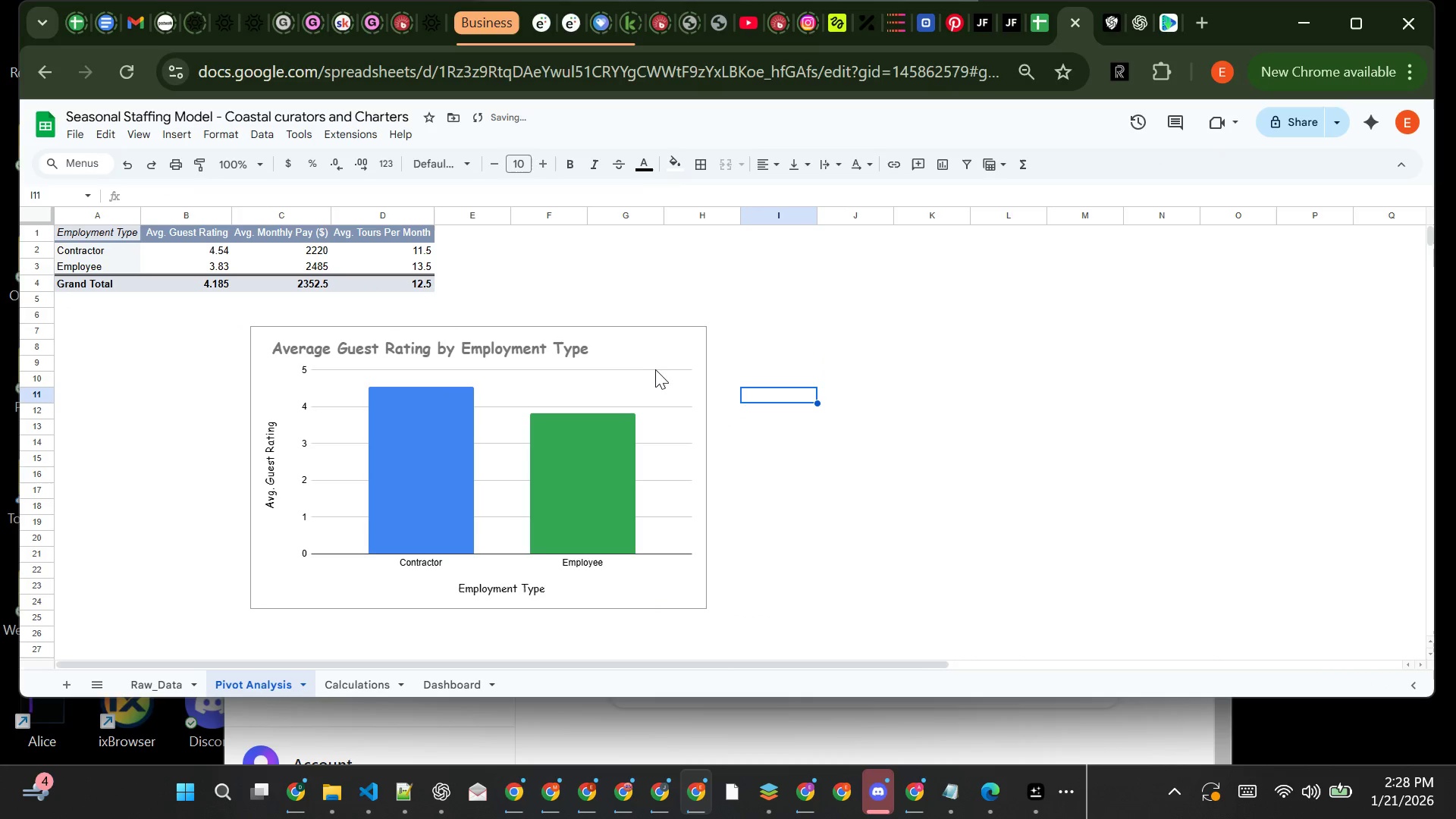 
left_click([654, 369])
 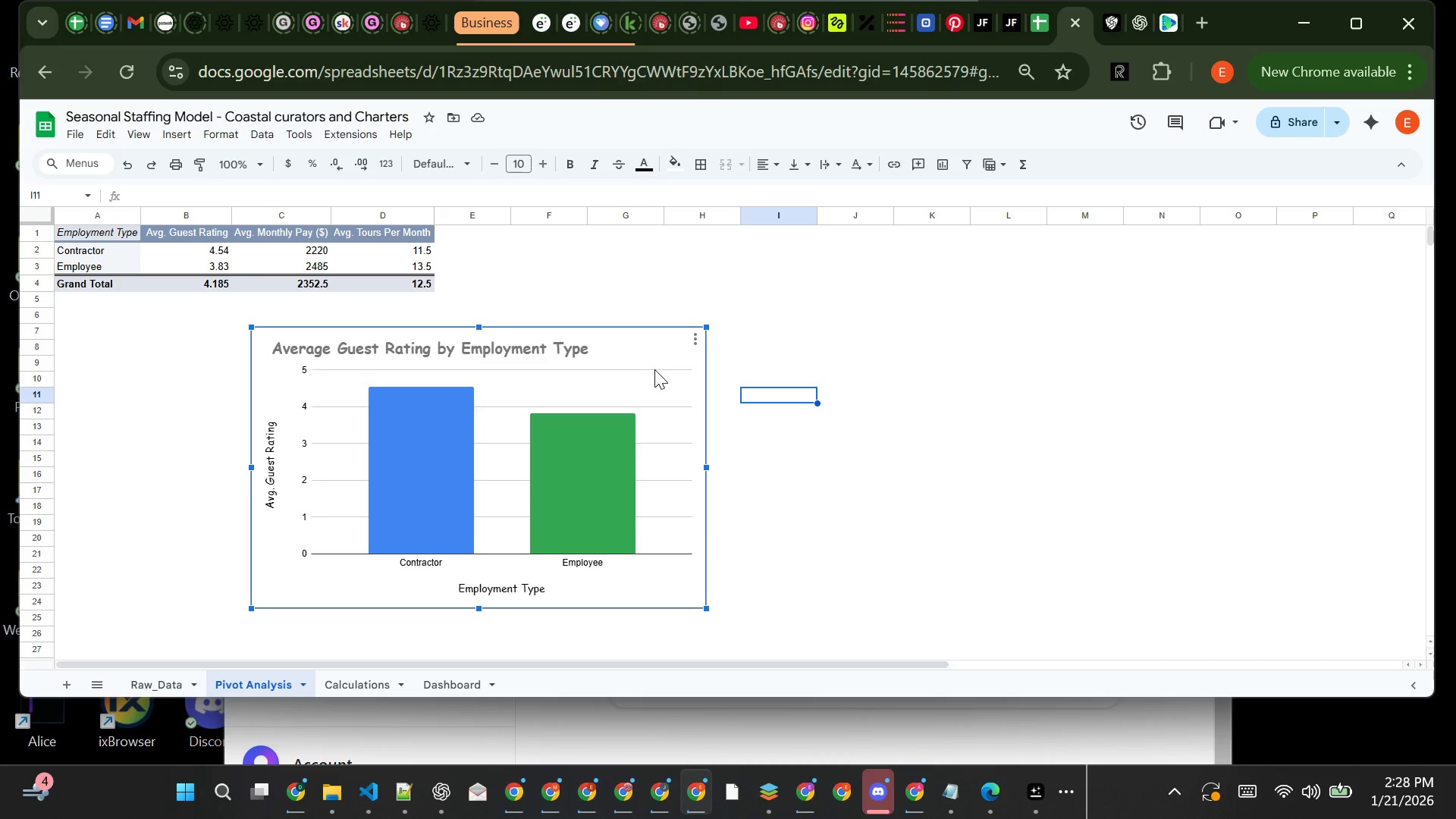 
key(Control+C)
 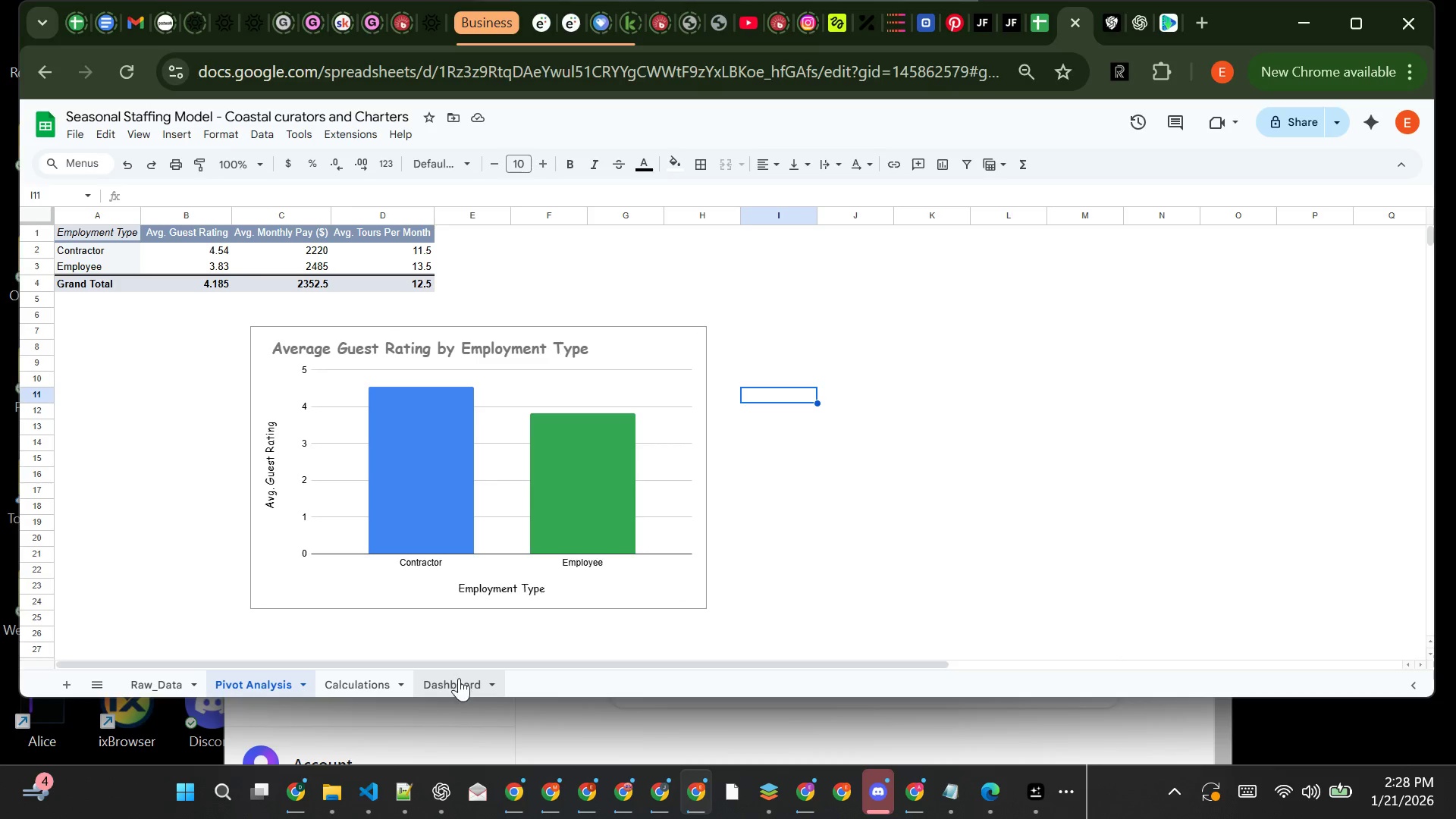 
left_click([459, 678])
 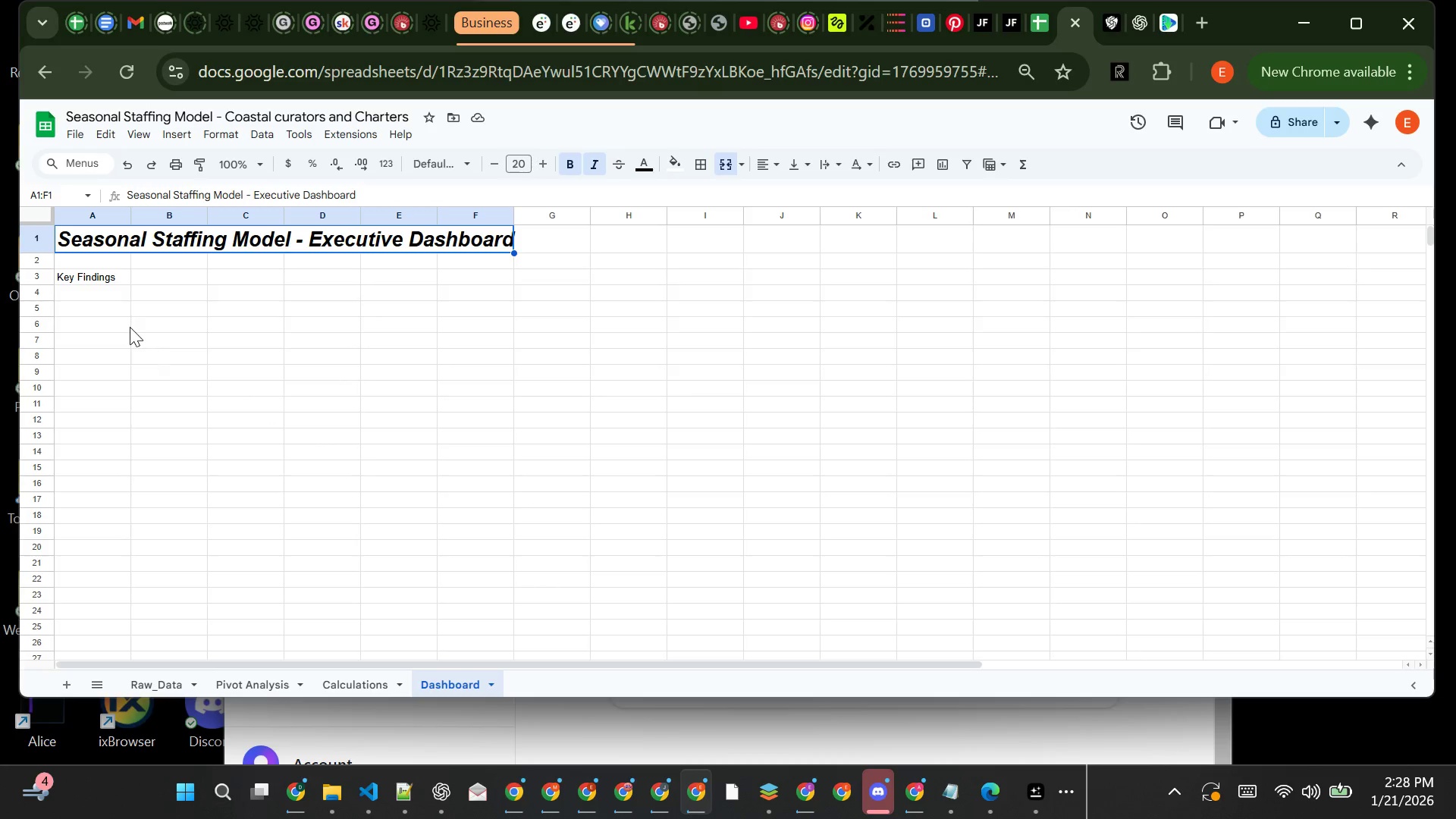 
left_click([115, 314])
 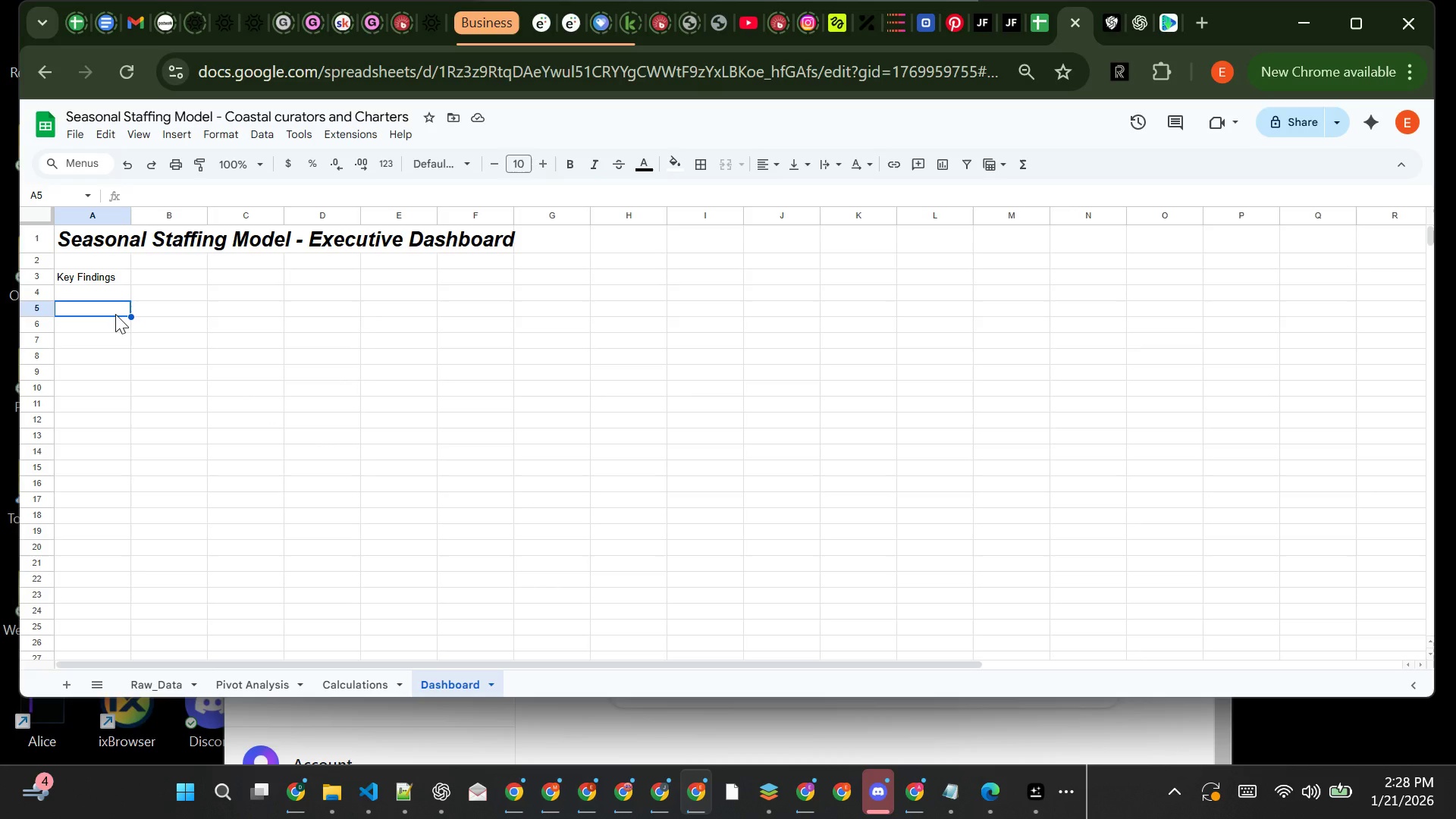 
key(Control+V)
 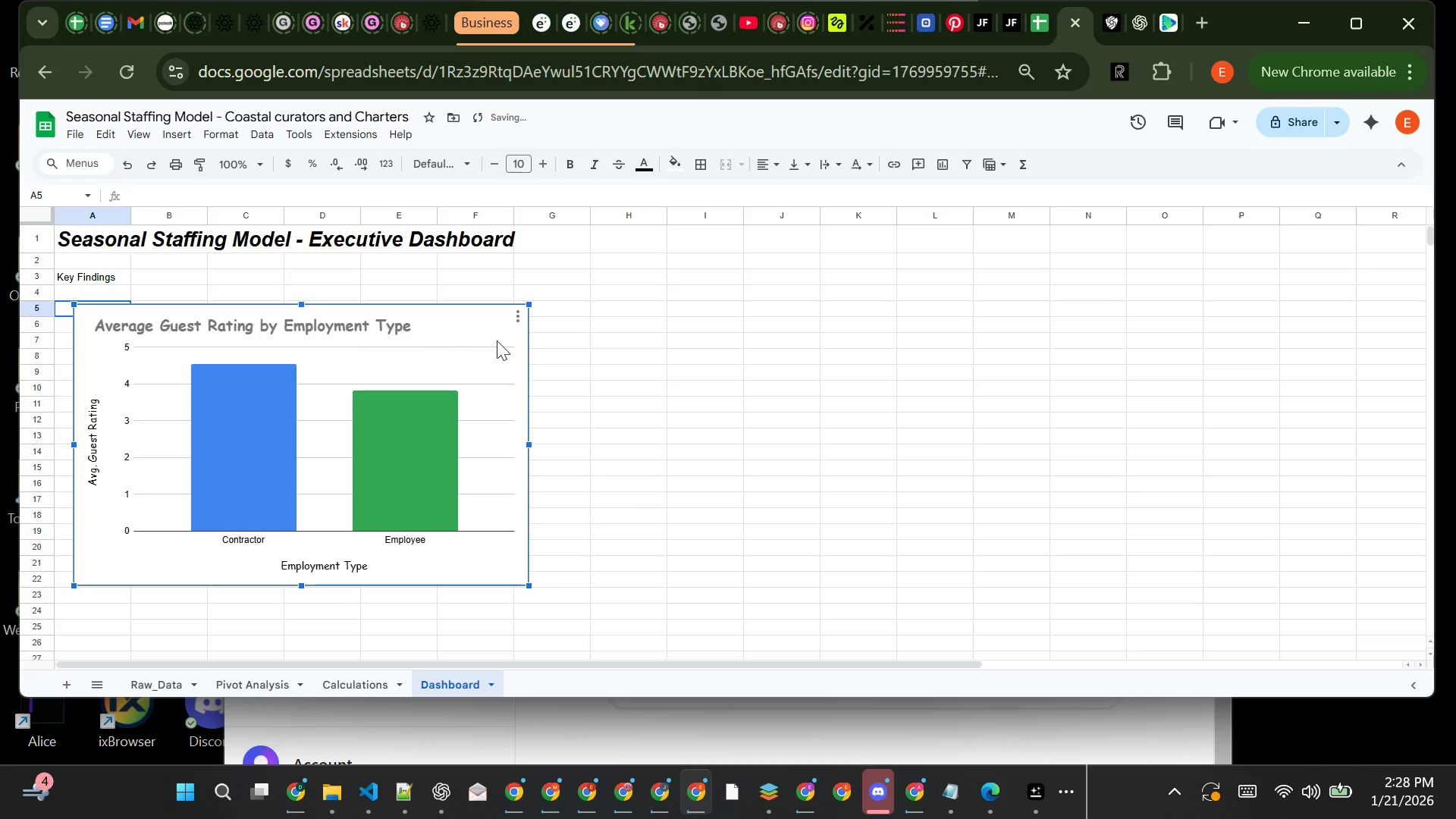 
left_click([567, 345])
 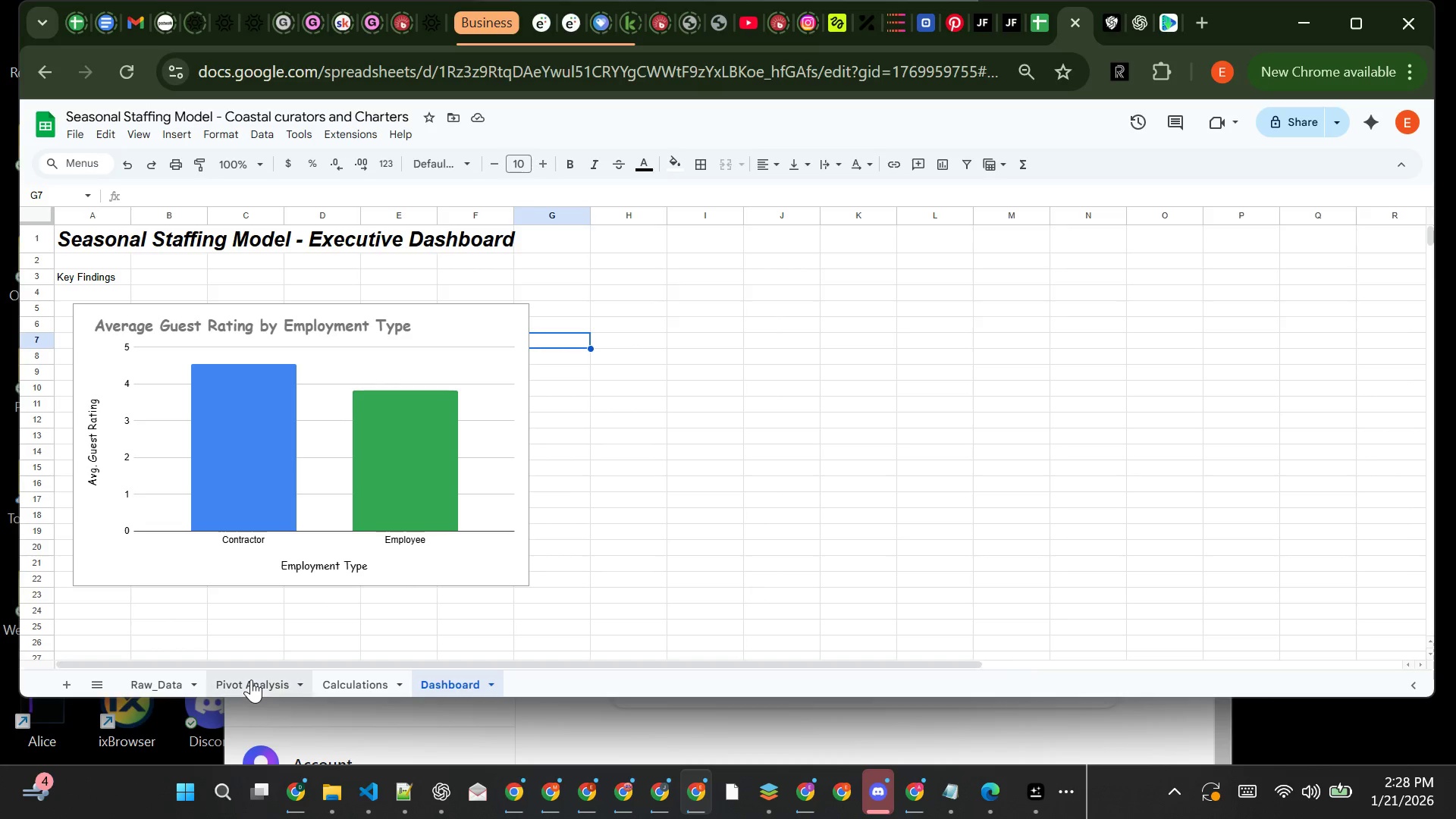 
wait(10.12)
 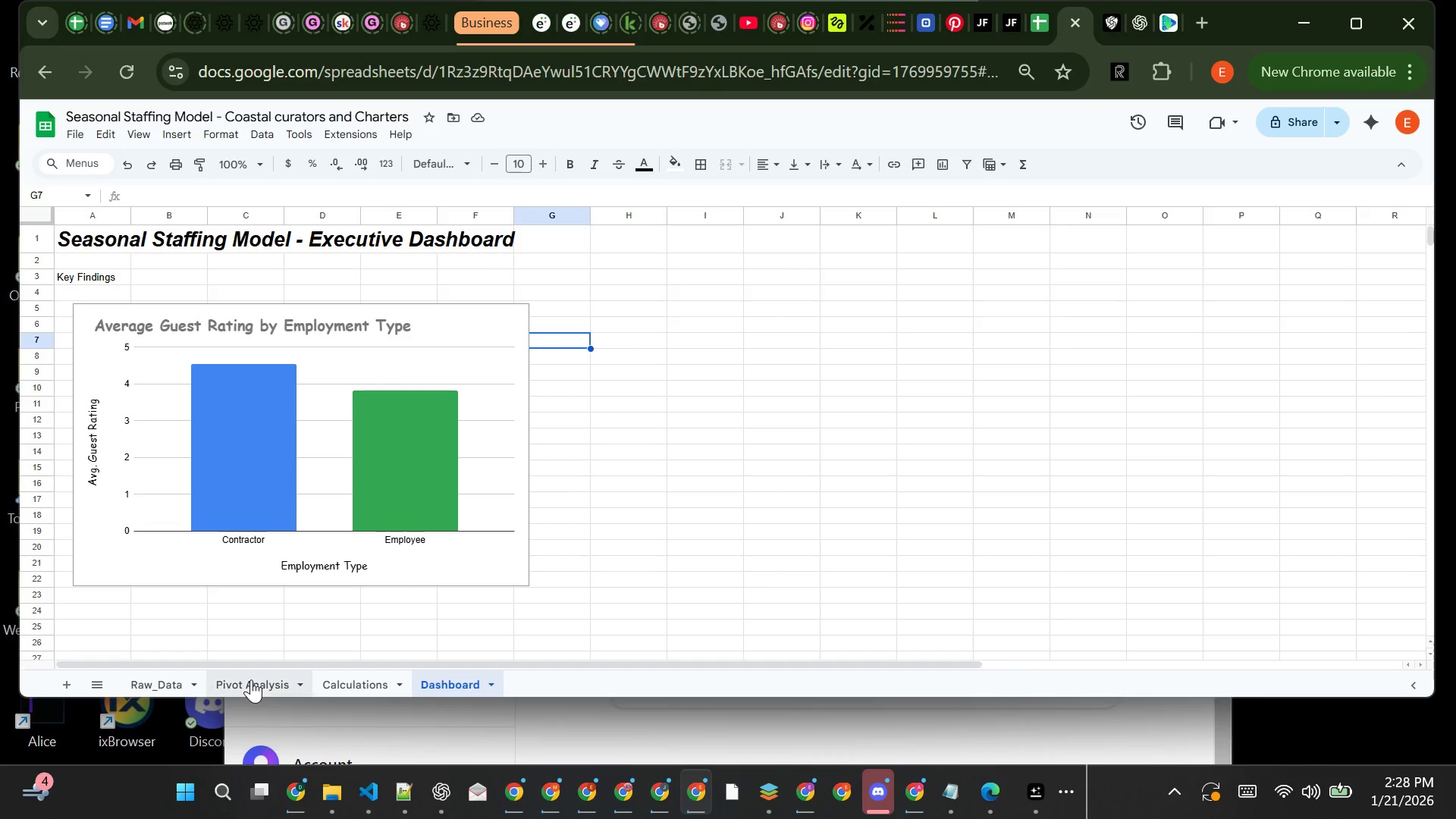 
left_click([88, 271])
 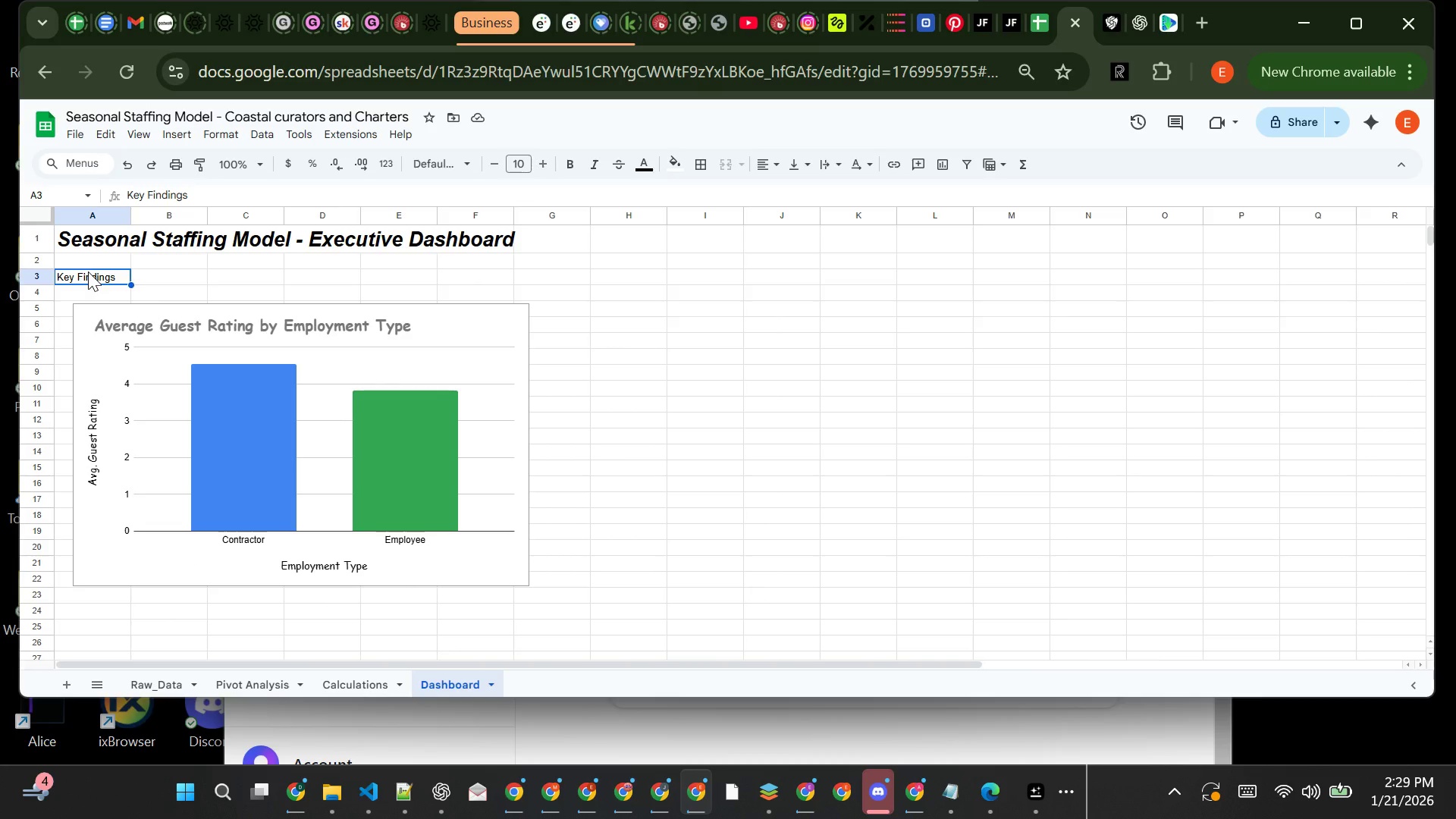 
key(Control+ControlLeft)
 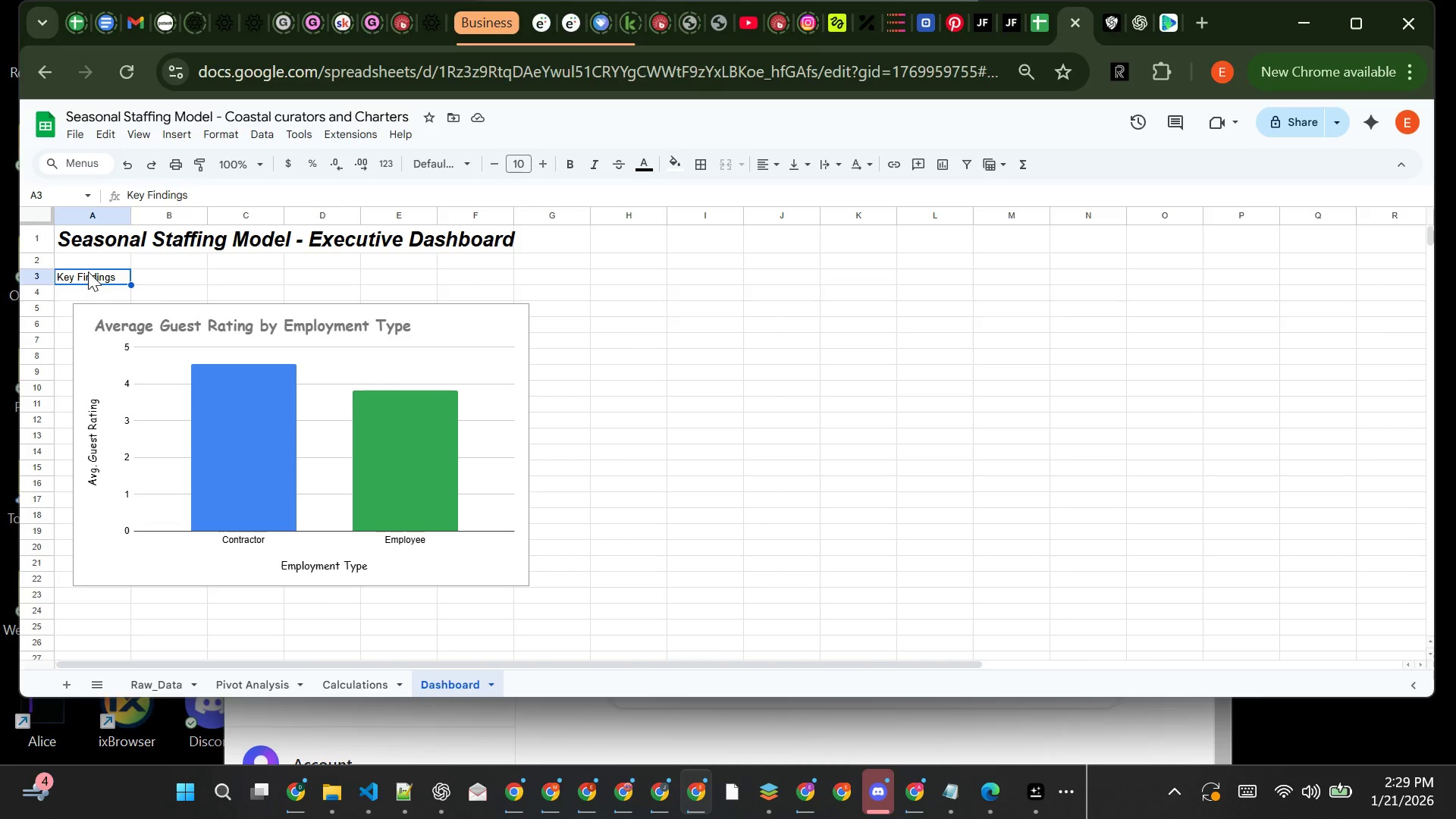 
key(Control+B)
 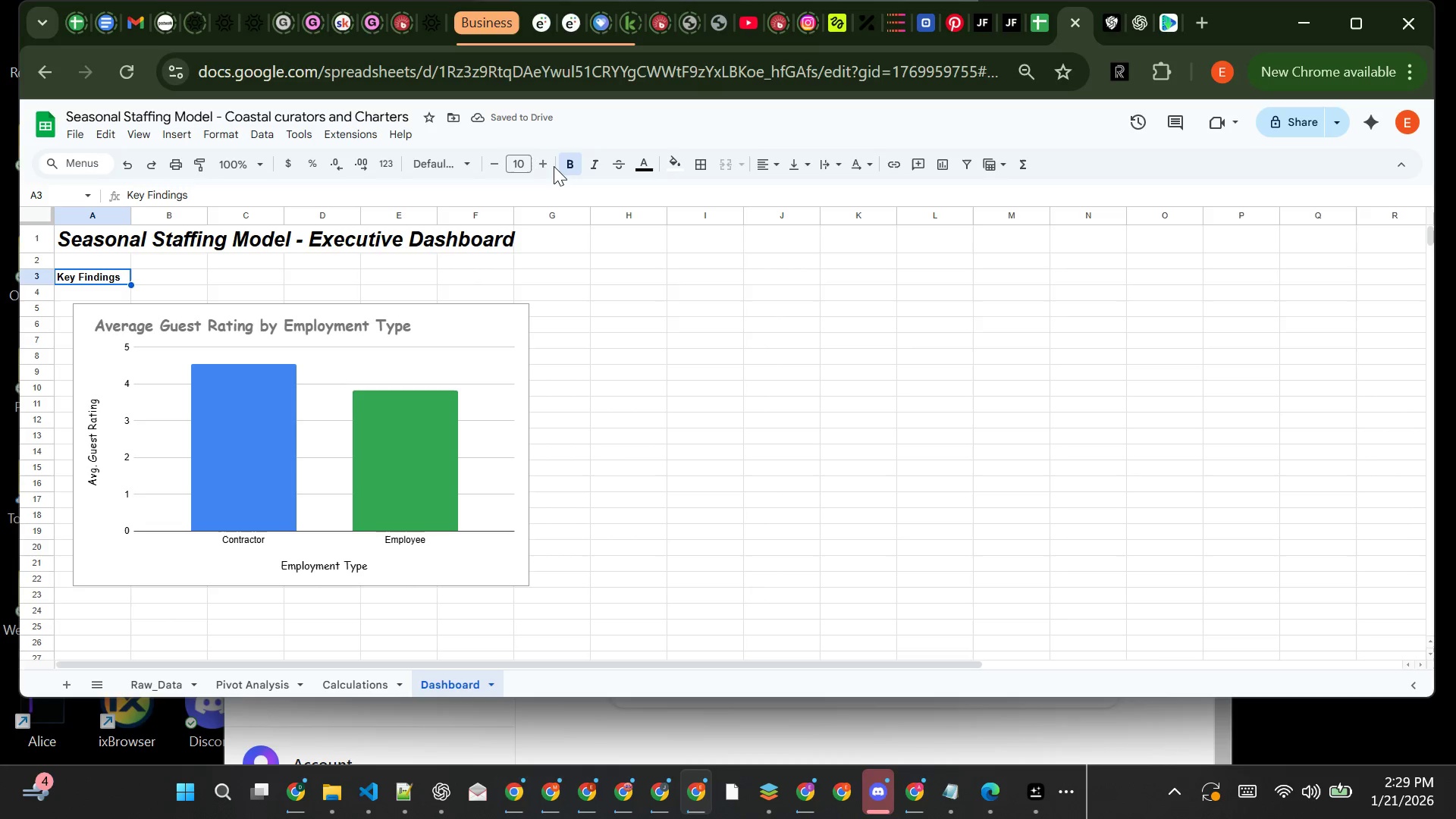 
double_click([547, 158])
 